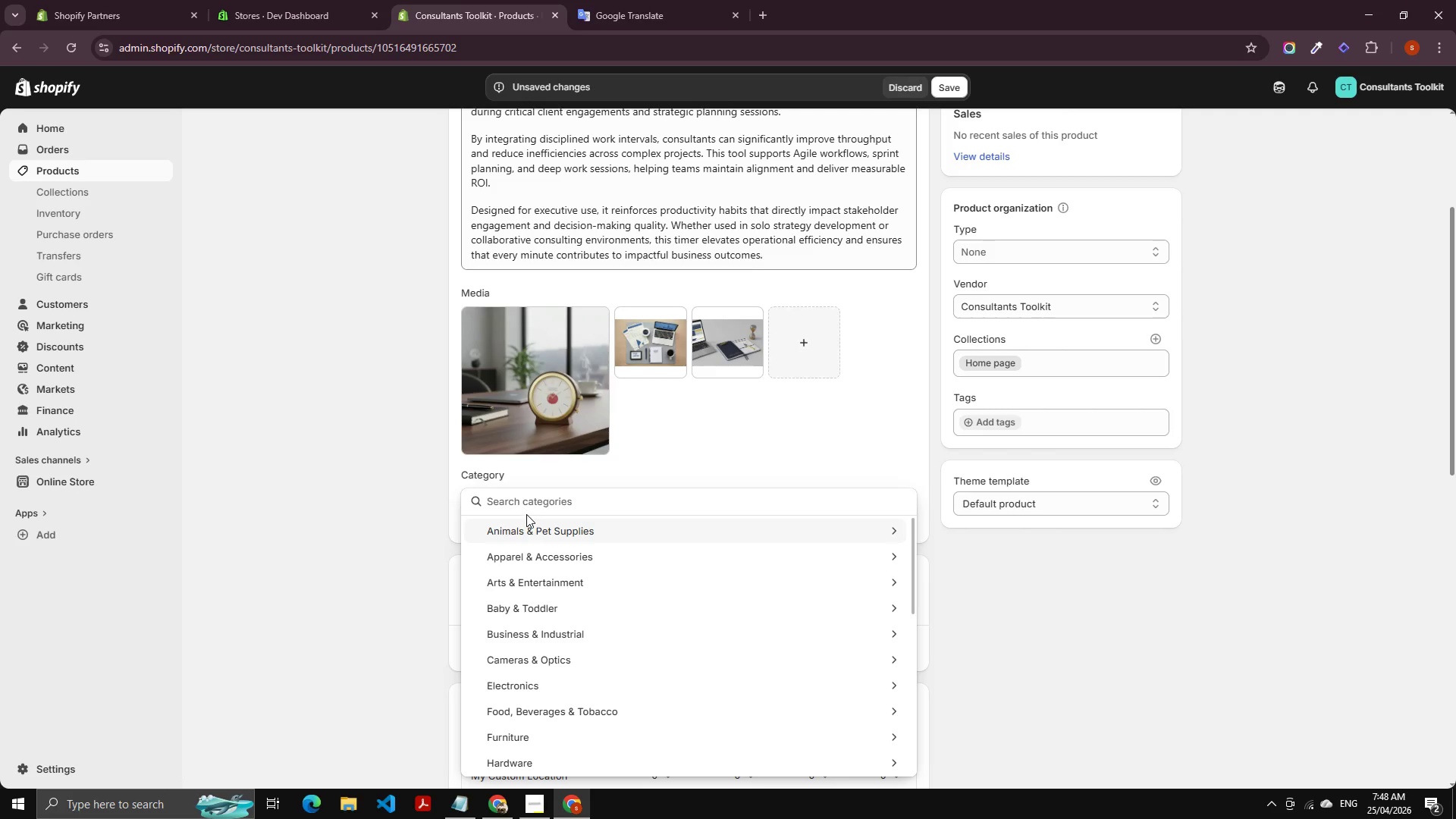 
type(manege)
 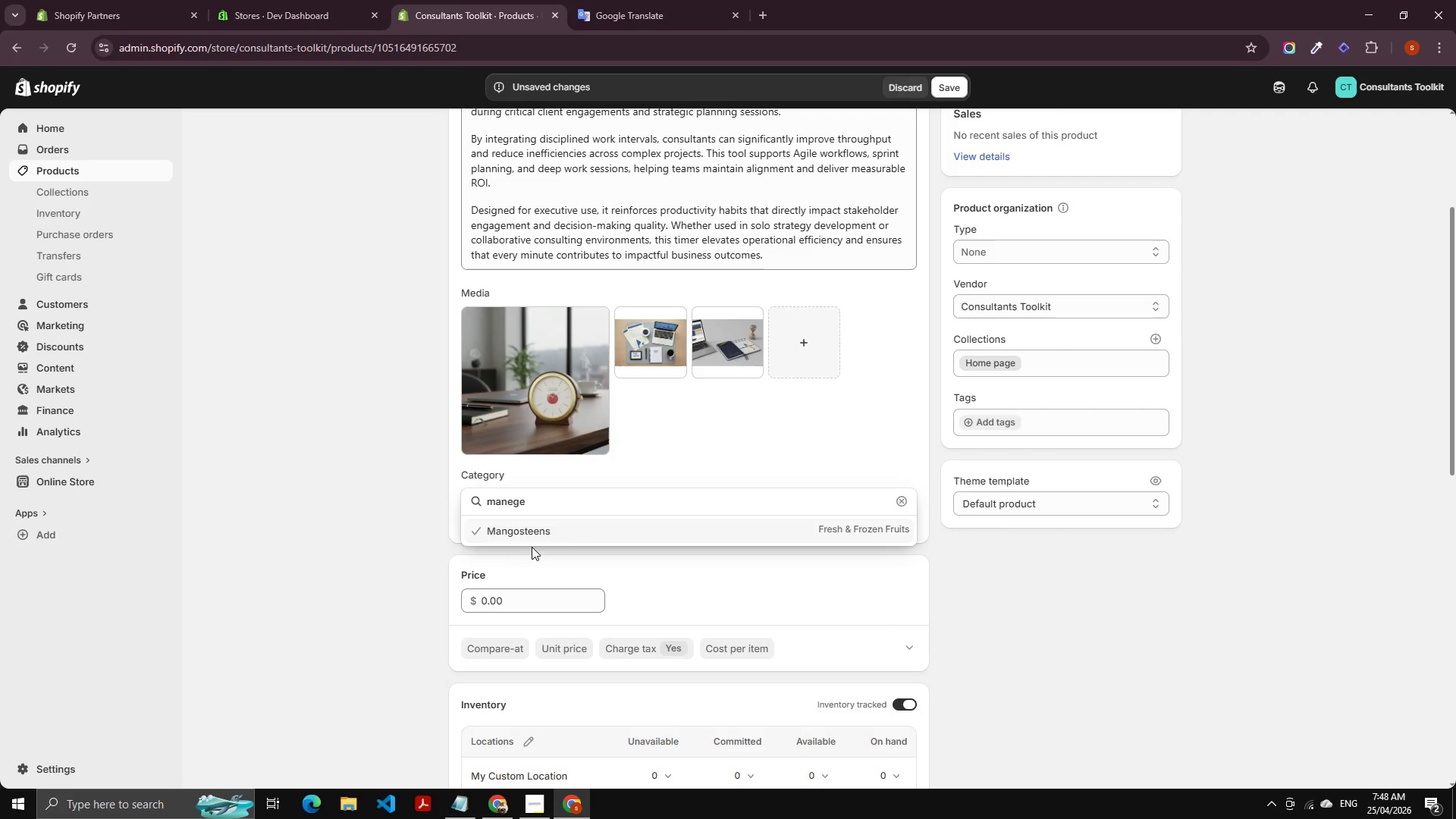 
key(Control+A)
 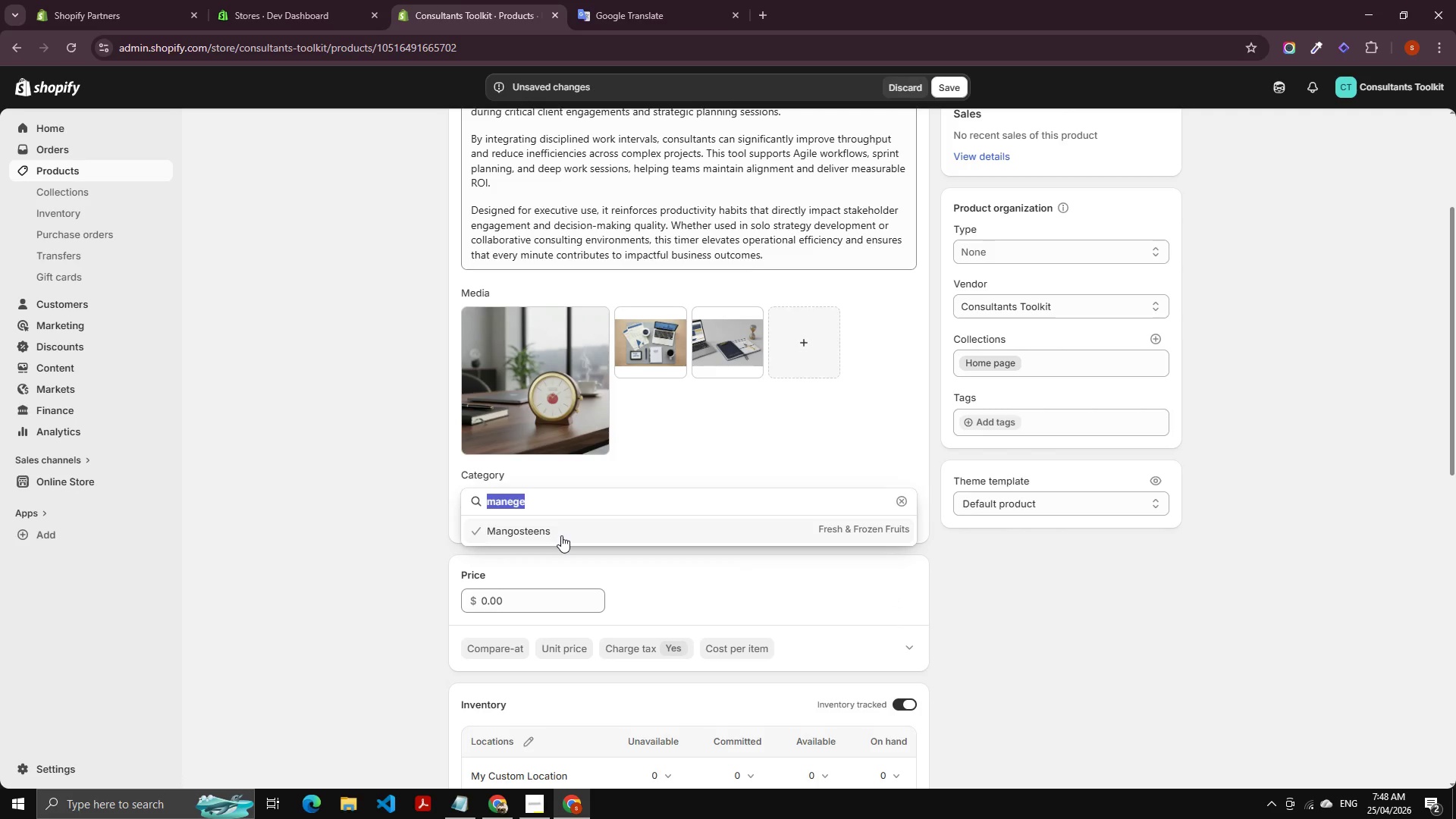 
key(BracketRight)
 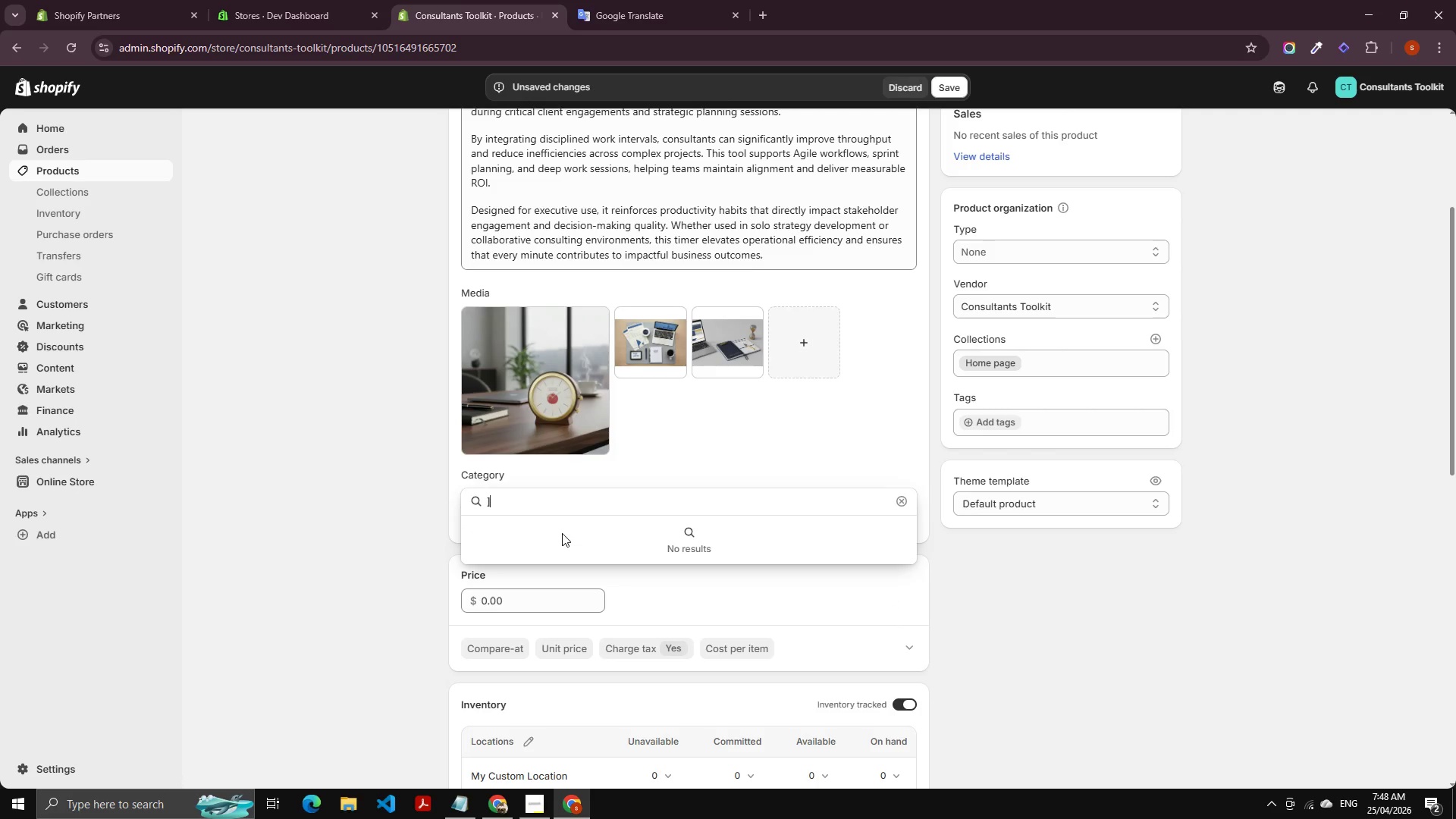 
key(Backspace)
 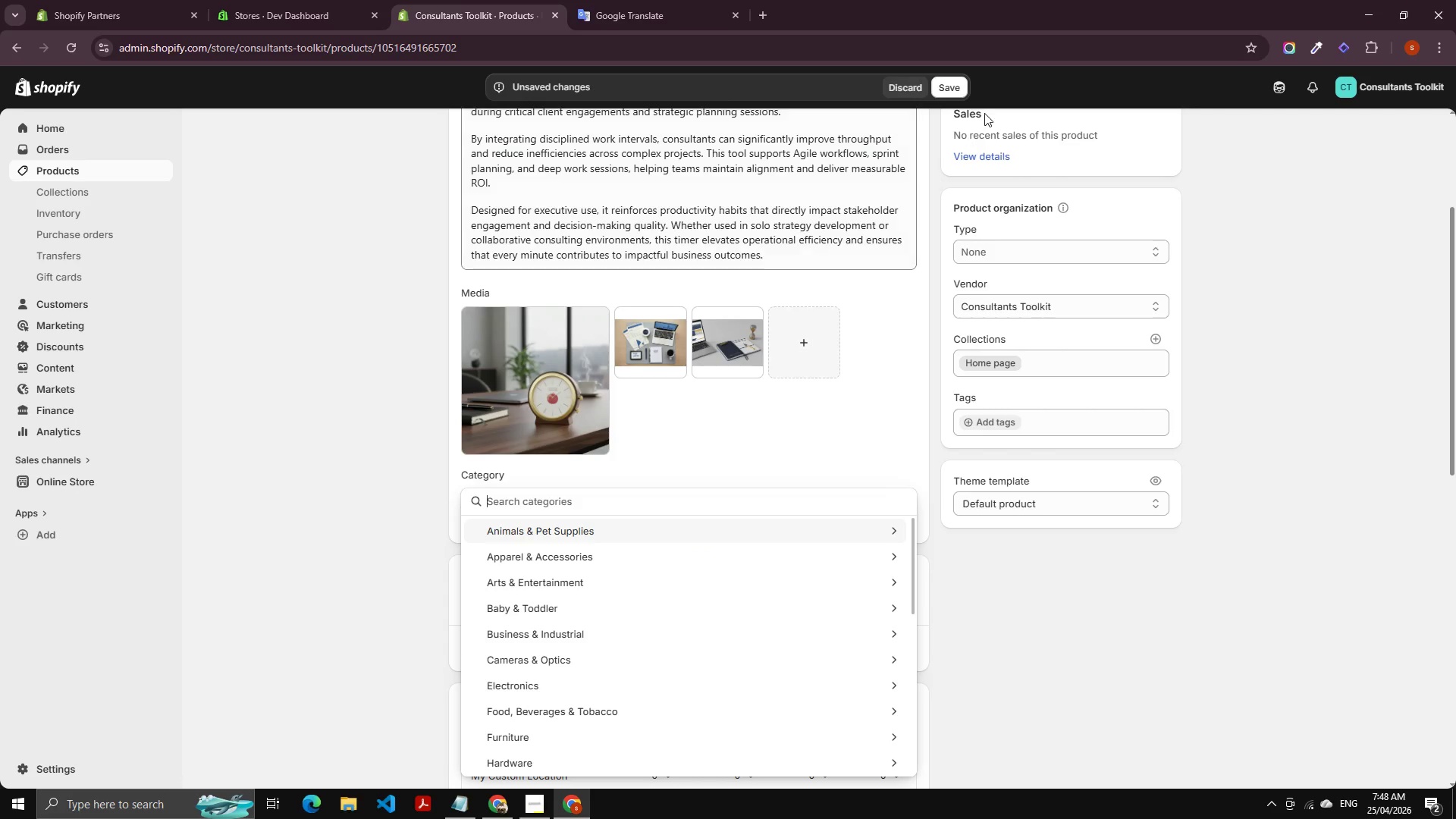 
left_click([960, 84])
 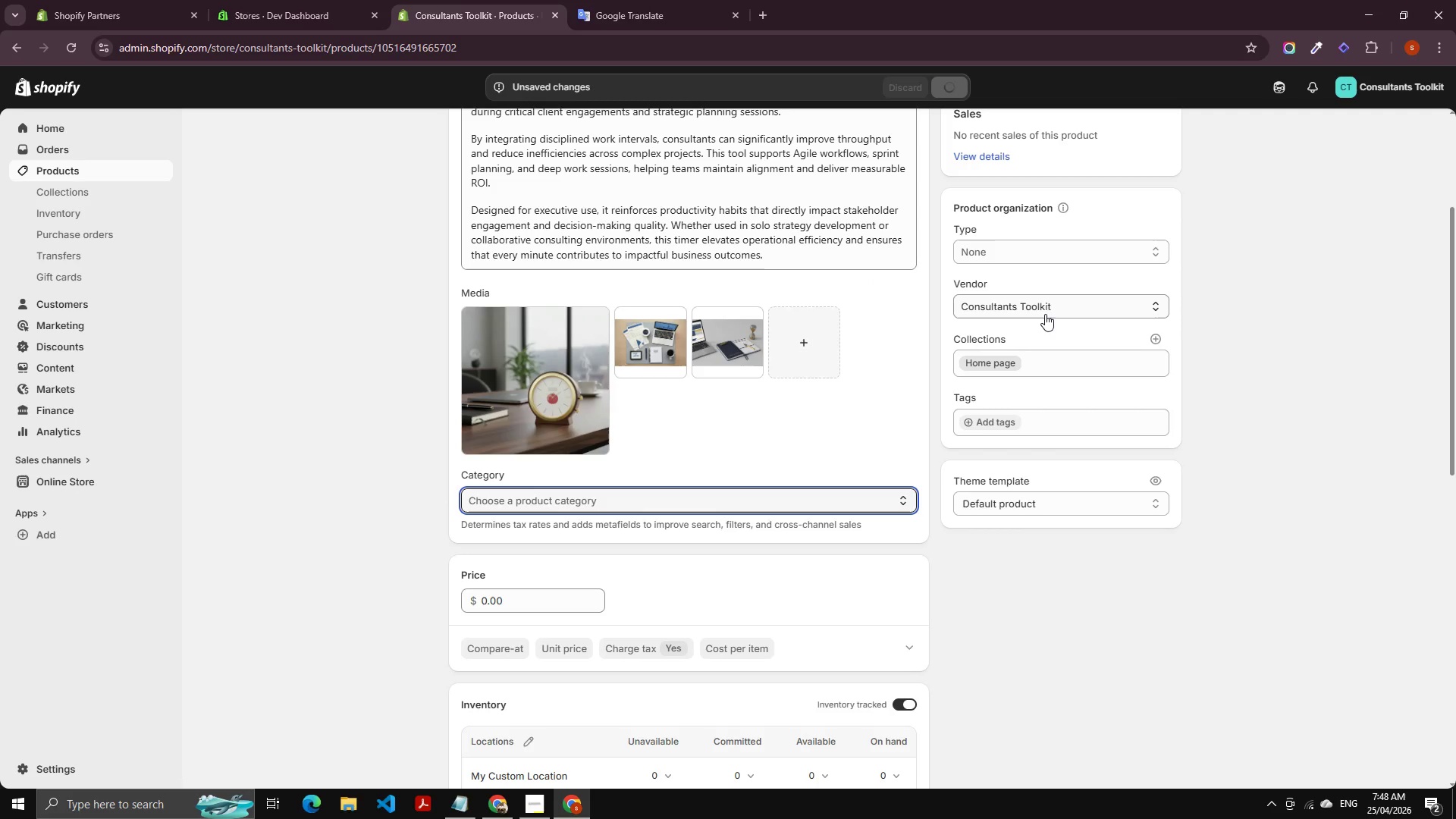 
left_click([1010, 251])
 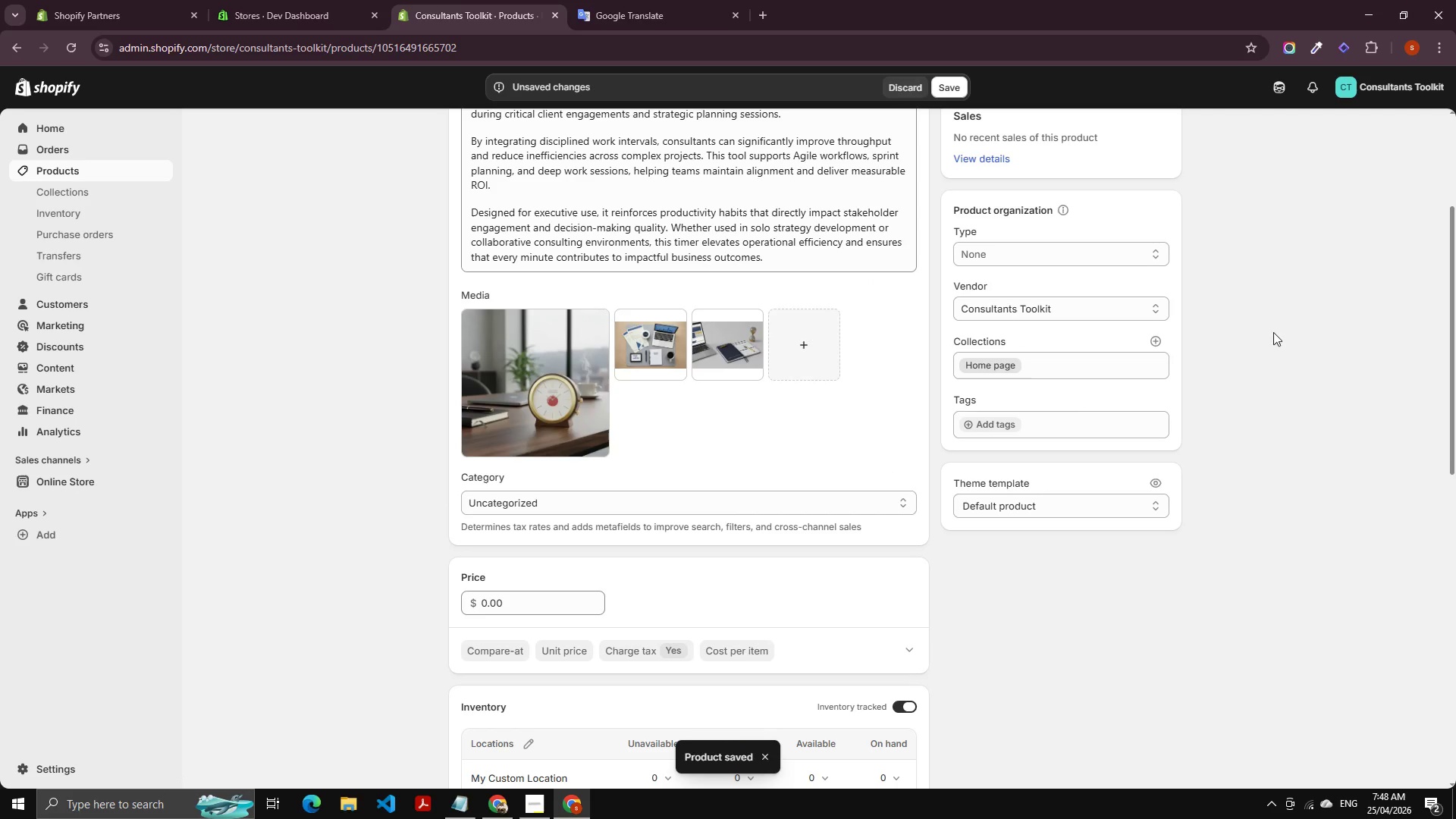 
scroll: coordinate [623, 559], scroll_direction: down, amount: 1.0
 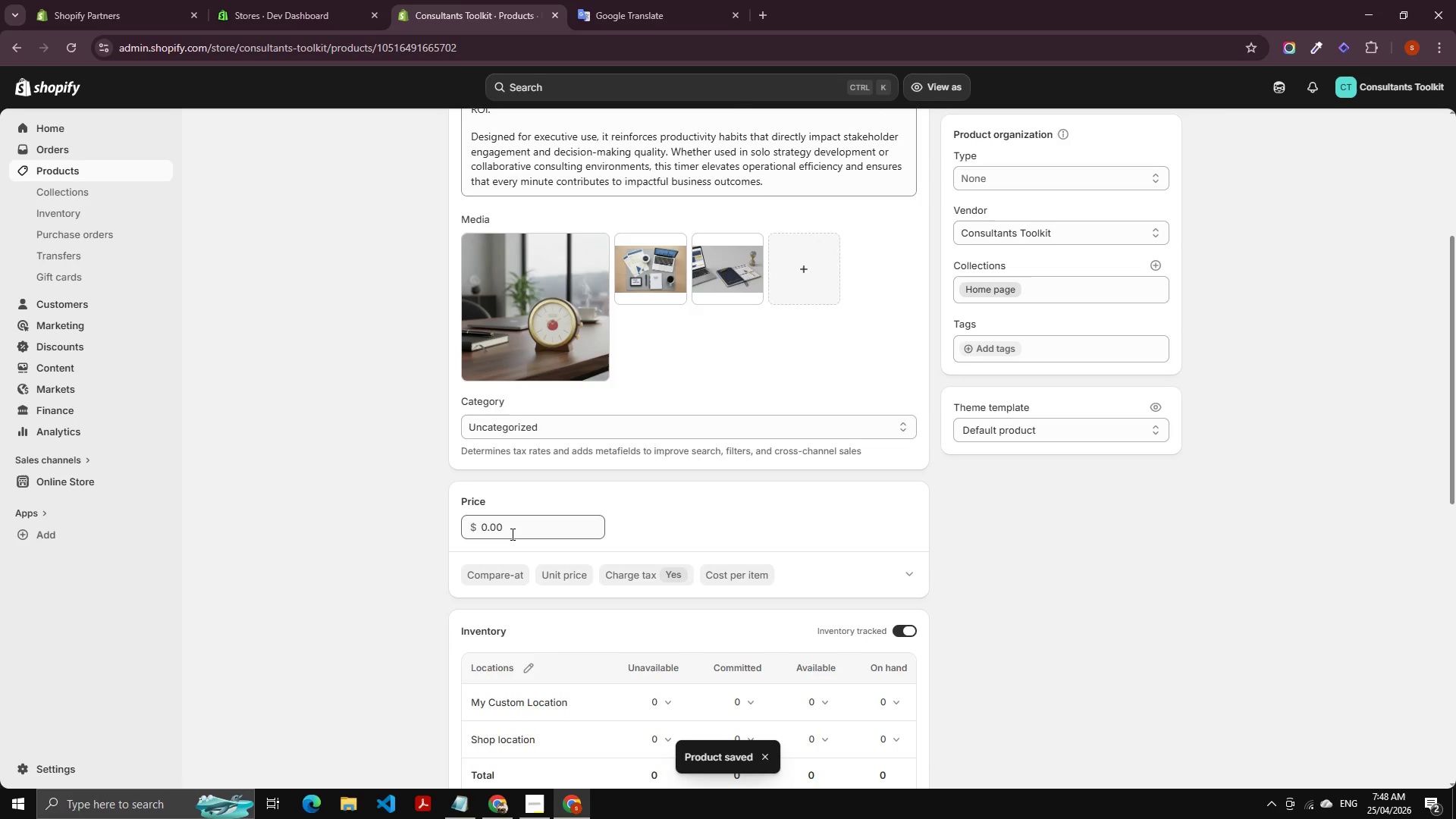 
left_click([510, 533])
 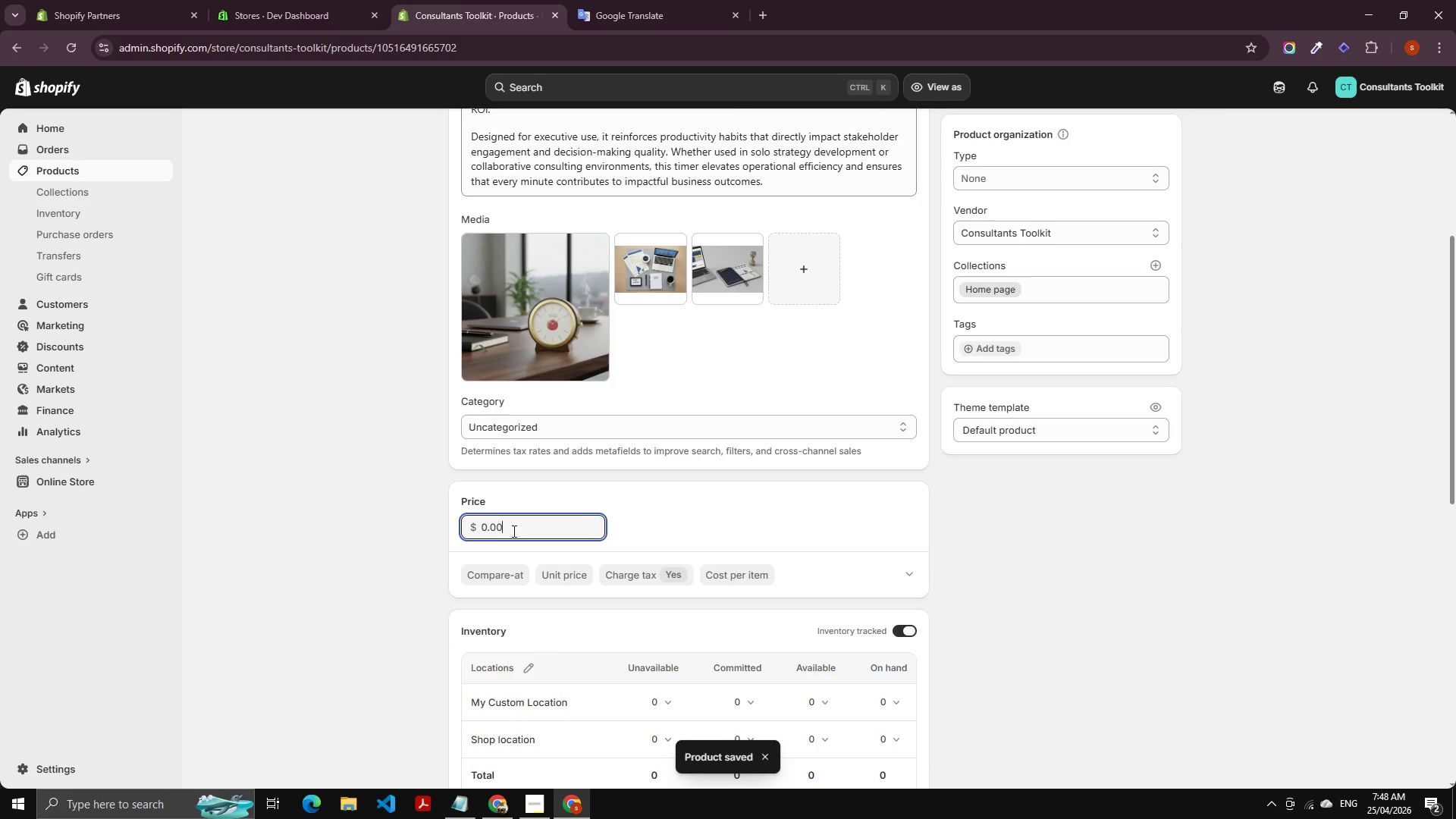 
left_click_drag(start_coordinate=[515, 533], to_coordinate=[448, 510])
 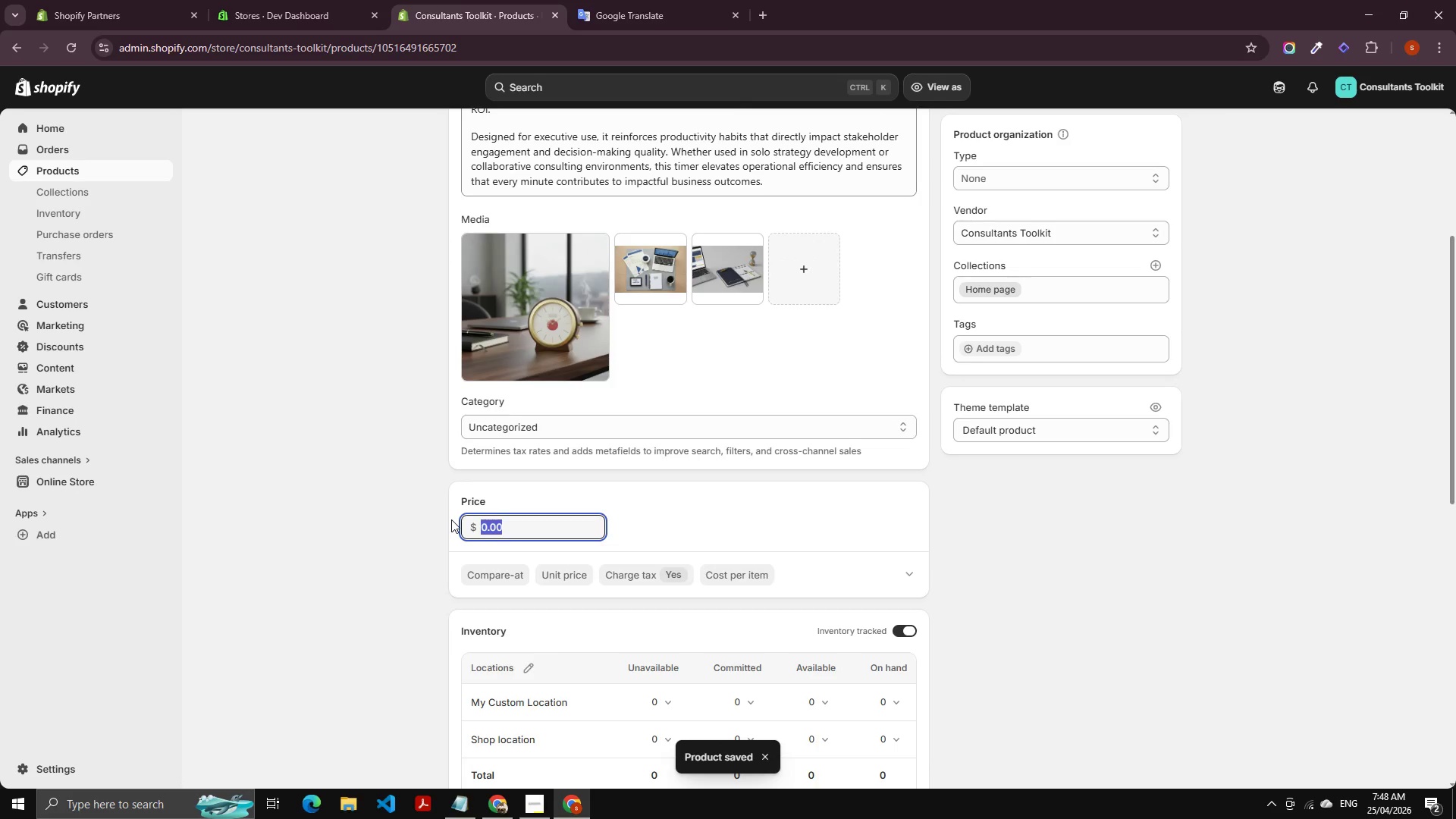 
key(Numpad1)
 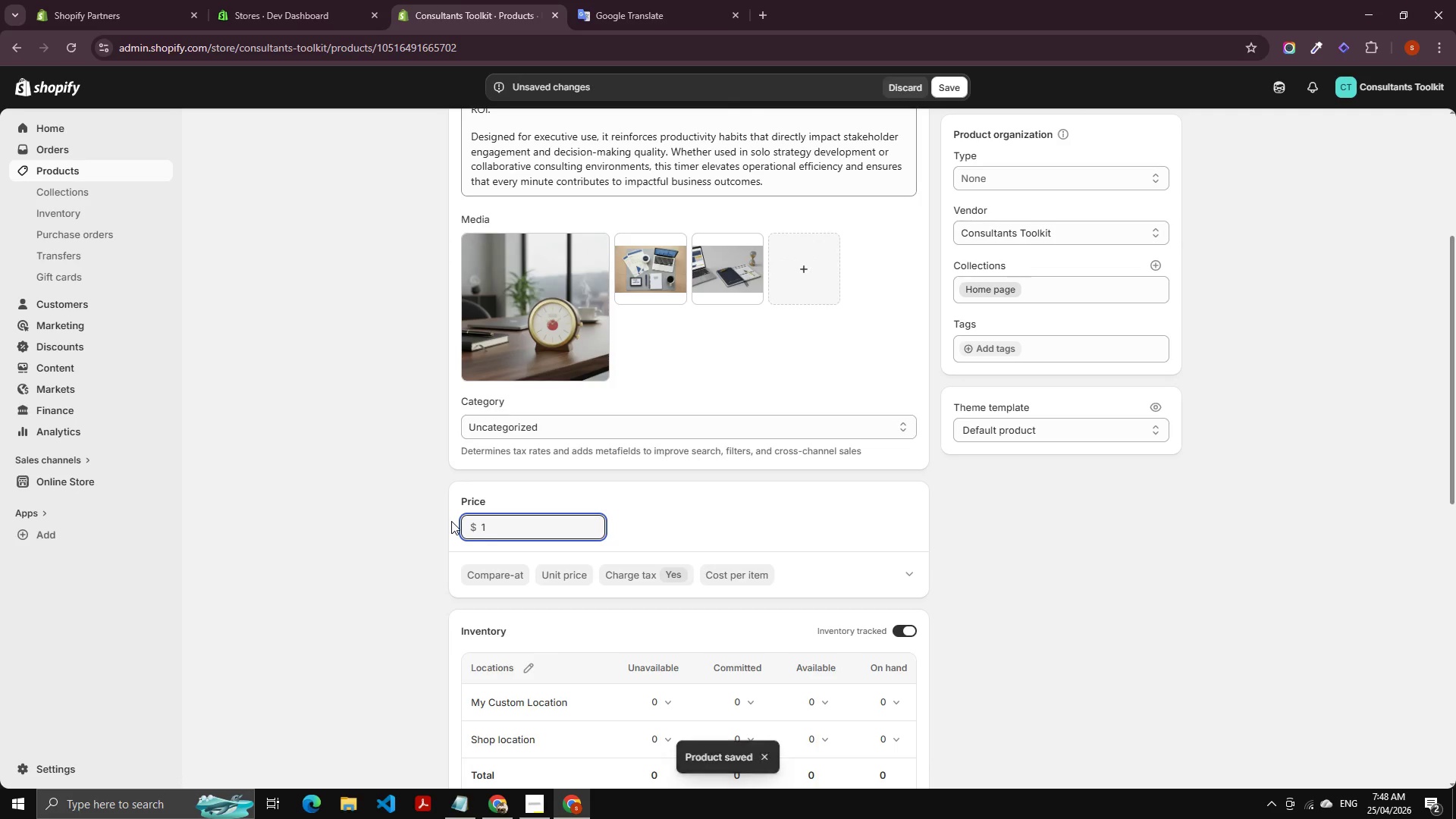 
key(Equal)
 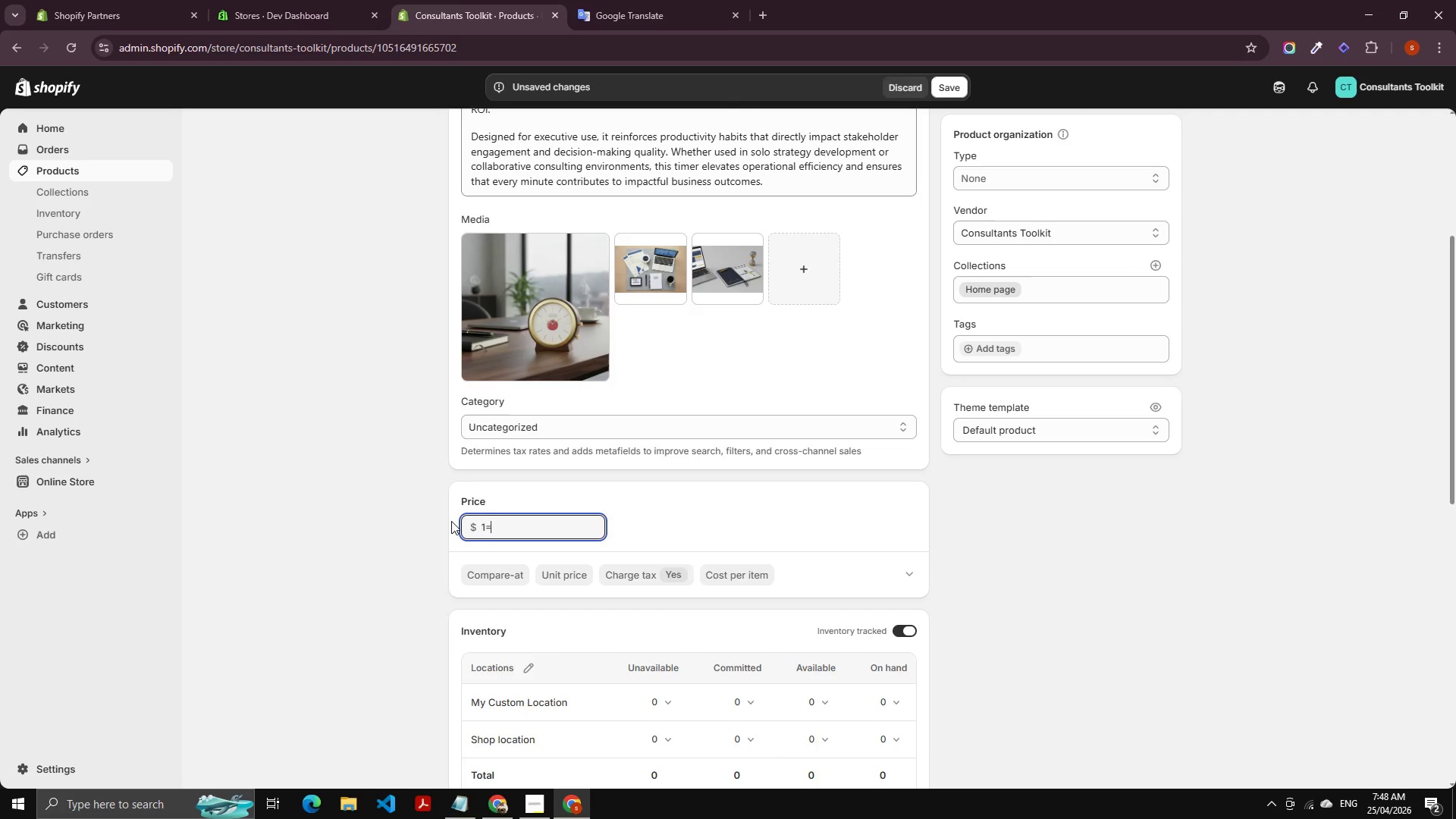 
key(Backspace)
 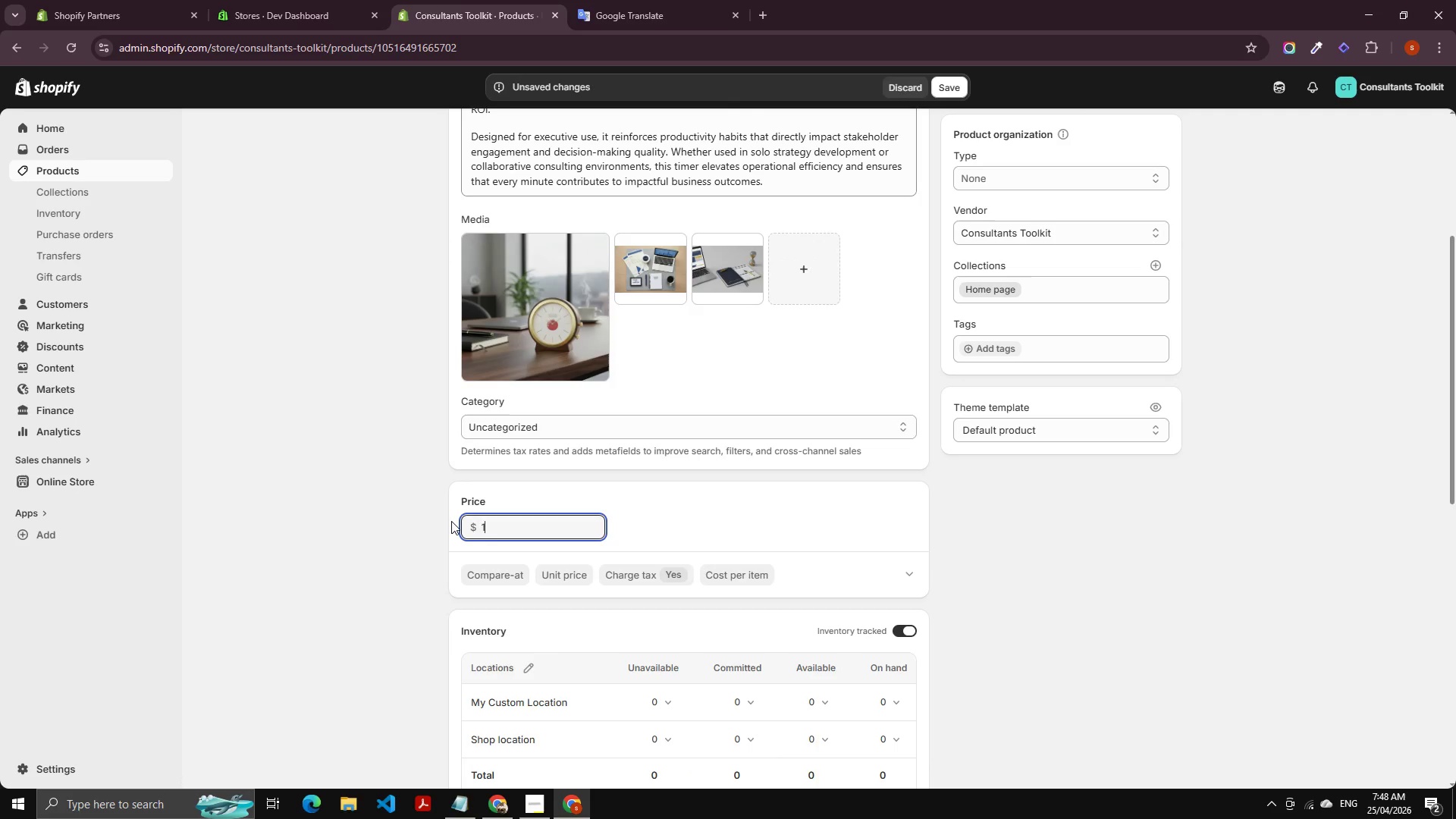 
key(Backspace)
 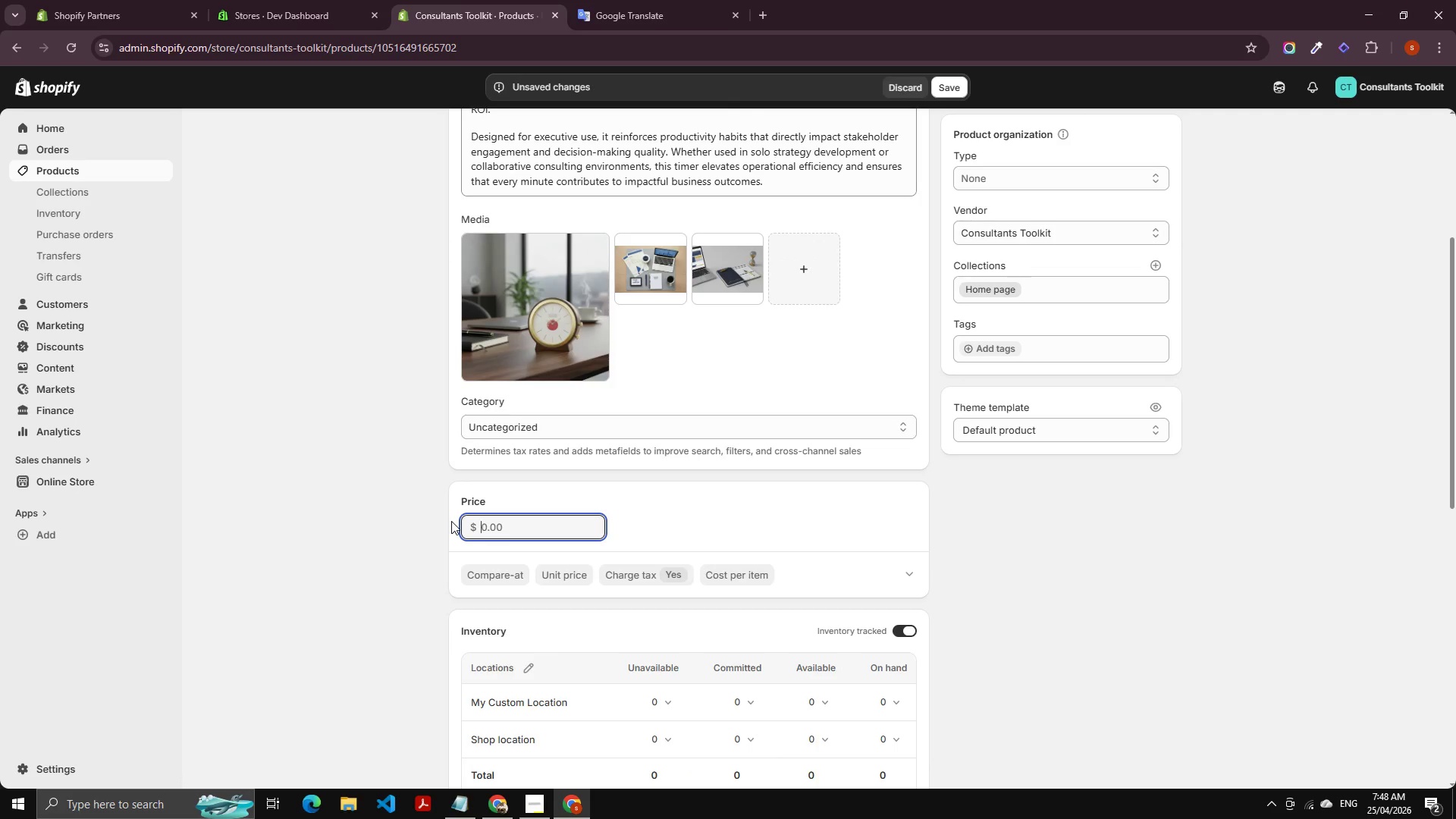 
key(Numpad5)
 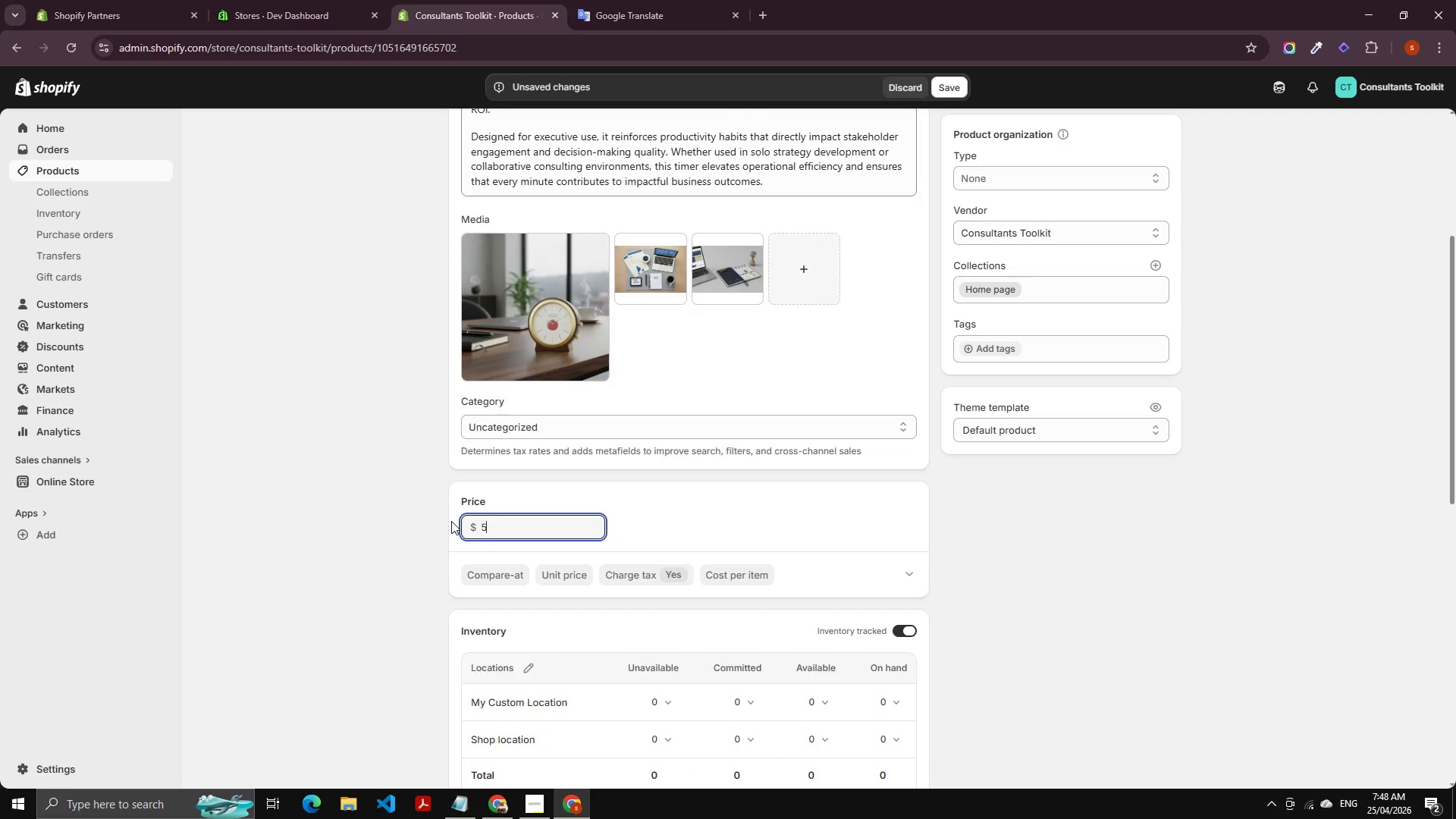 
key(Numpad0)
 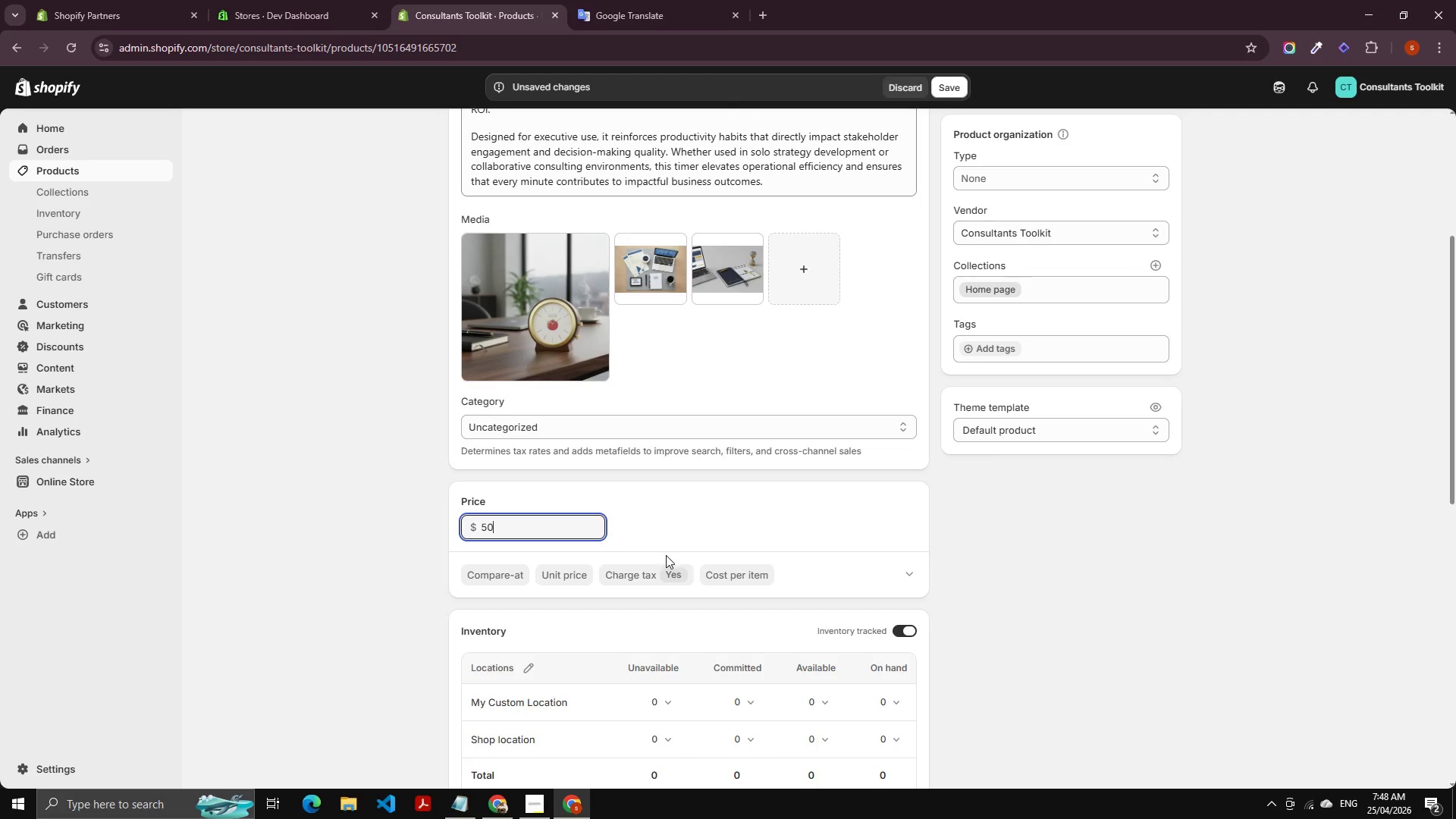 
scroll: coordinate [661, 560], scroll_direction: down, amount: 2.0
 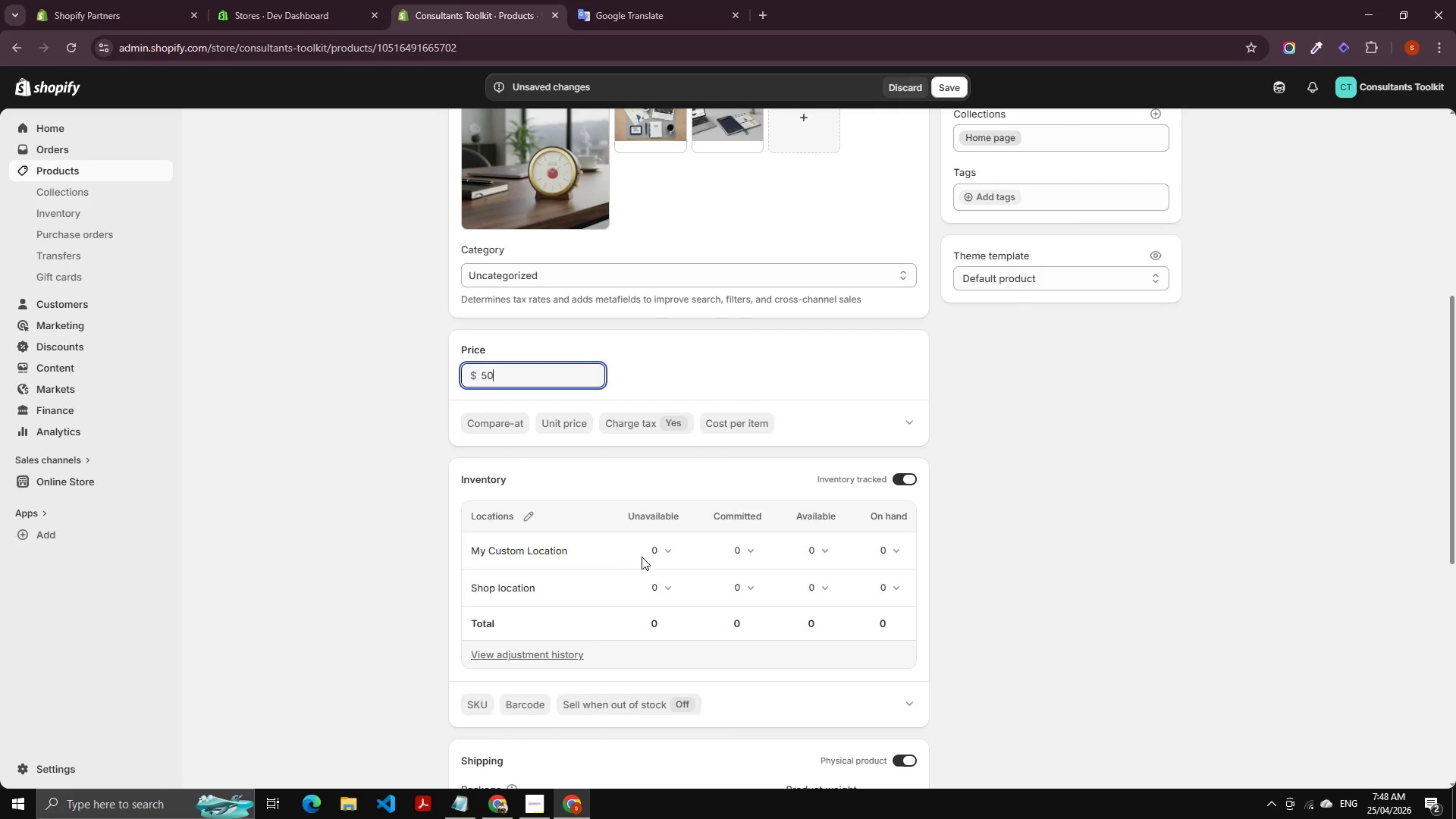 
mouse_move([654, 572])
 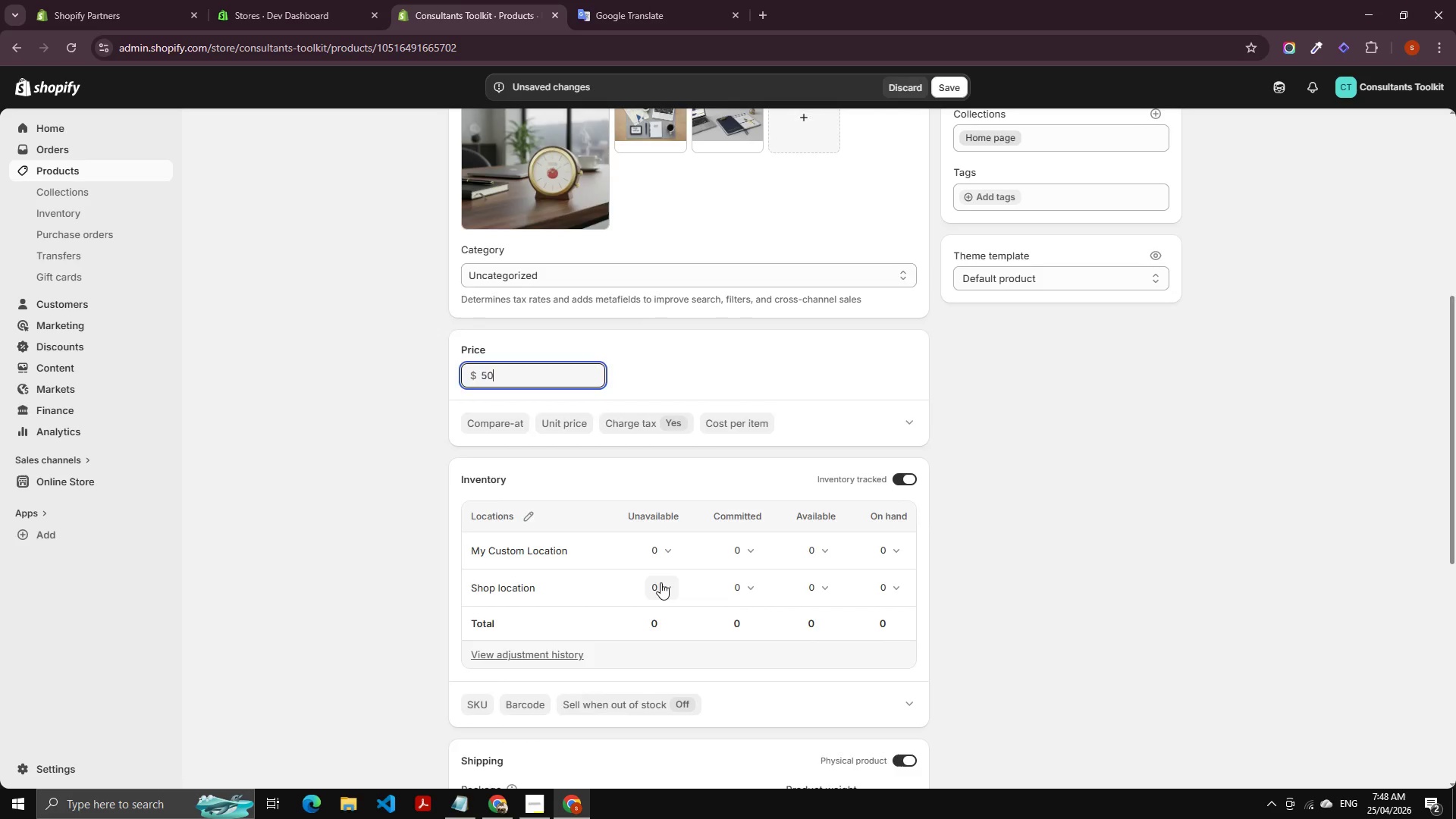 
scroll: coordinate [661, 582], scroll_direction: down, amount: 2.0
 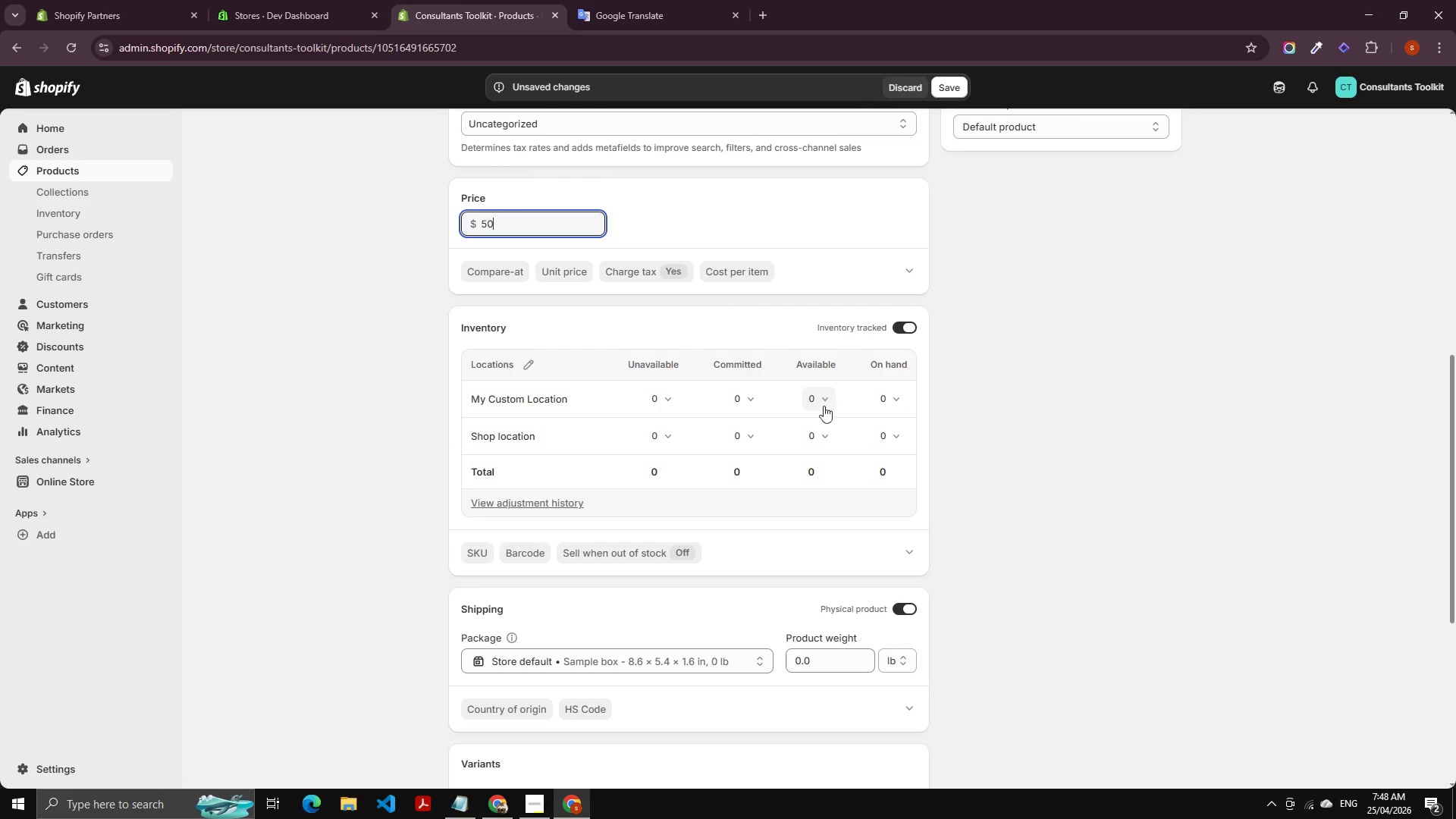 
left_click([822, 428])
 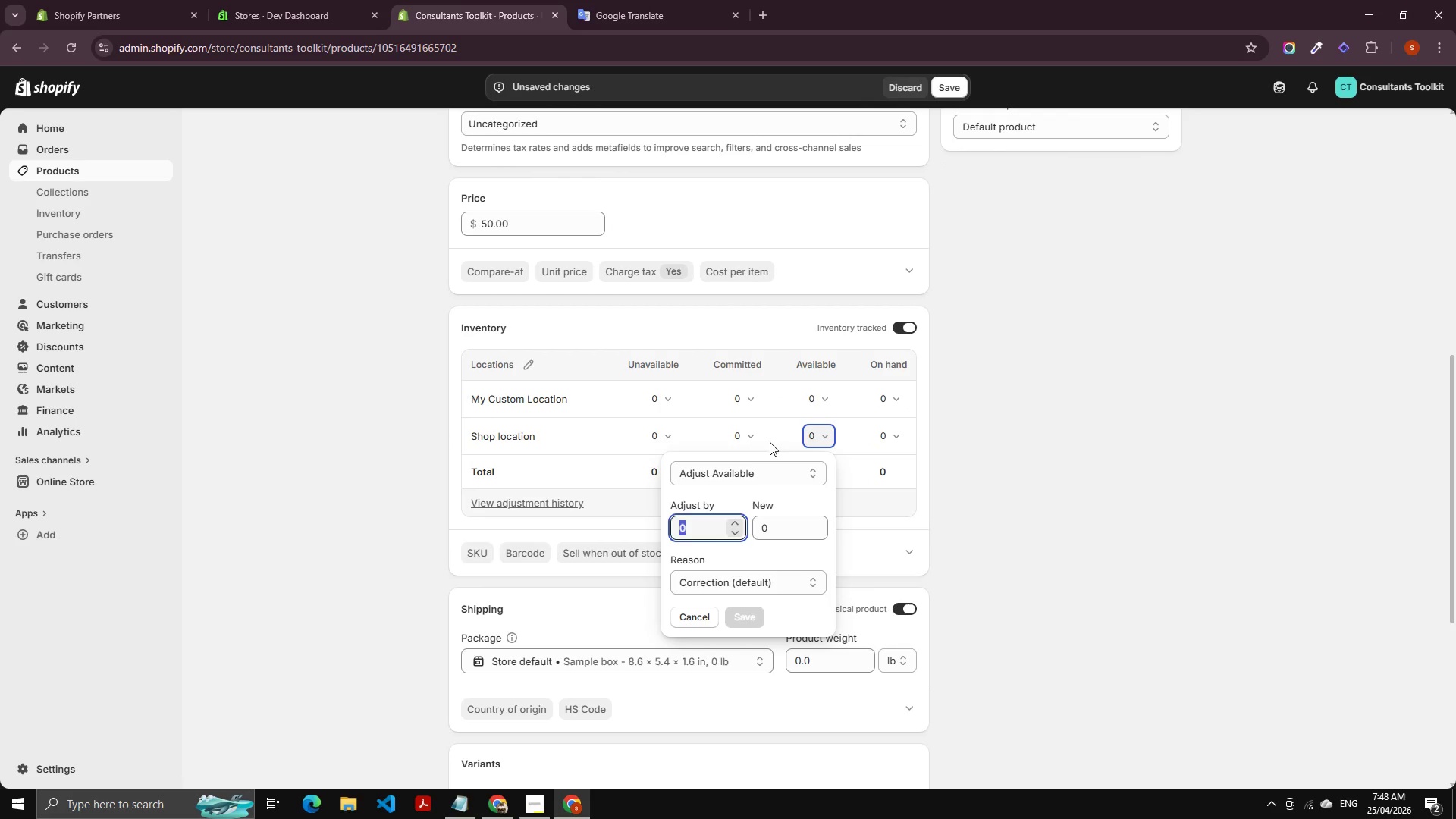 
double_click([830, 400])
 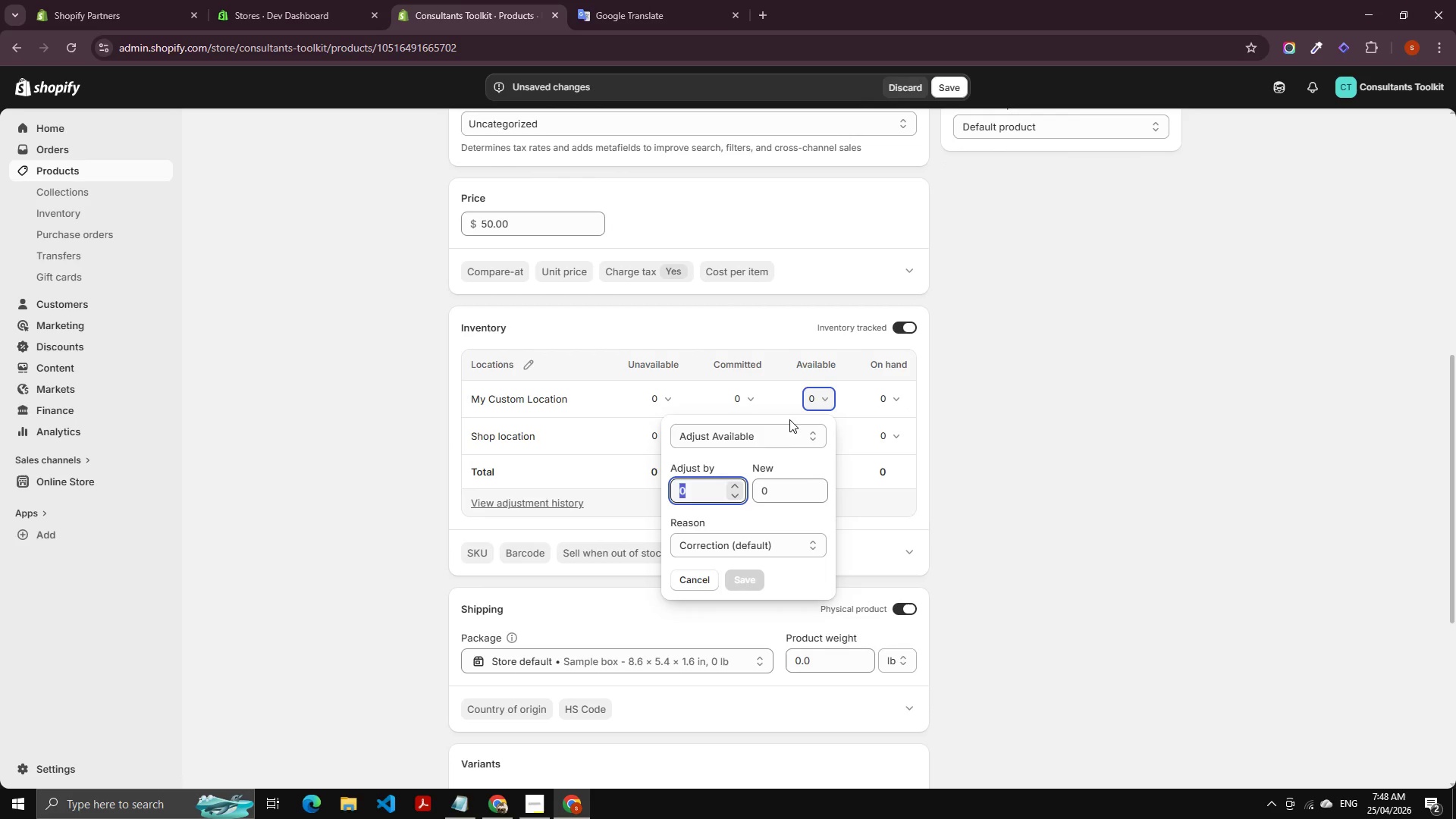 
key(Numpad1)
 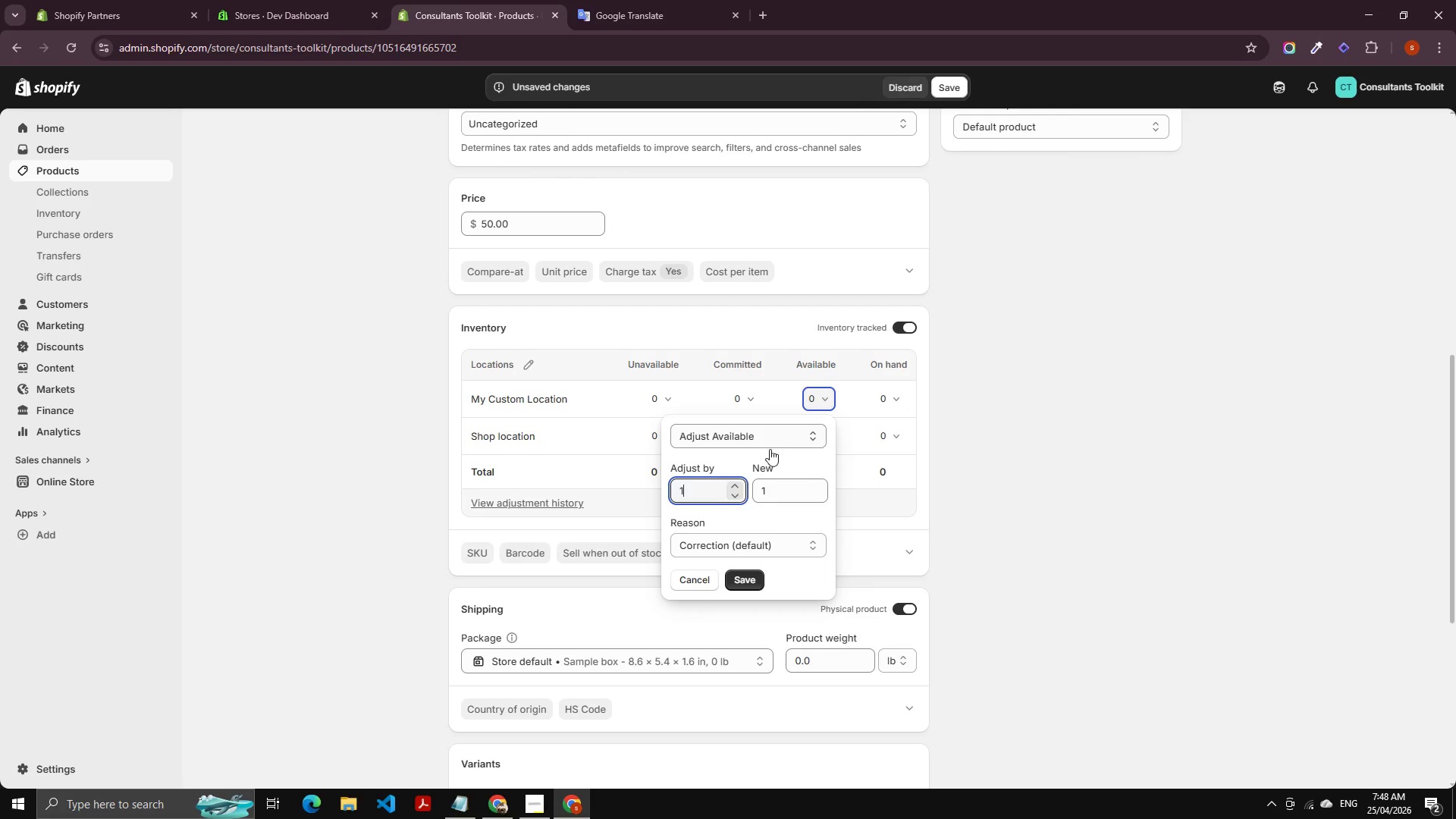 
key(Numpad0)
 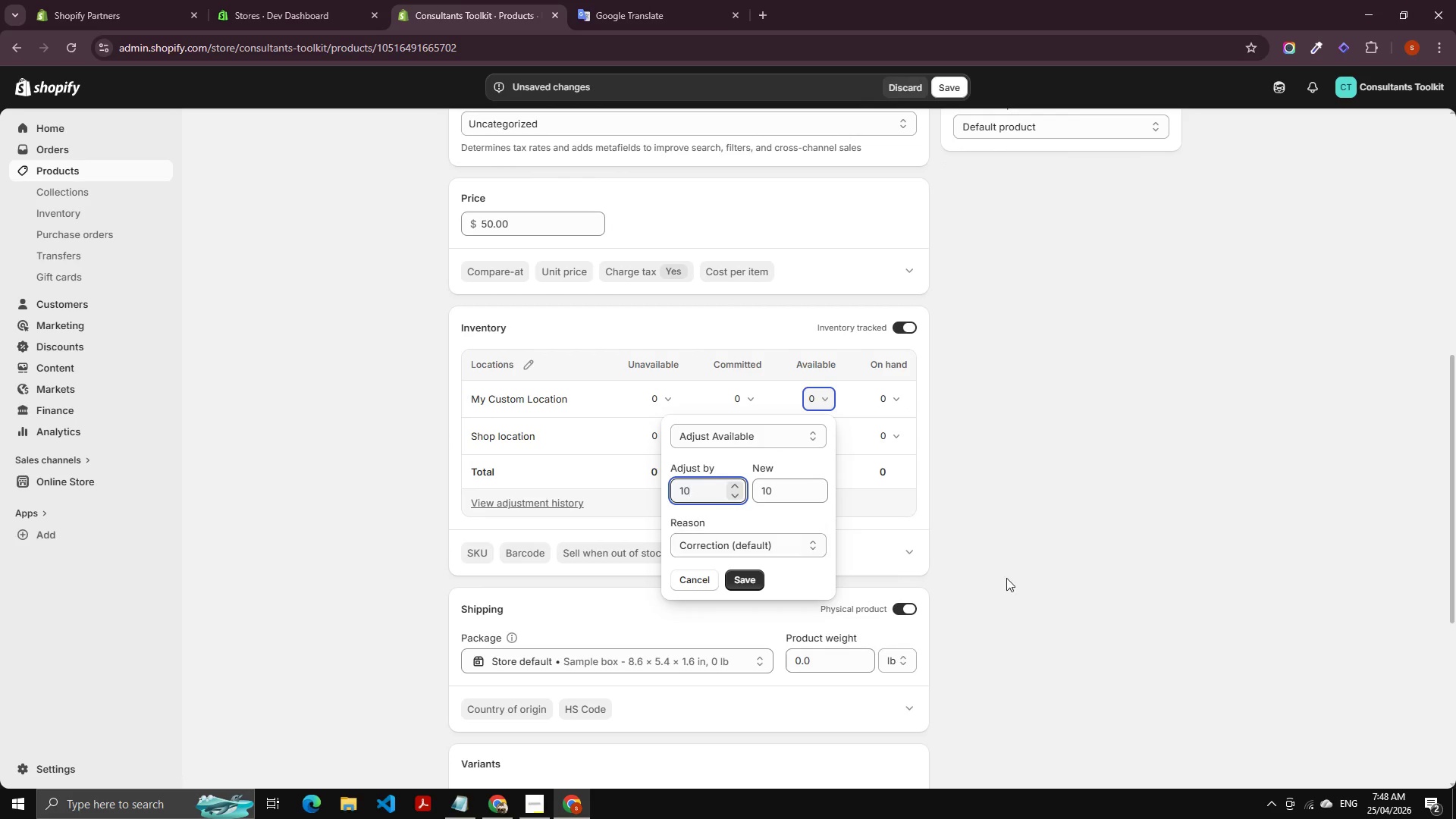 
left_click([1007, 576])
 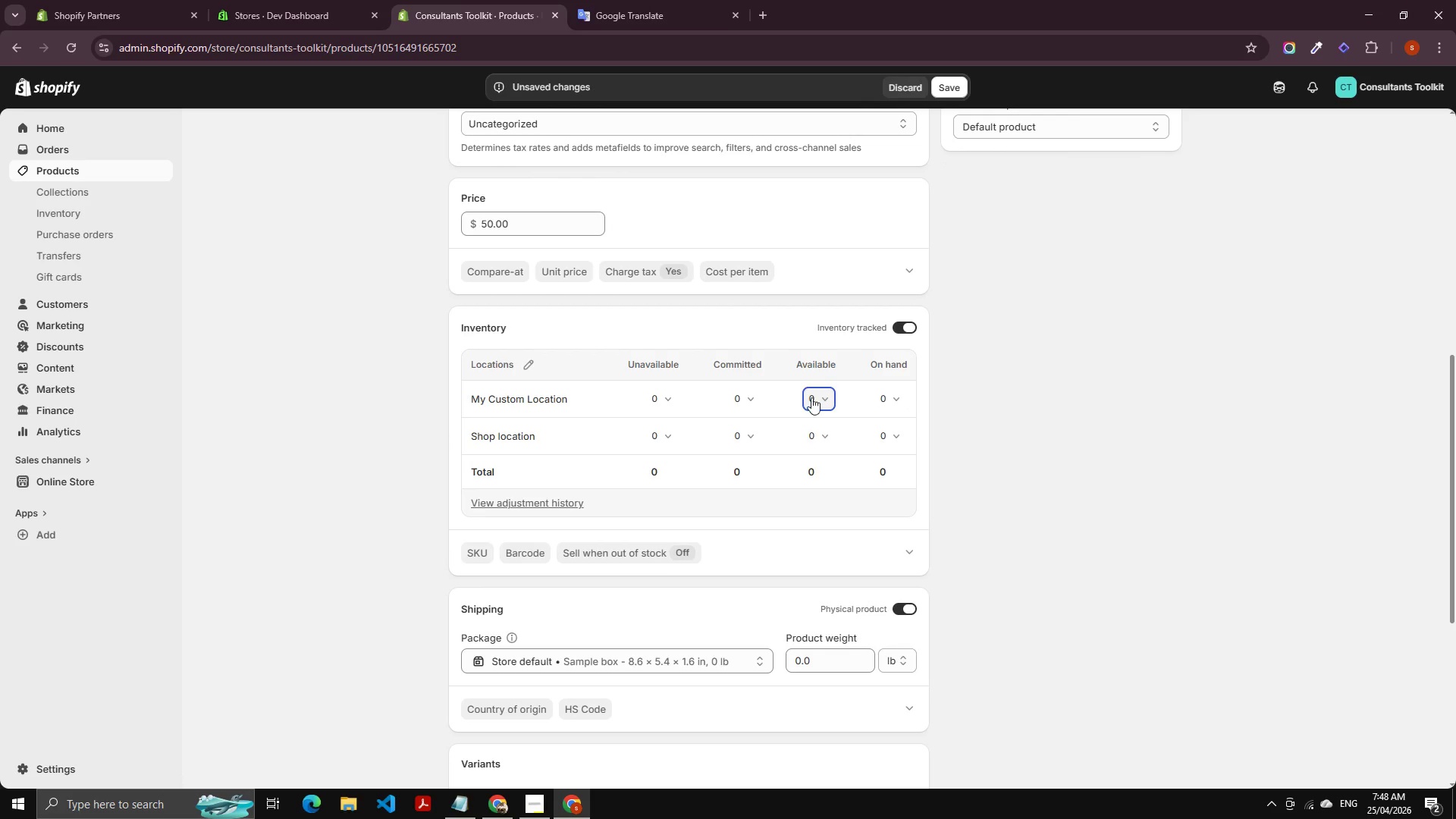 
left_click([820, 397])
 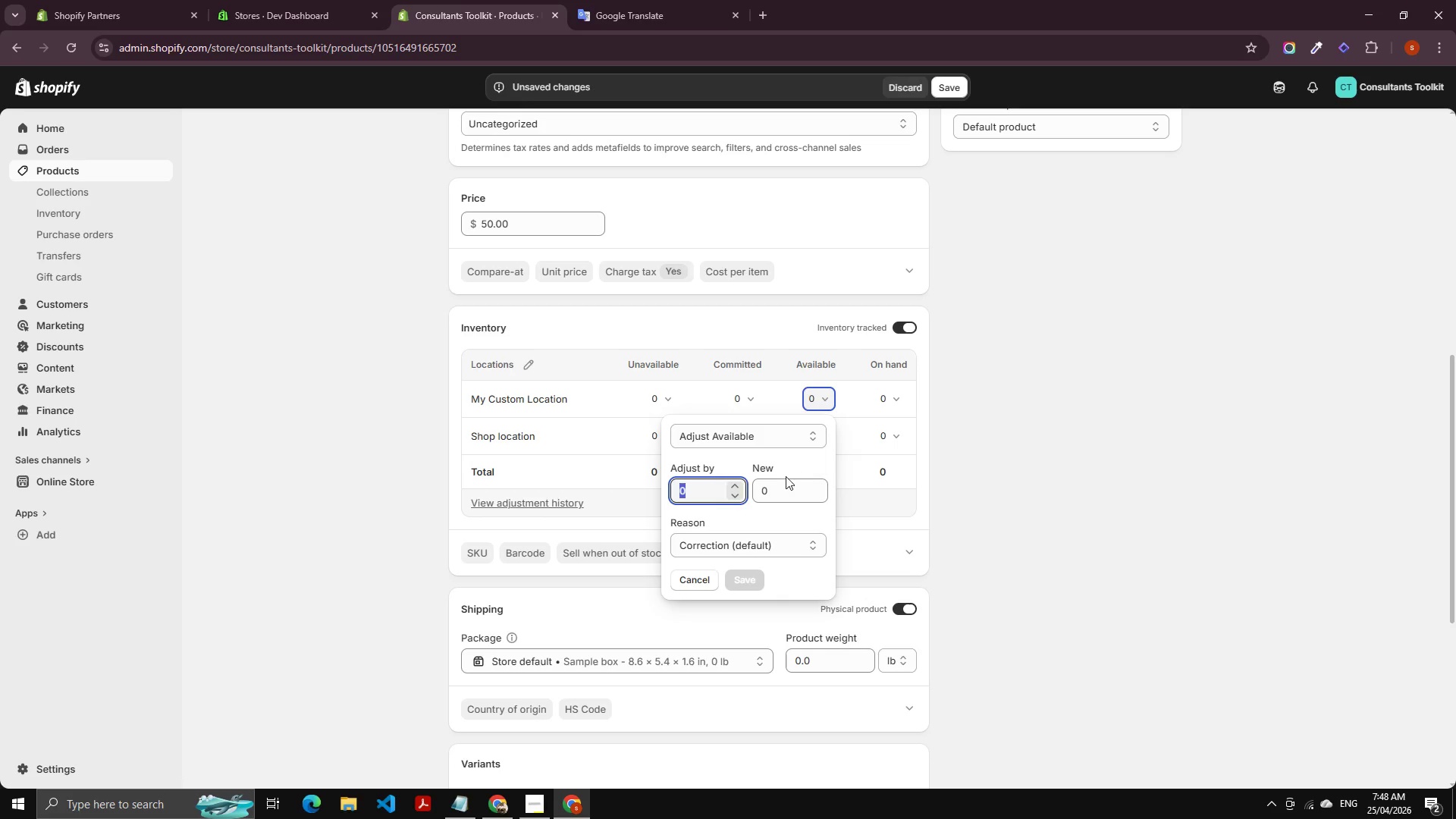 
left_click([784, 484])
 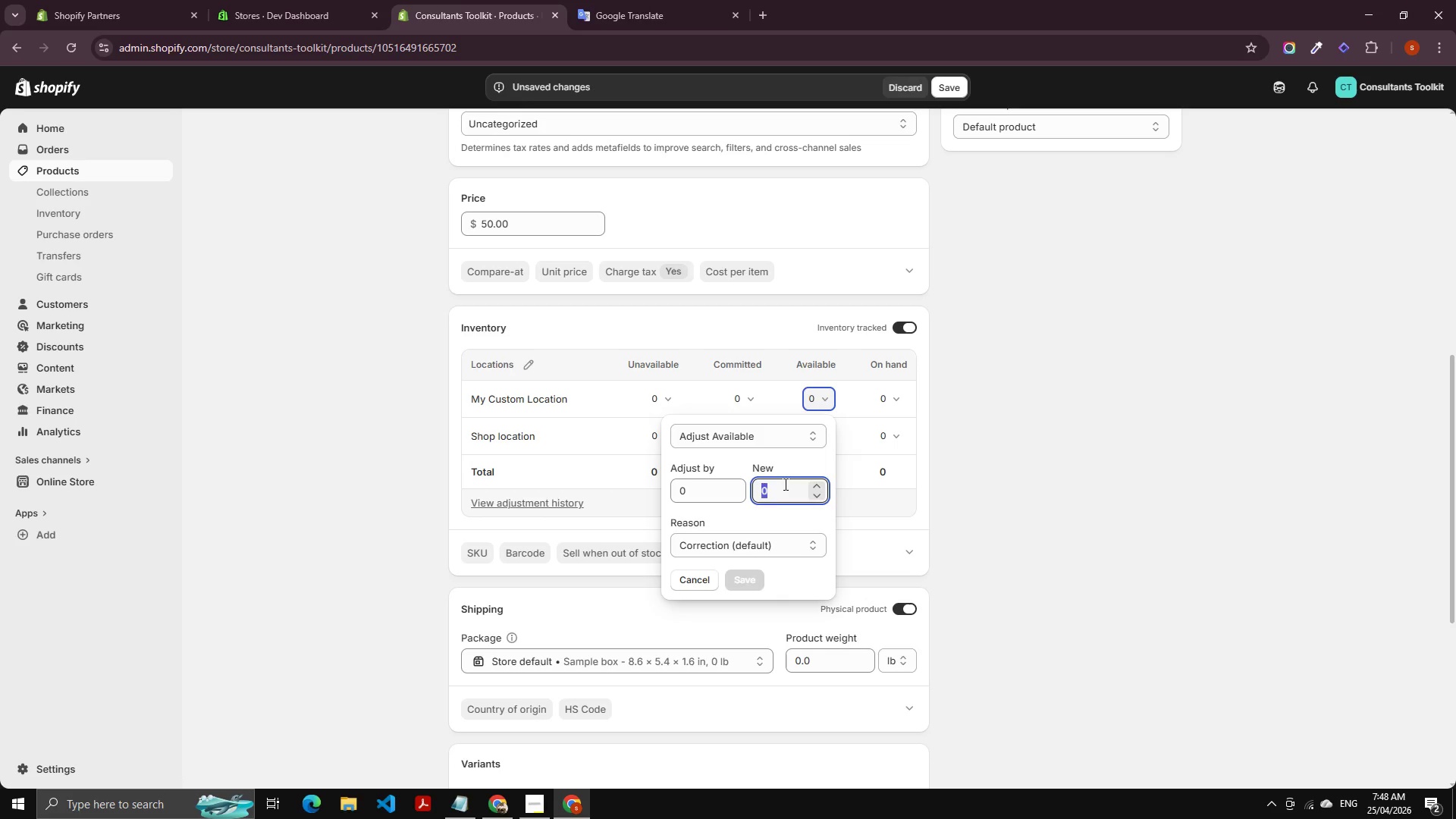 
key(Numpad1)
 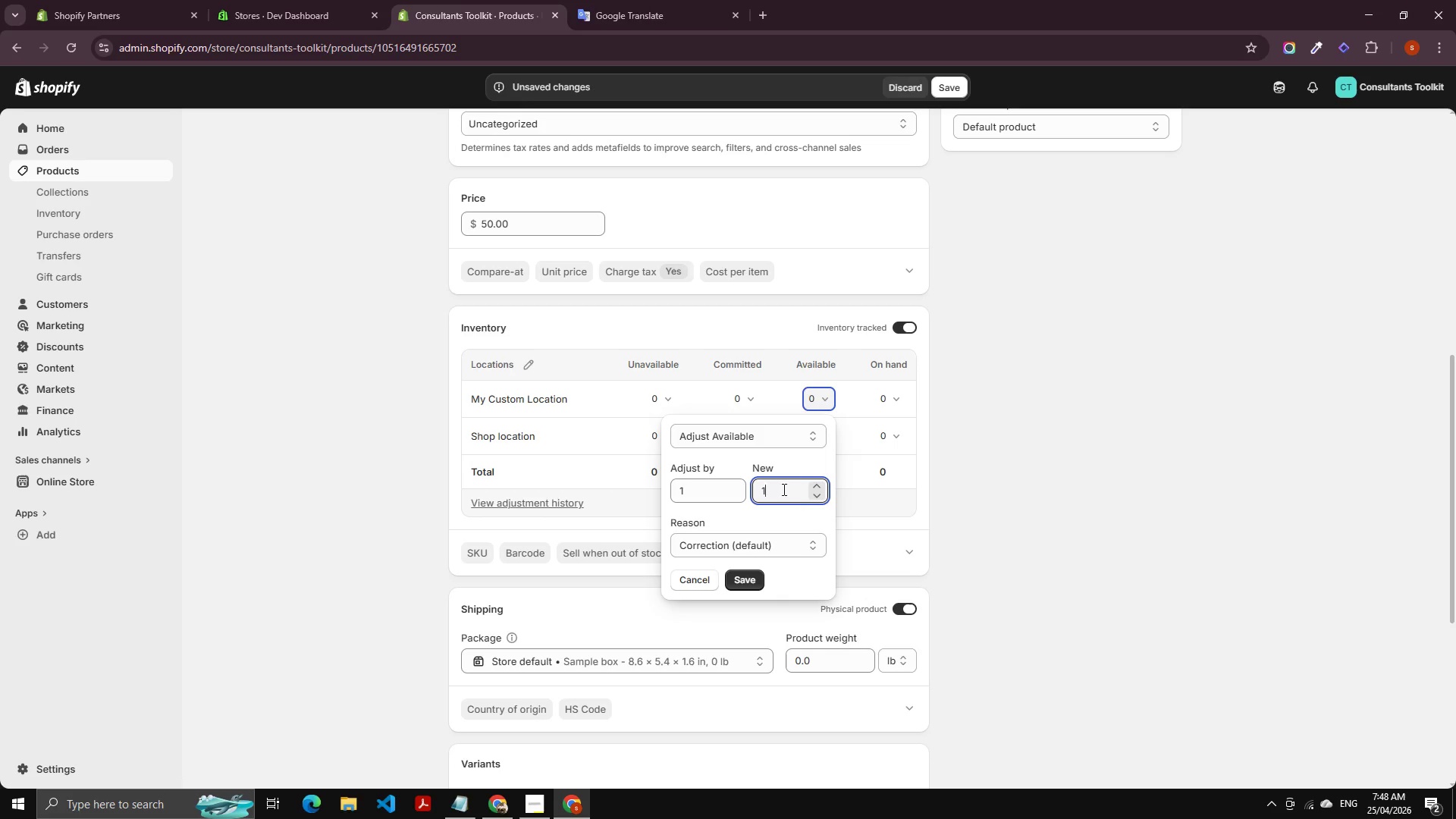 
key(Numpad0)
 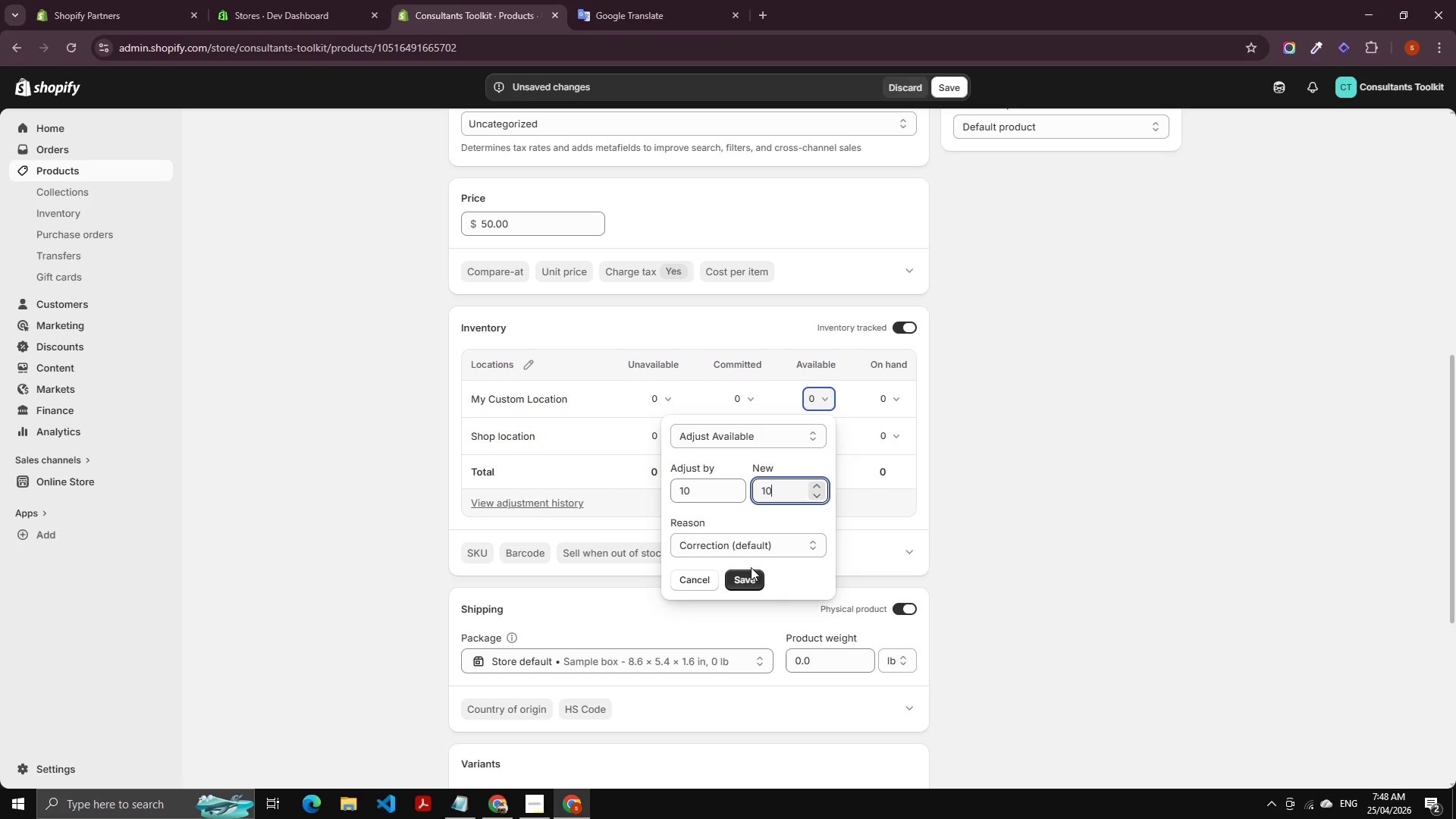 
left_click([751, 570])
 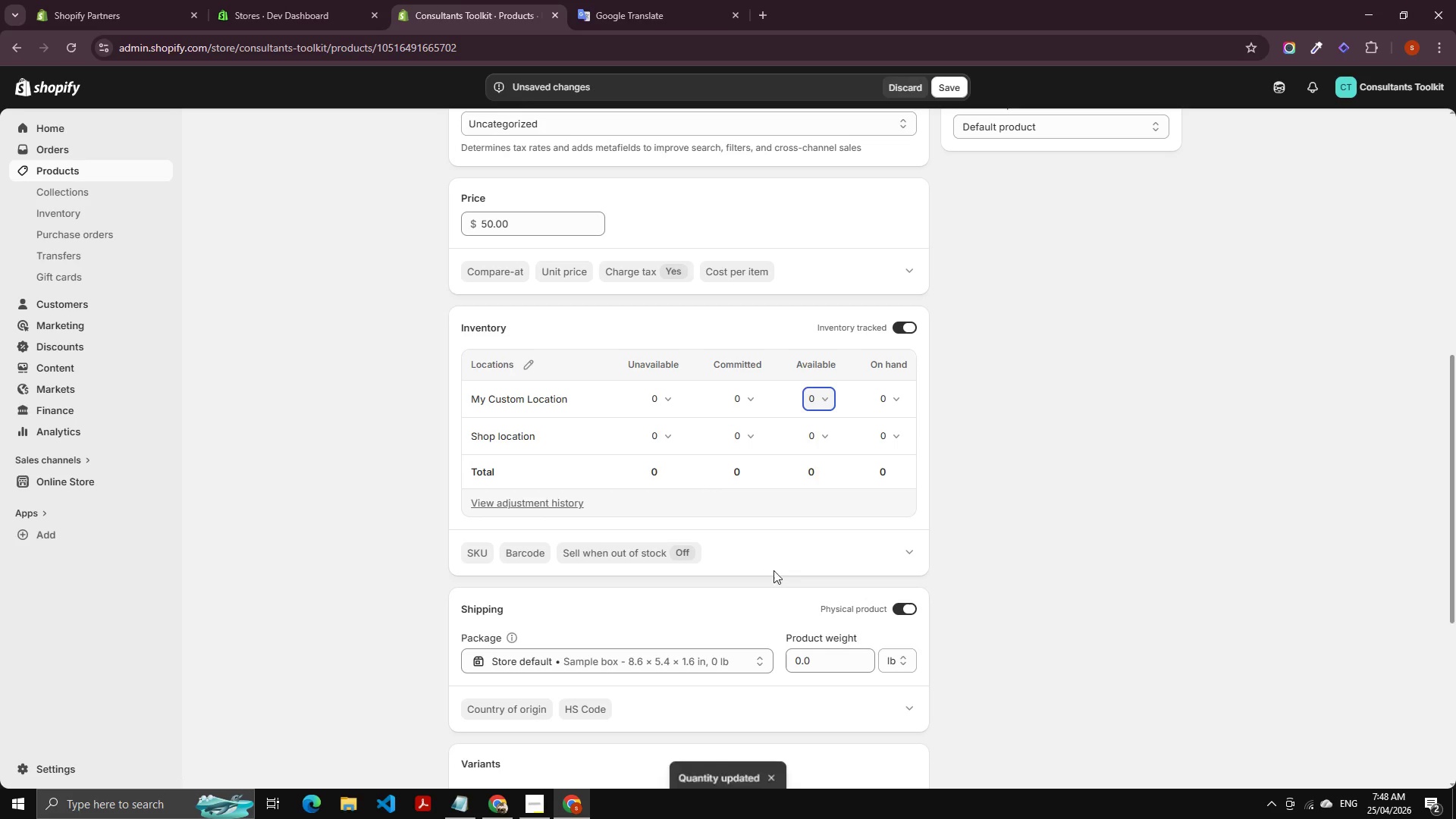 
scroll: coordinate [731, 593], scroll_direction: down, amount: 9.0
 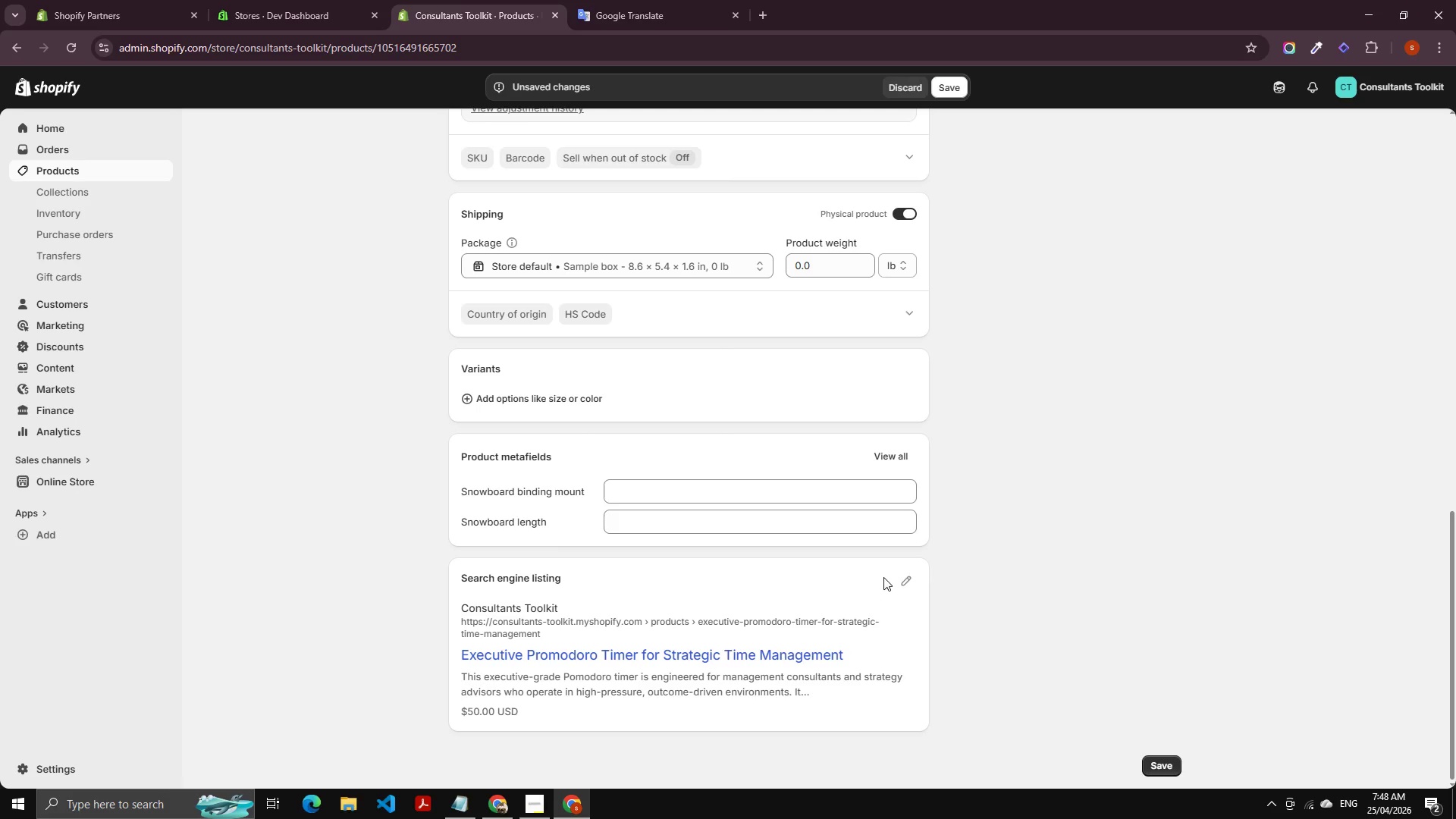 
left_click([906, 579])
 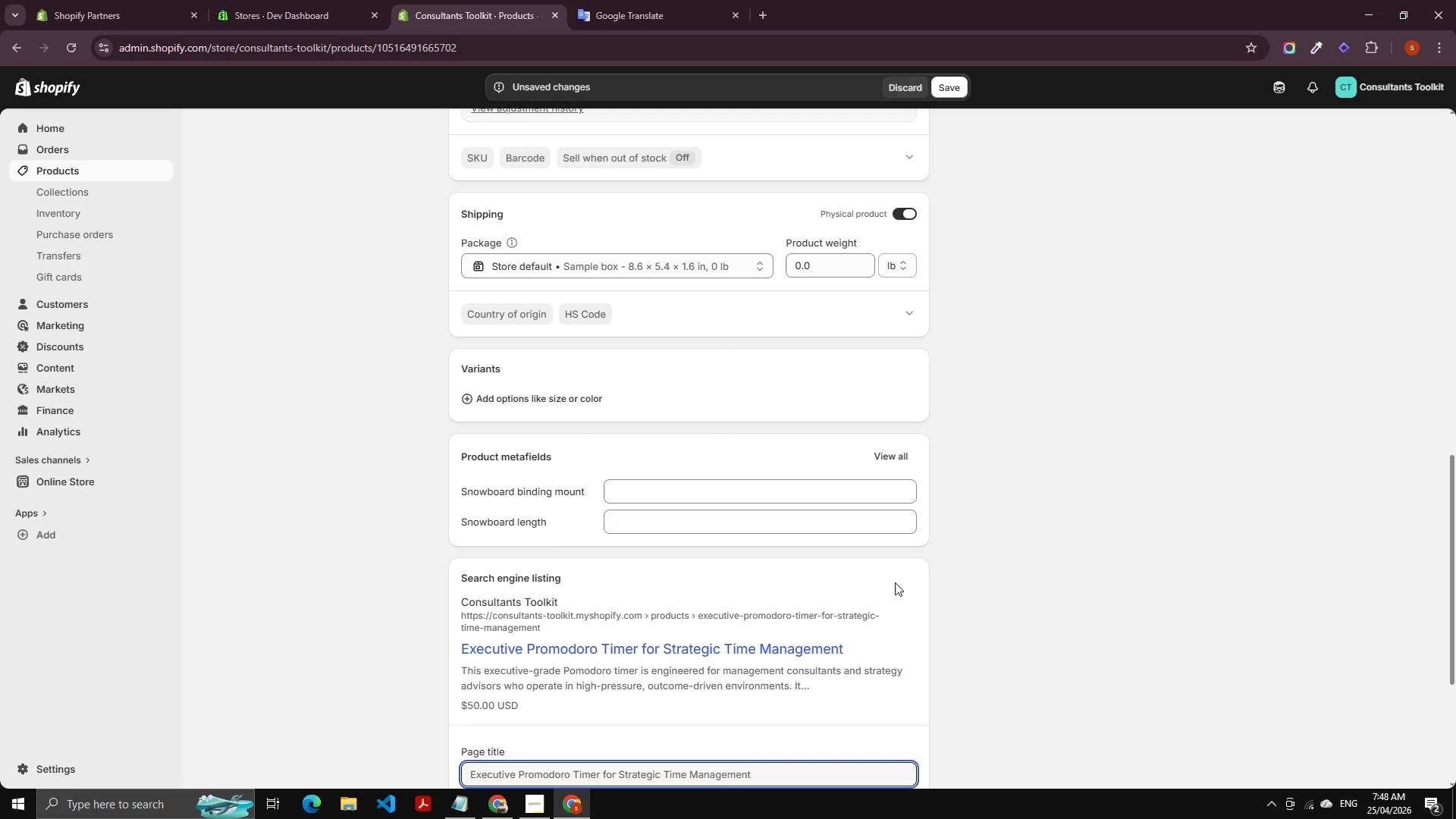 
scroll: coordinate [485, 666], scroll_direction: down, amount: 3.0
 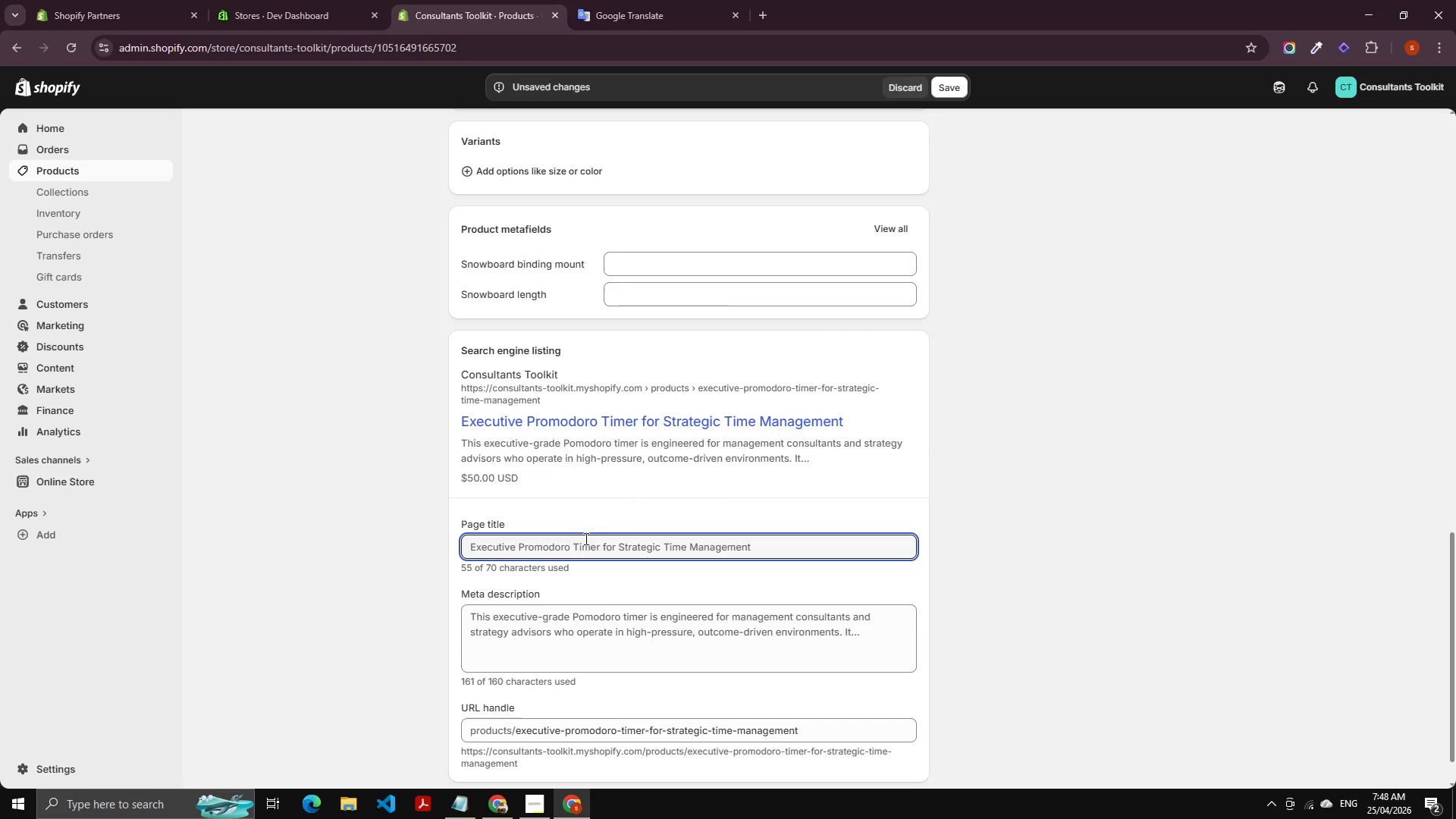 
left_click([563, 554])
 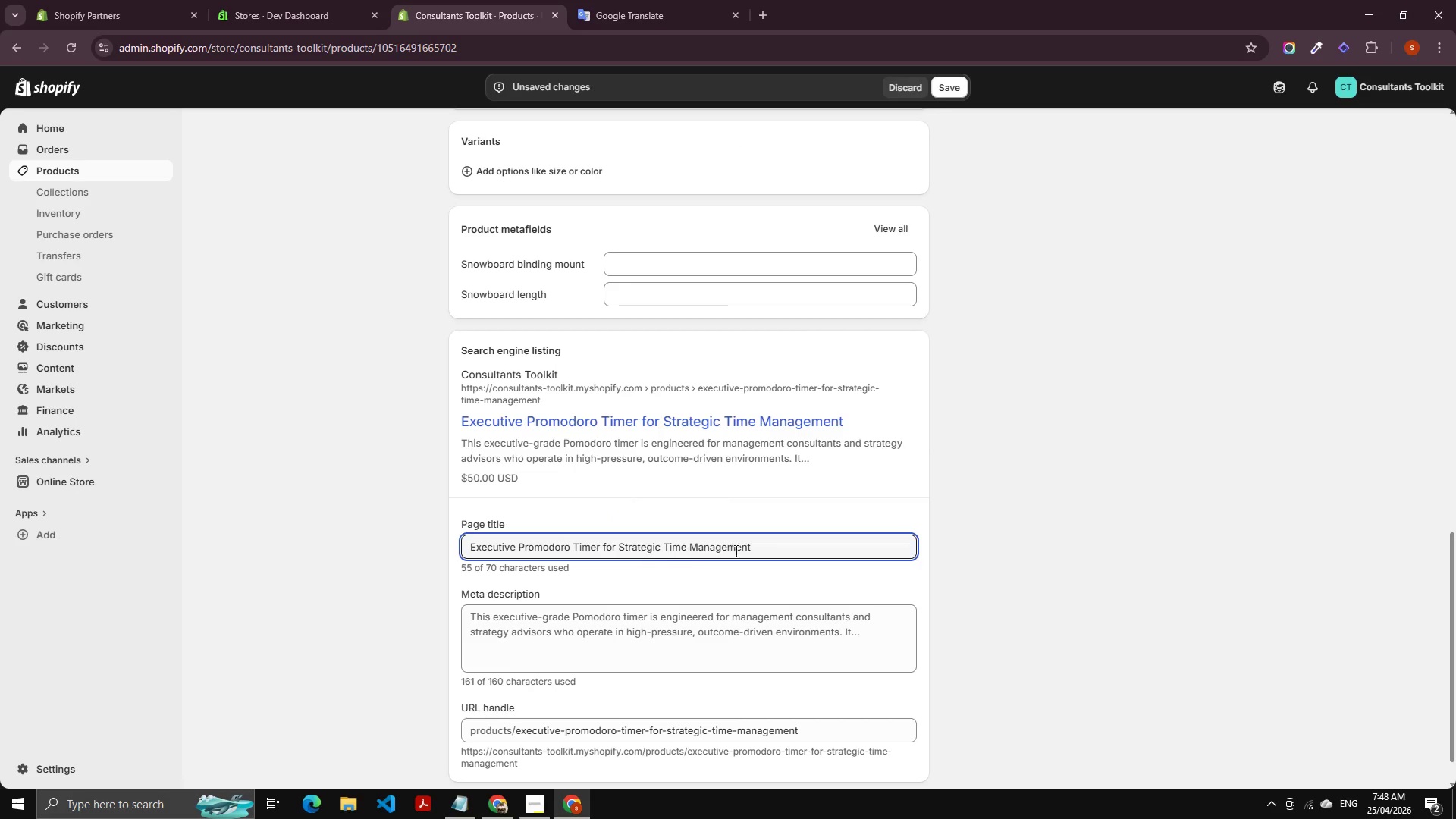 
left_click([745, 549])
 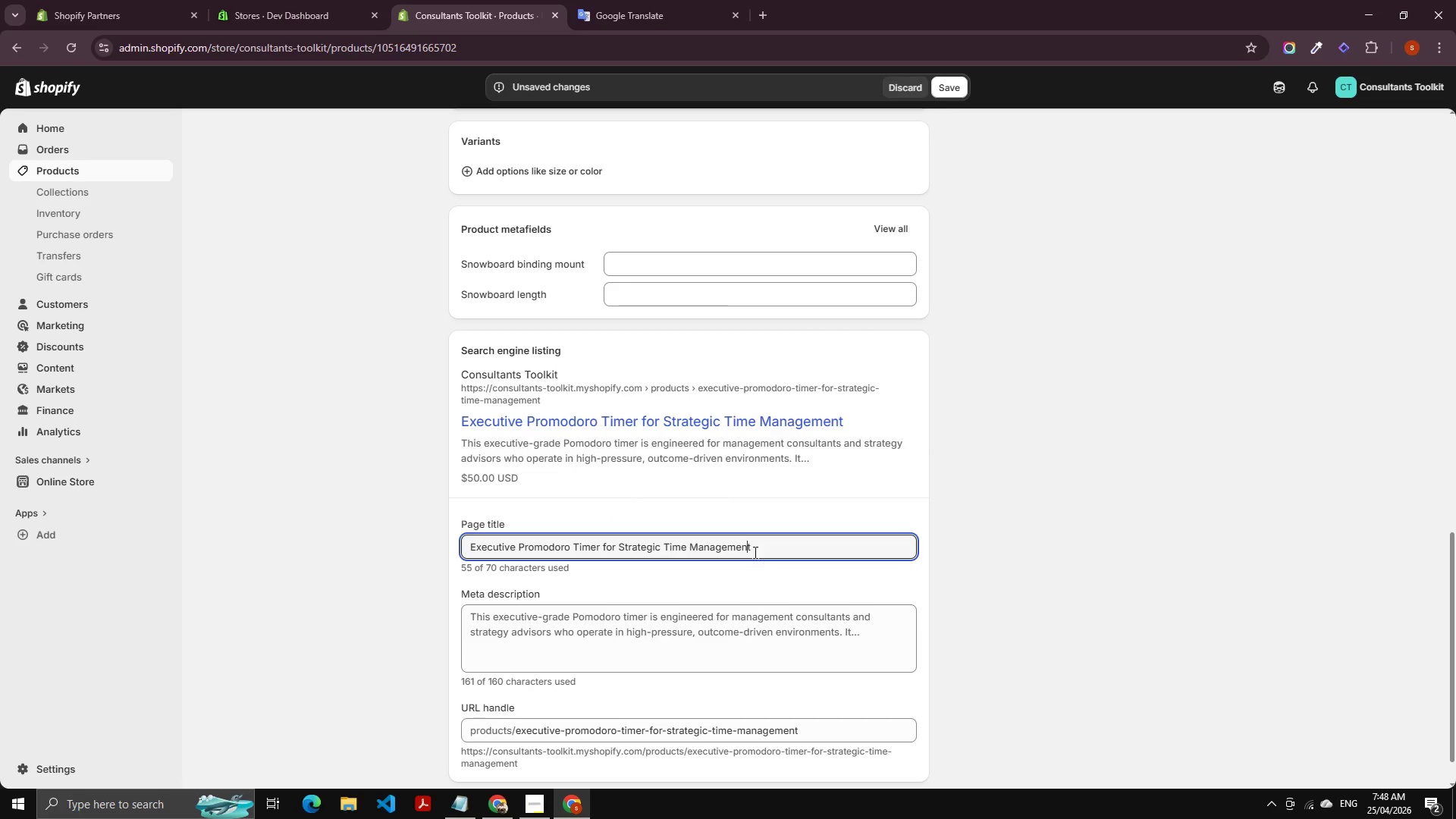 
left_click_drag(start_coordinate=[764, 551], to_coordinate=[679, 549])
 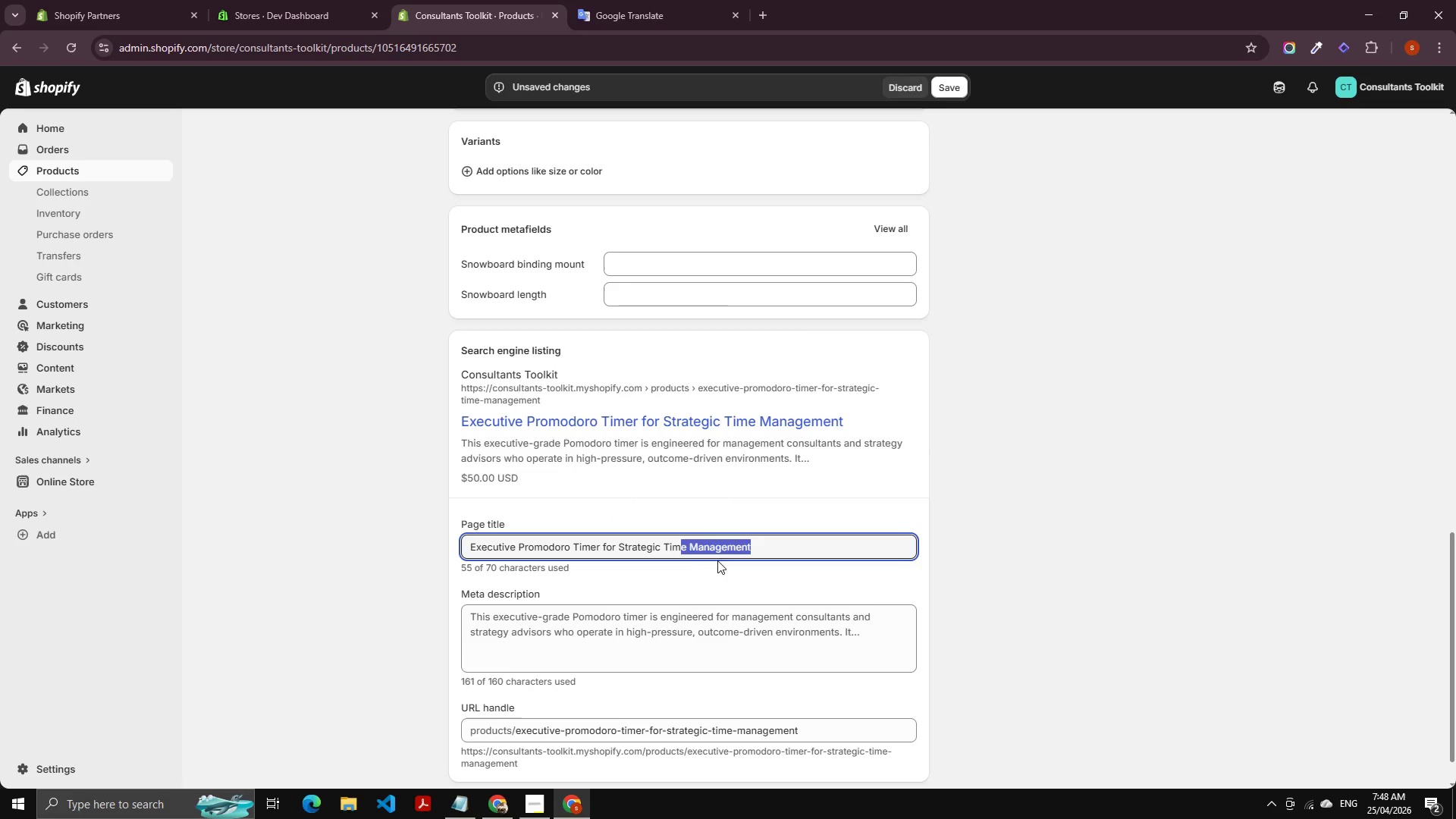 
left_click([704, 556])
 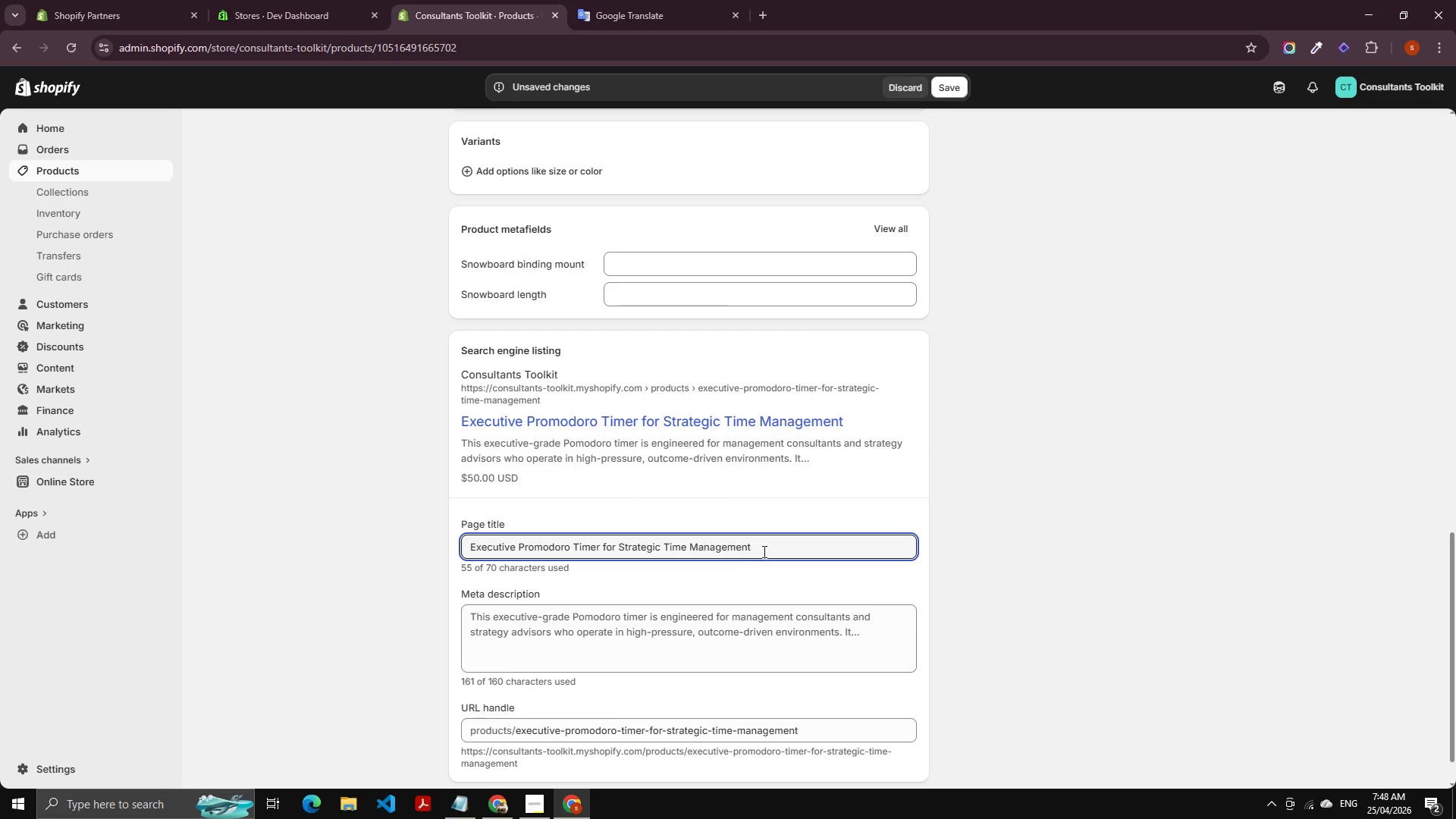 
left_click_drag(start_coordinate=[764, 551], to_coordinate=[620, 550])
 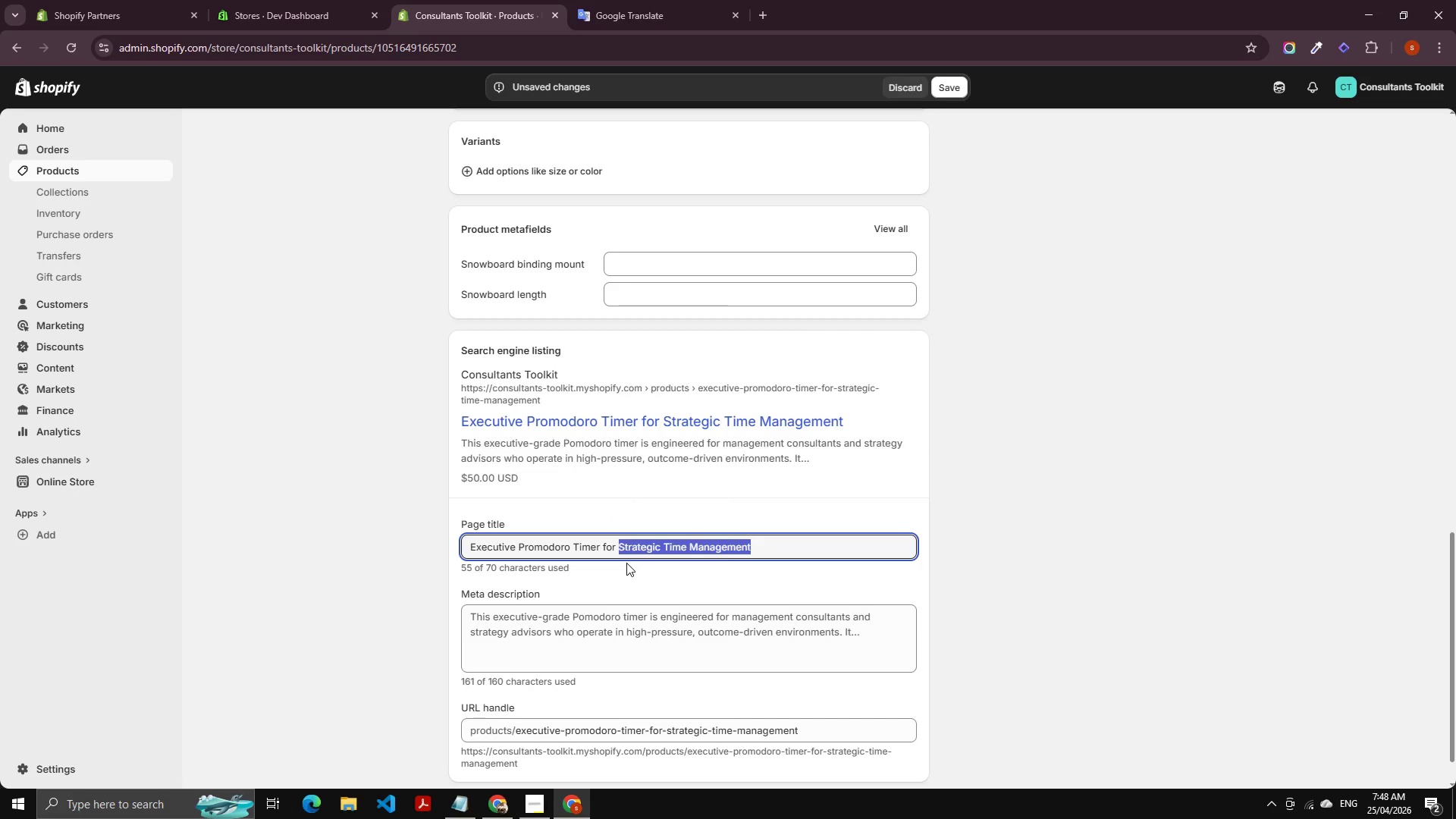 
key(Backspace)
 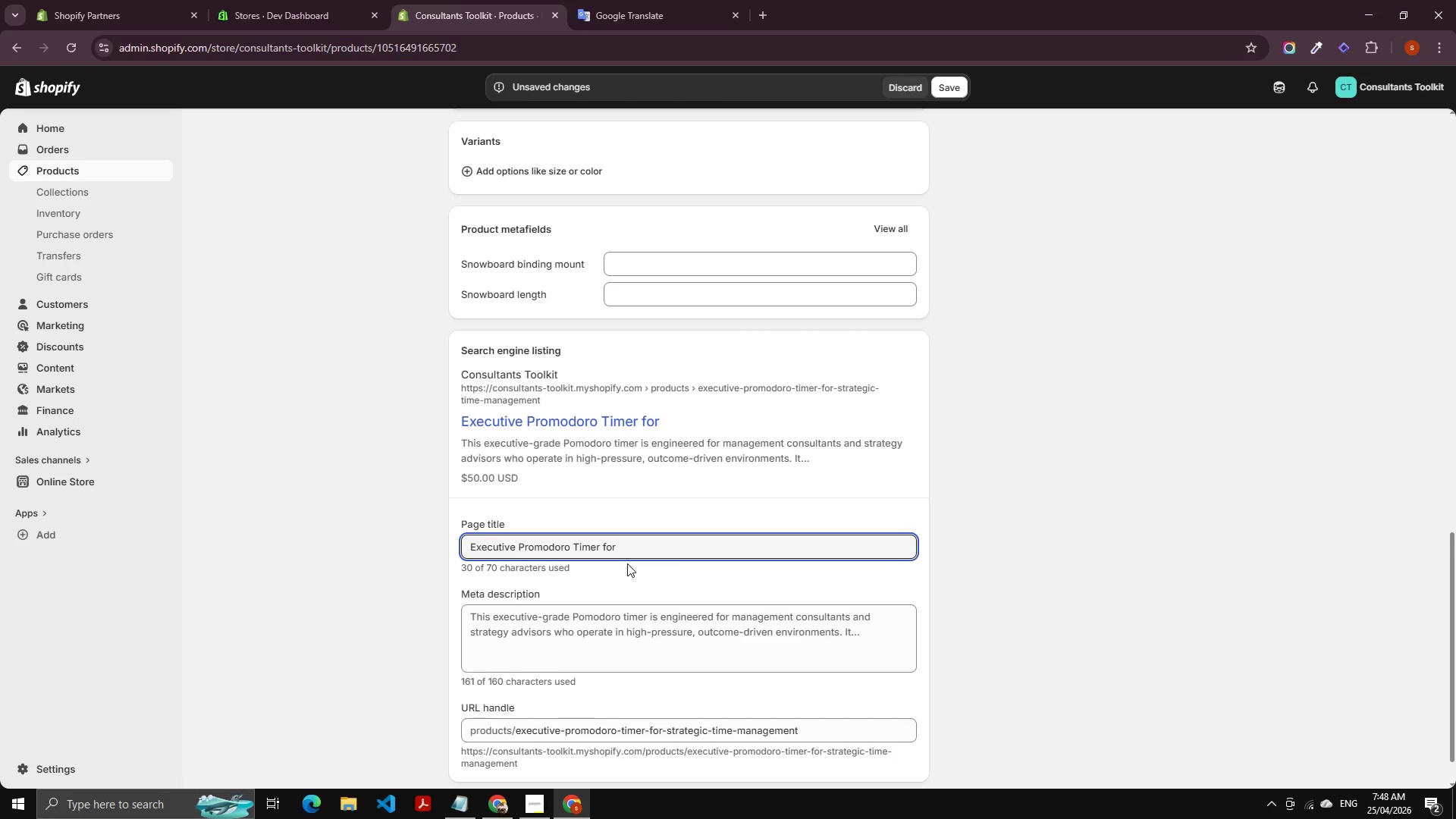 
type(Co)
 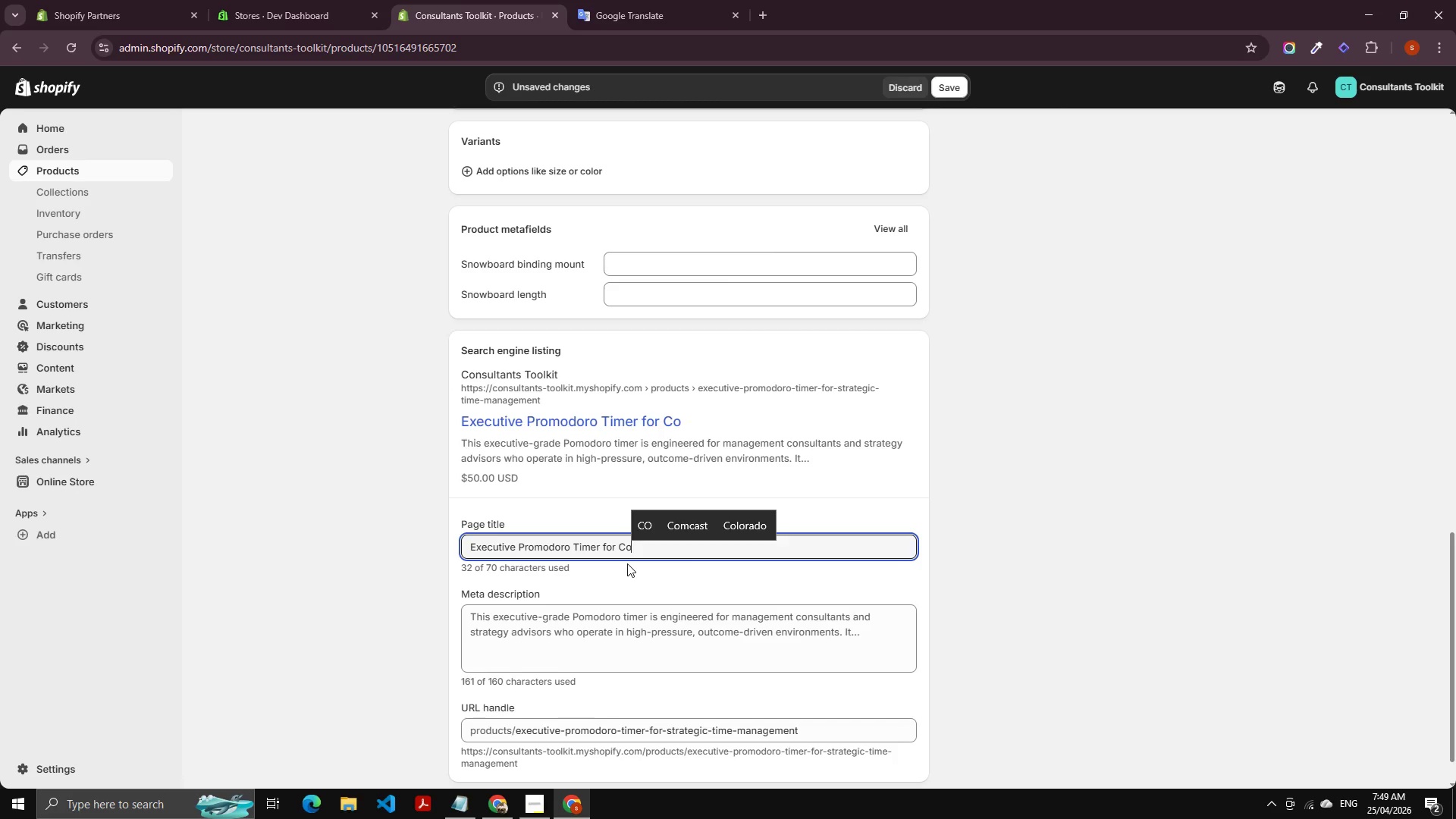 
type(nsul)
key(Backspace)
type(lat)
 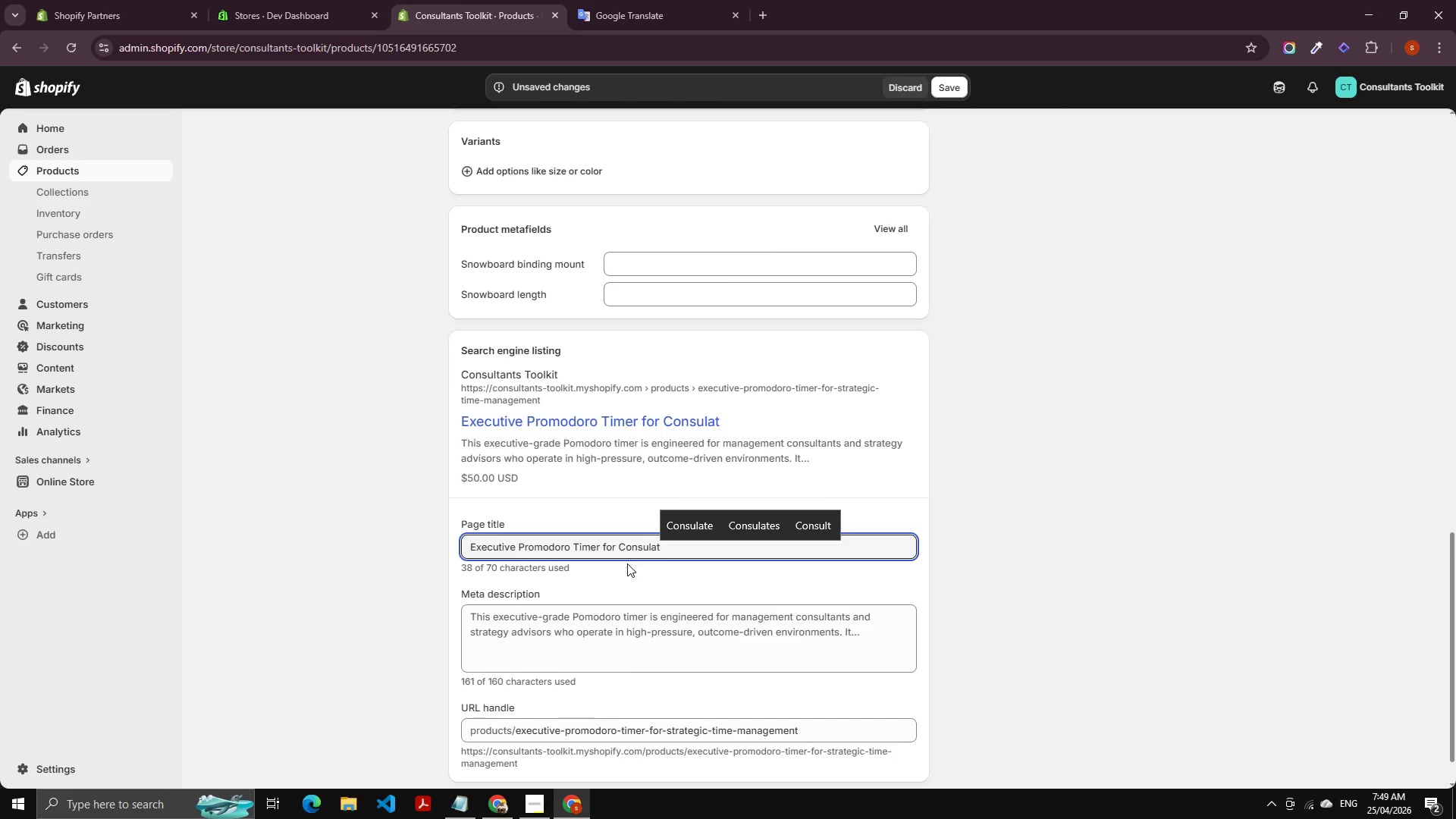 
key(ArrowUp)
 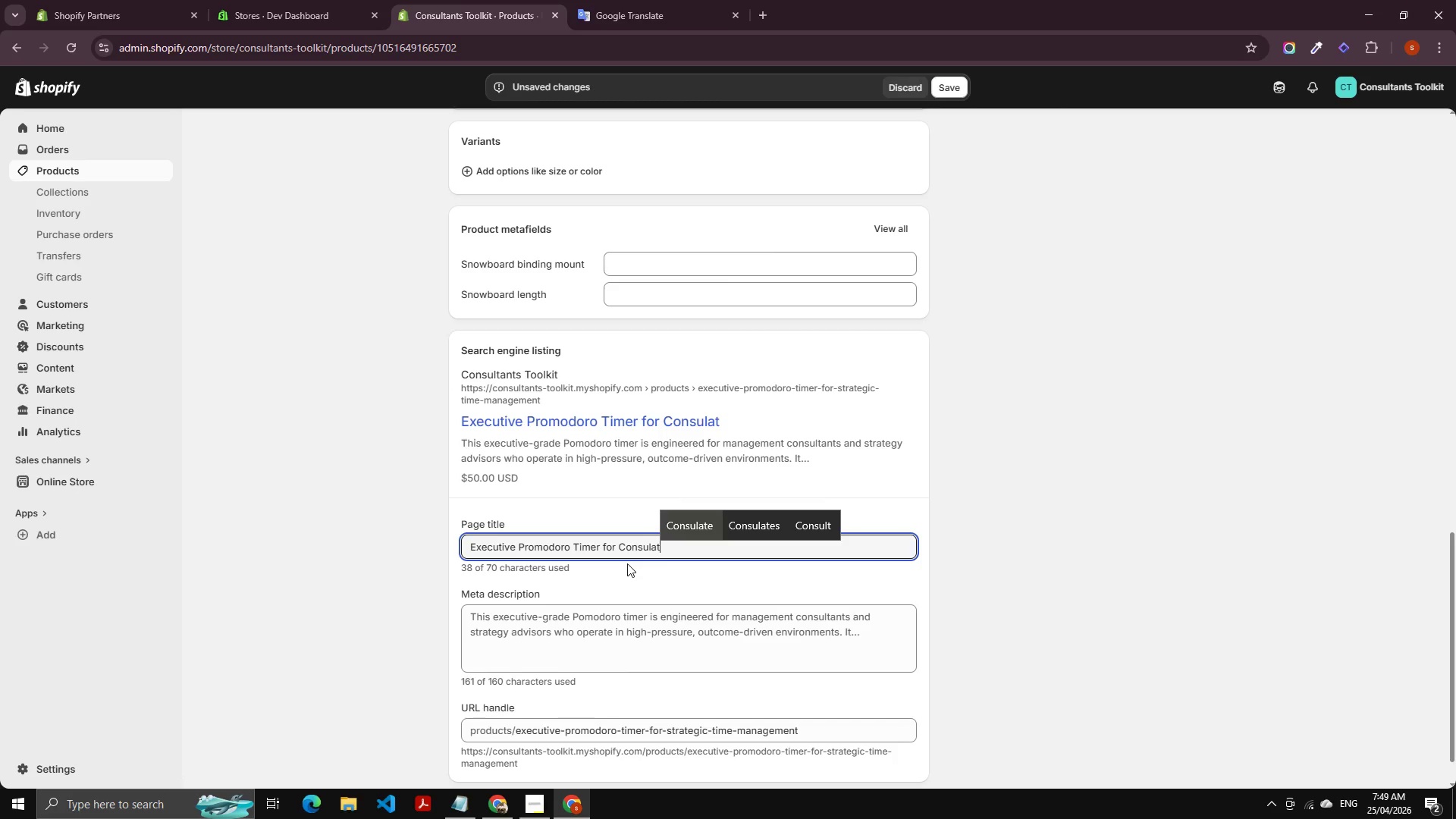 
key(ArrowRight)
 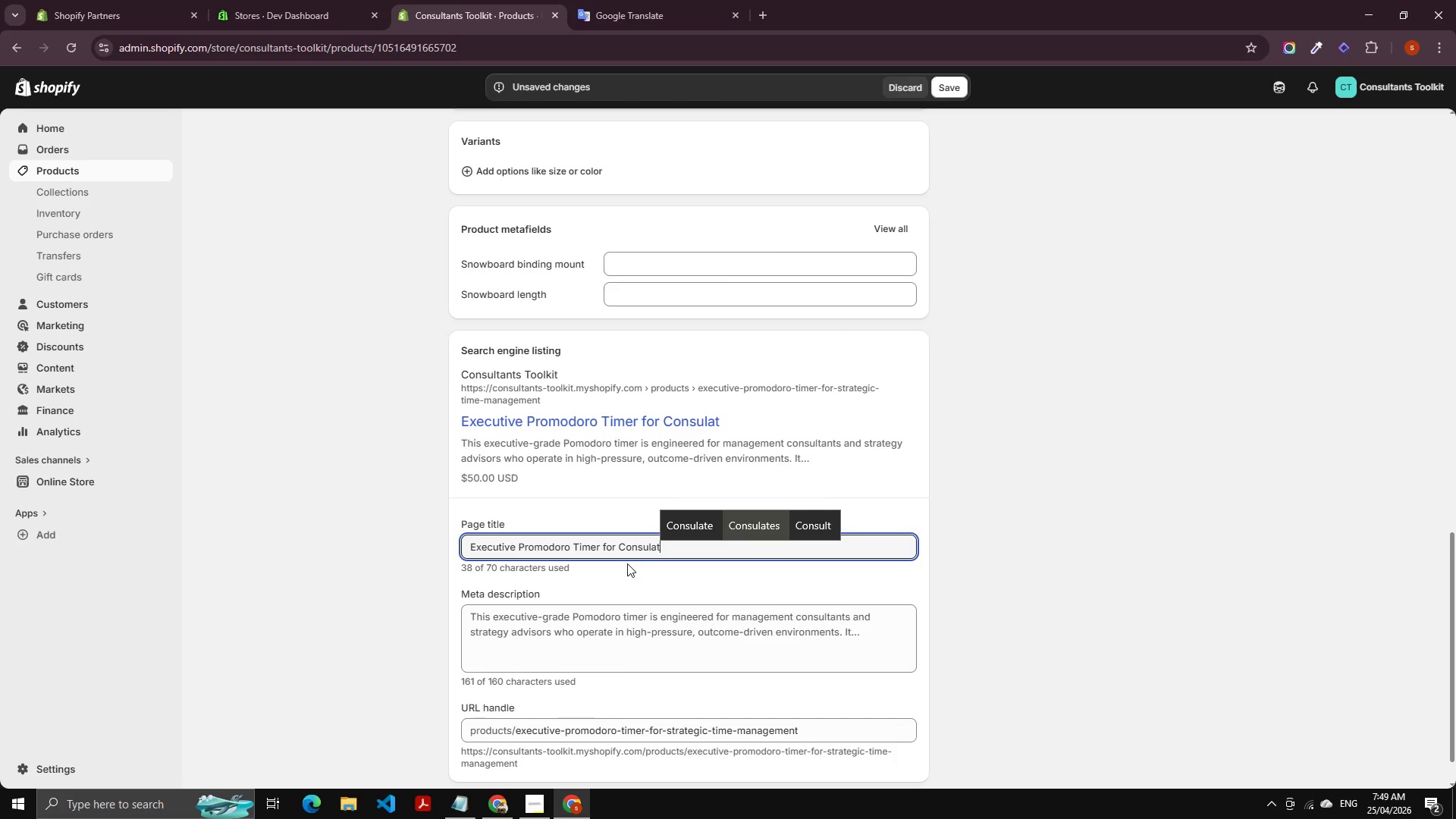 
key(Enter)
 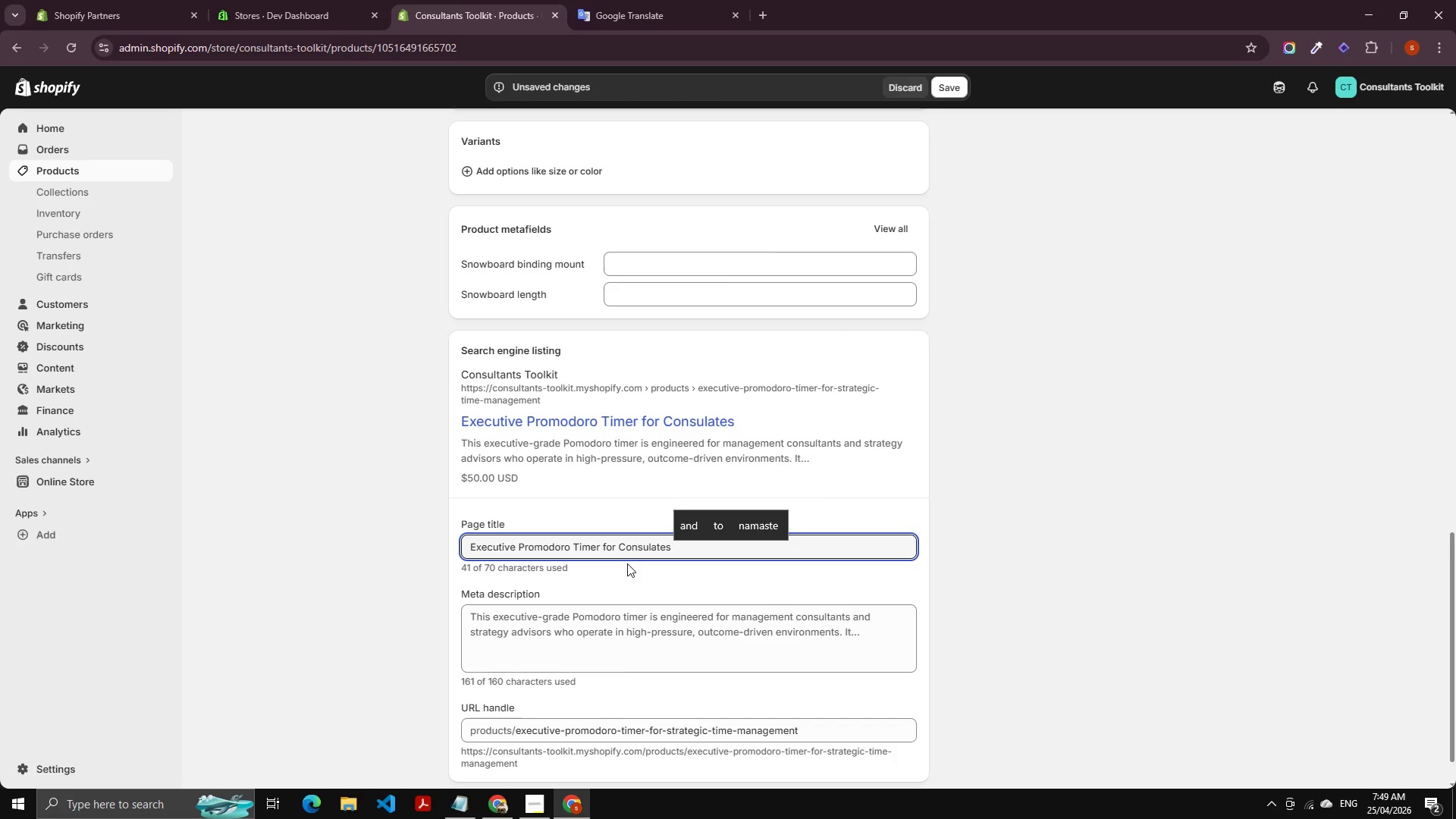 
key(Backspace)
 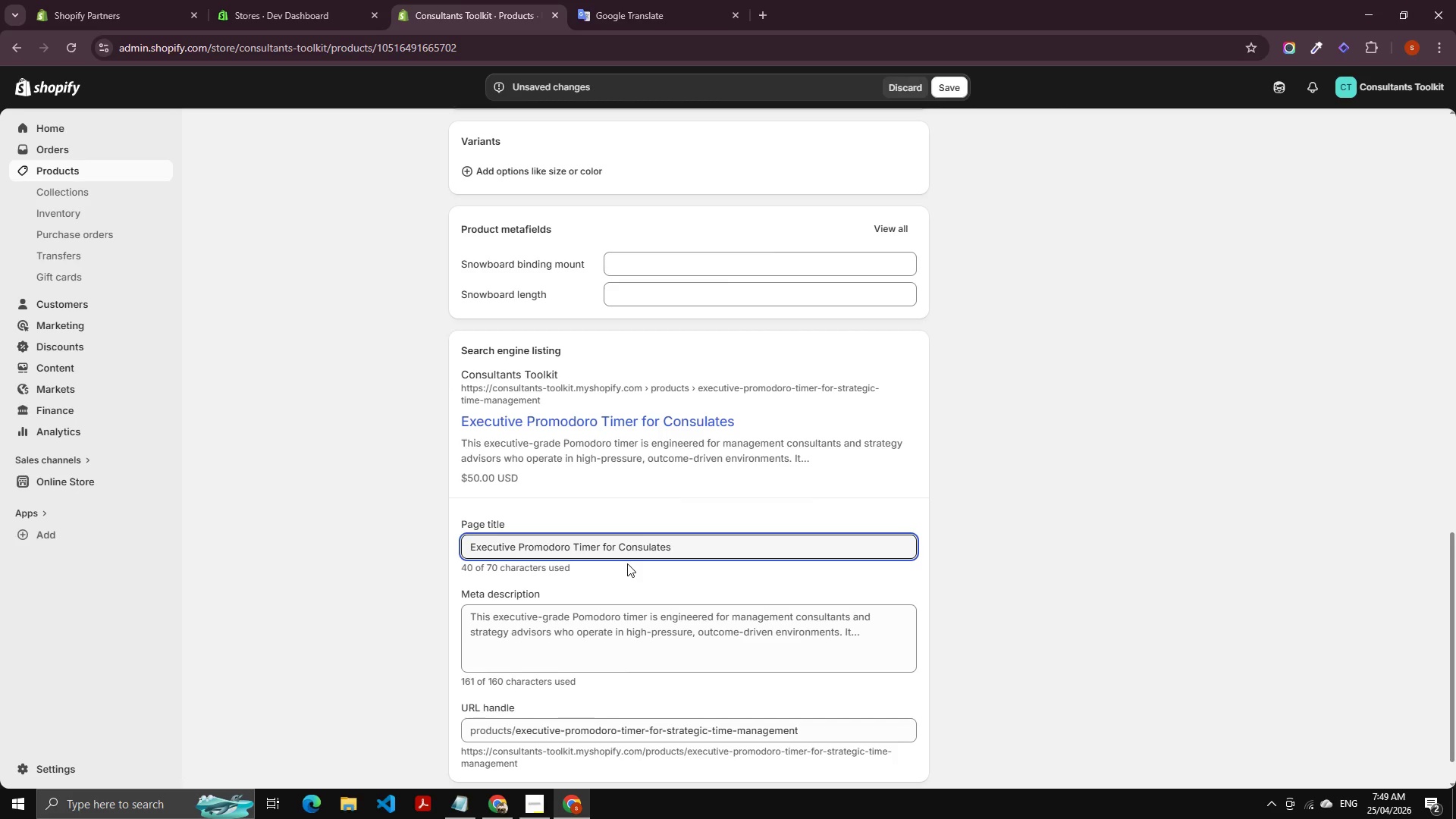 
key(Backspace)
 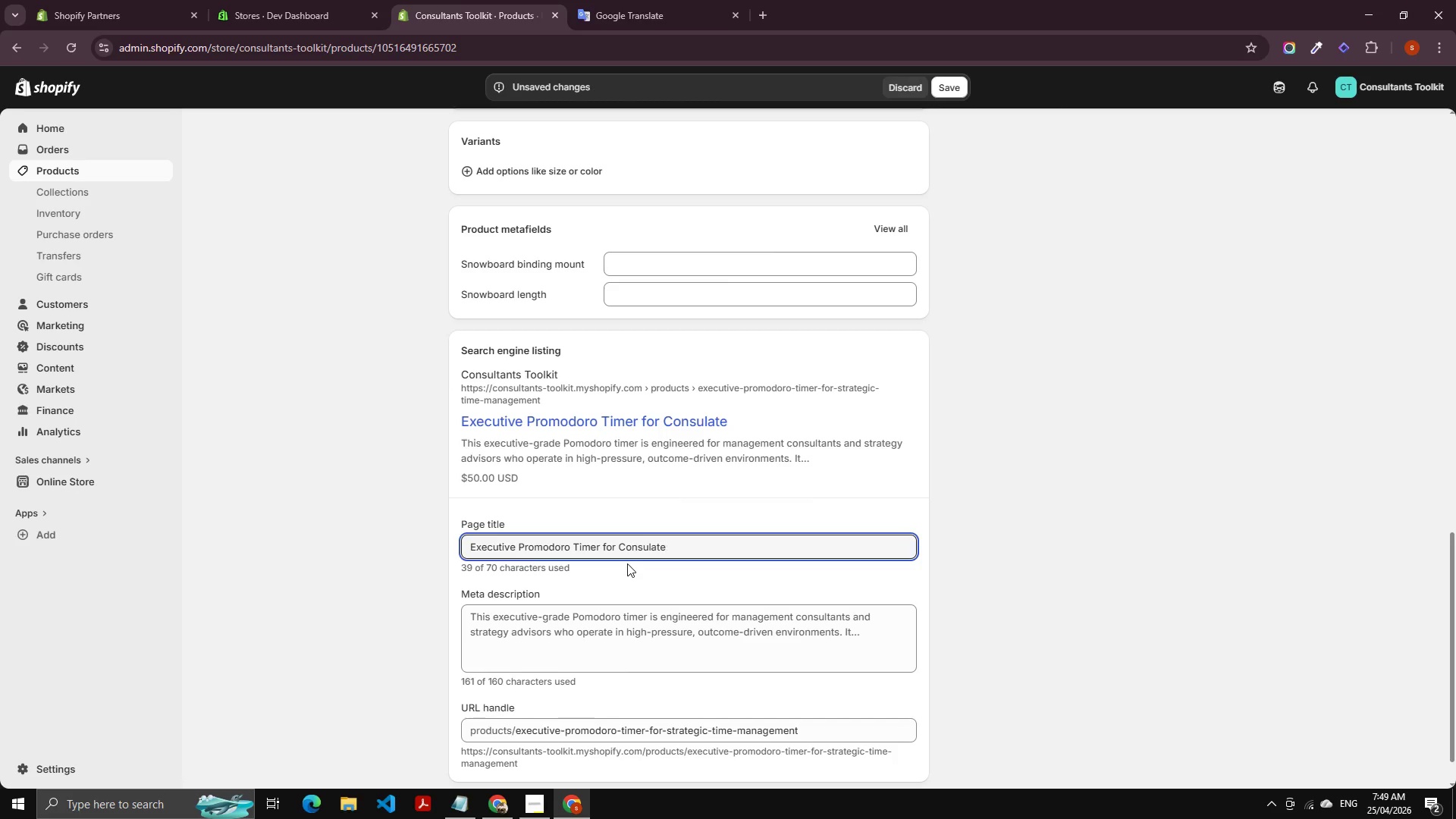 
key(Backspace)
 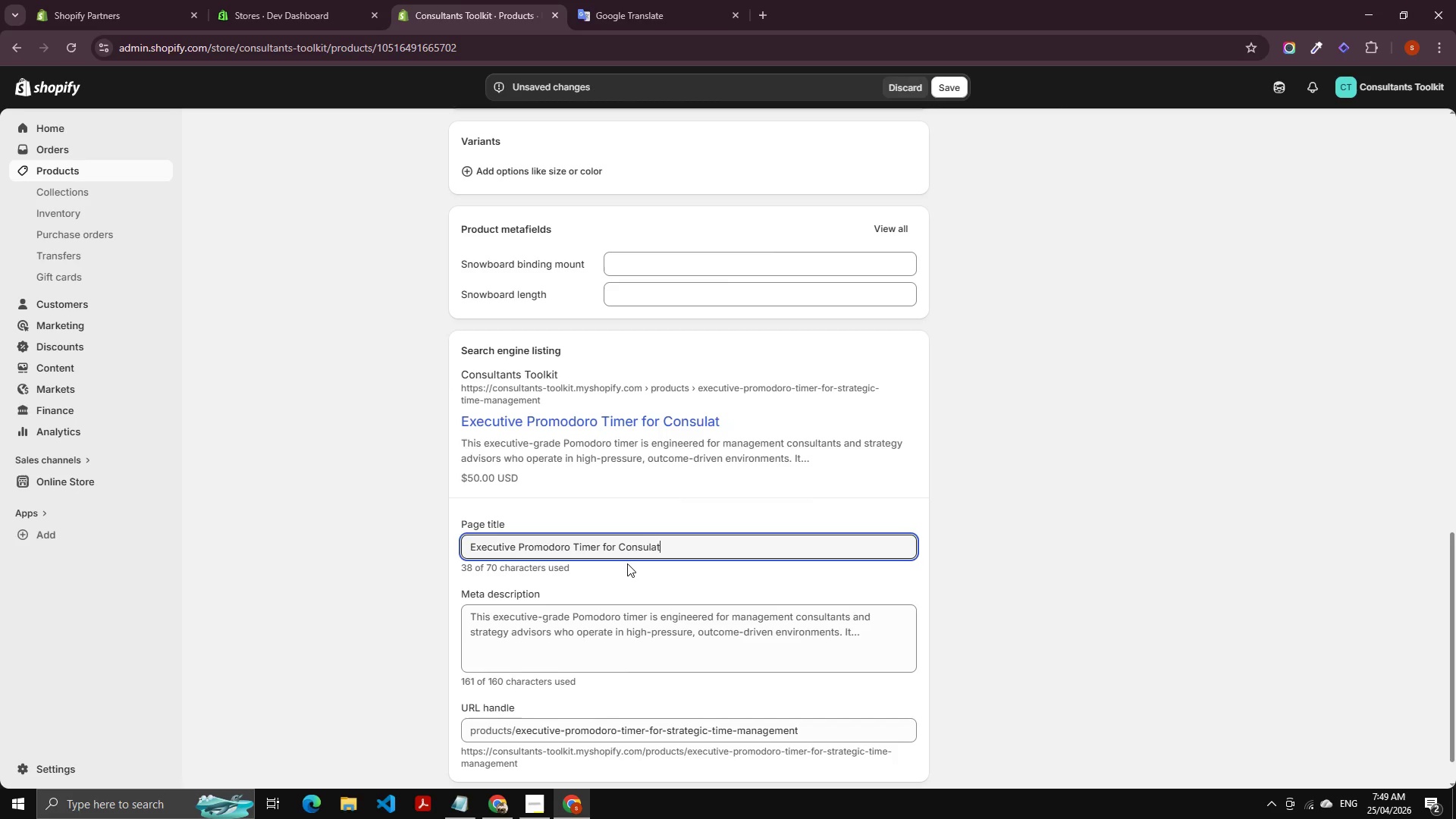 
key(S)
 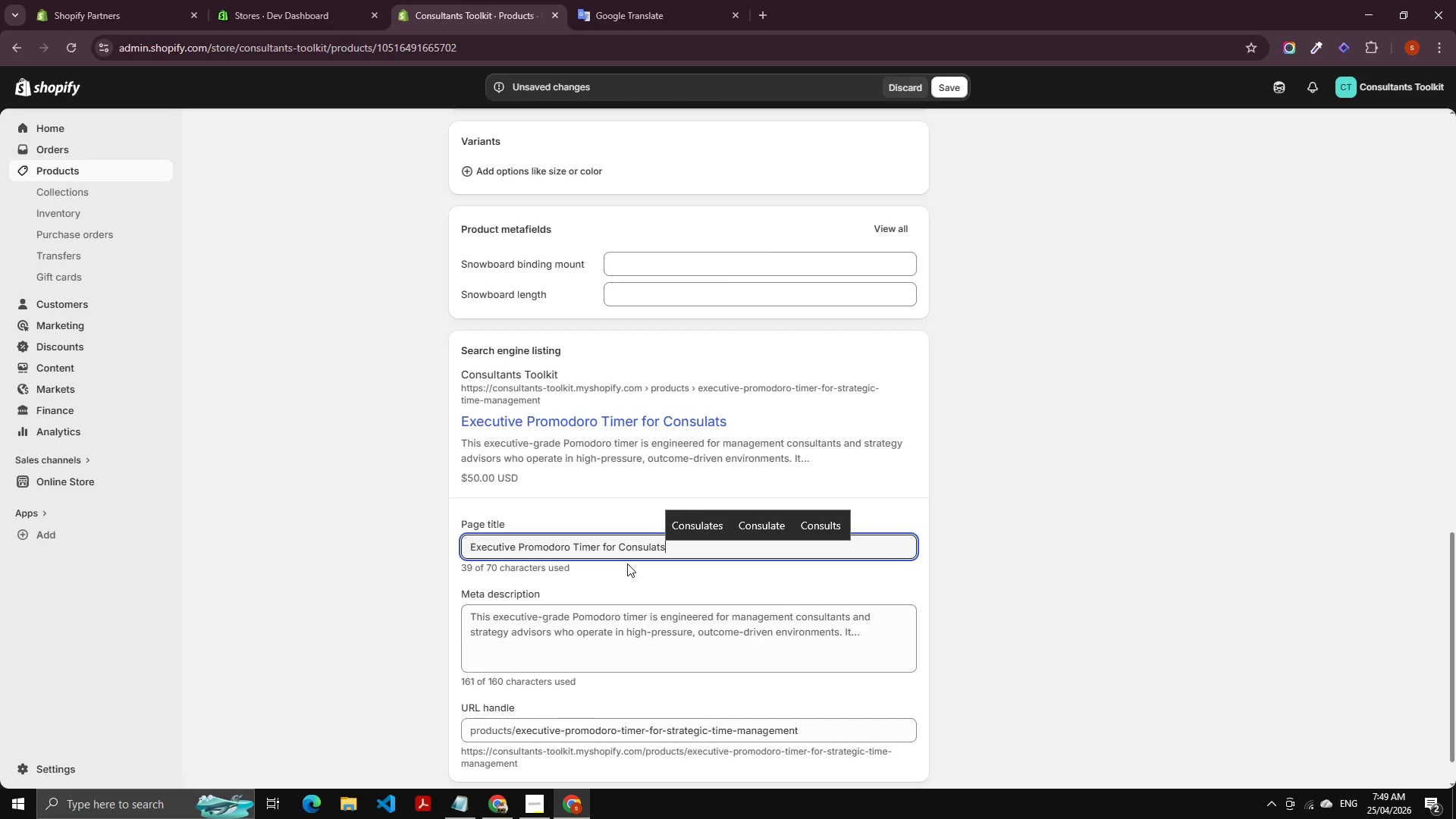 
wait(7.52)
 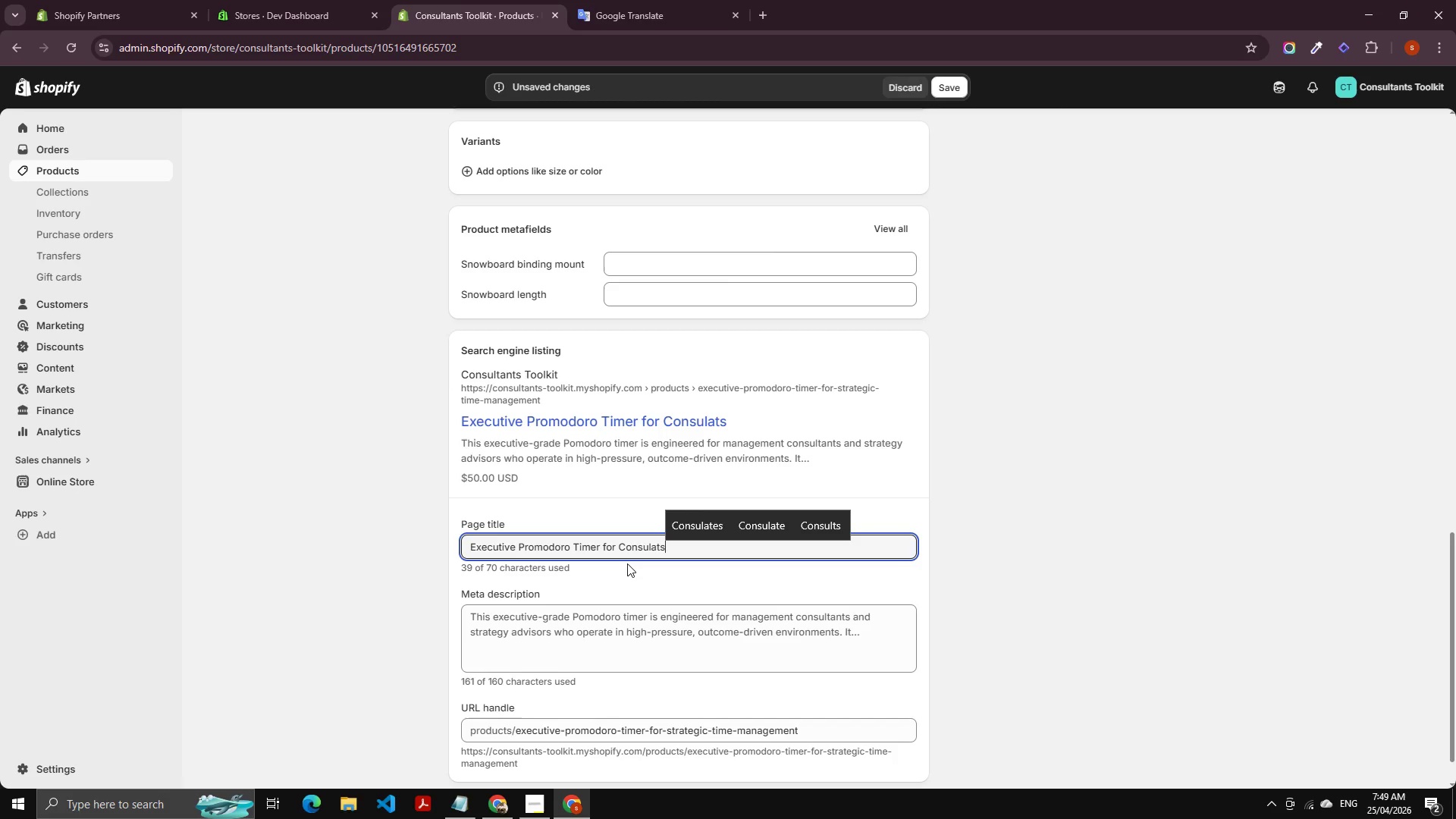 
key(ArrowLeft)
 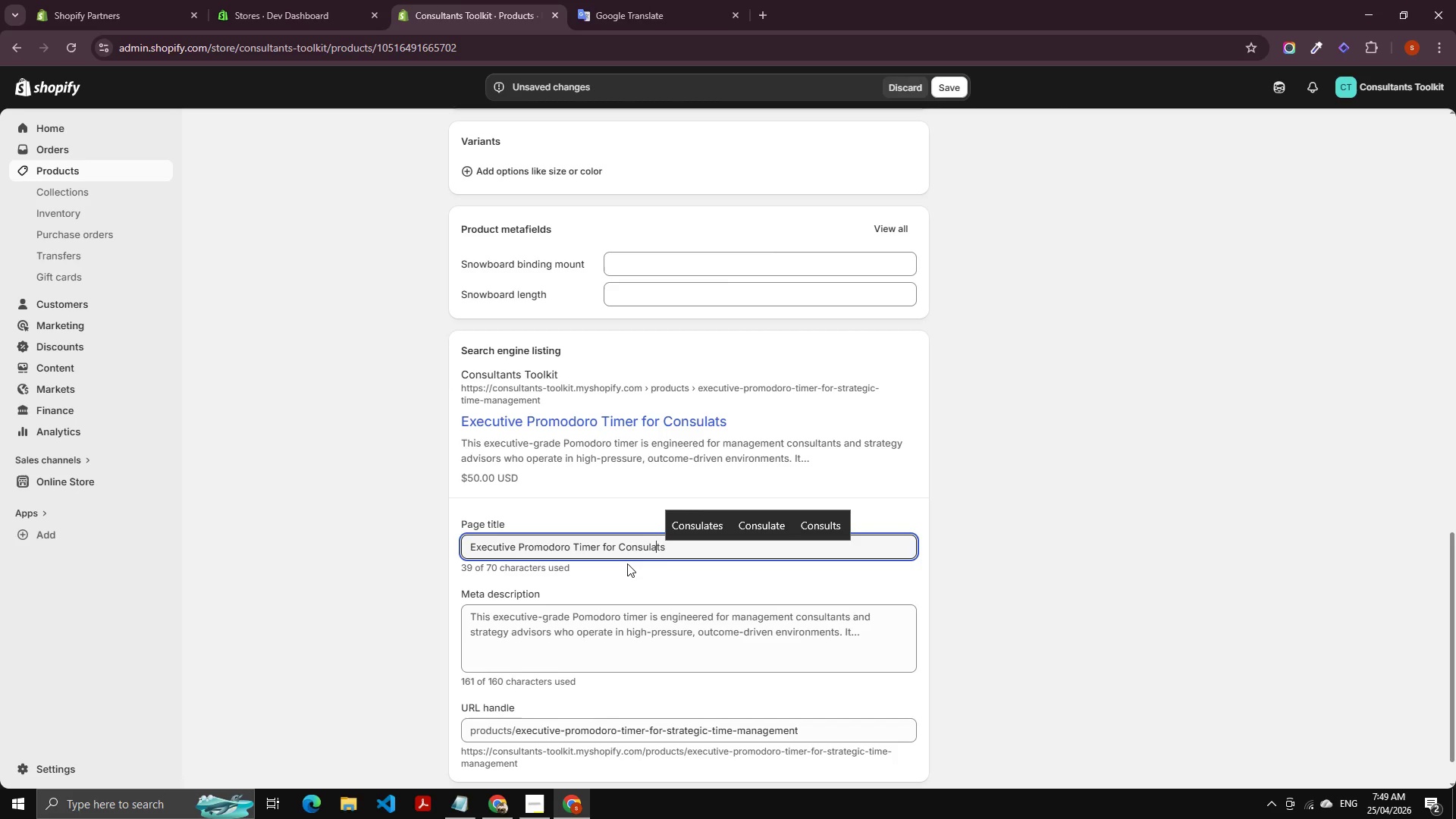 
key(ArrowLeft)
 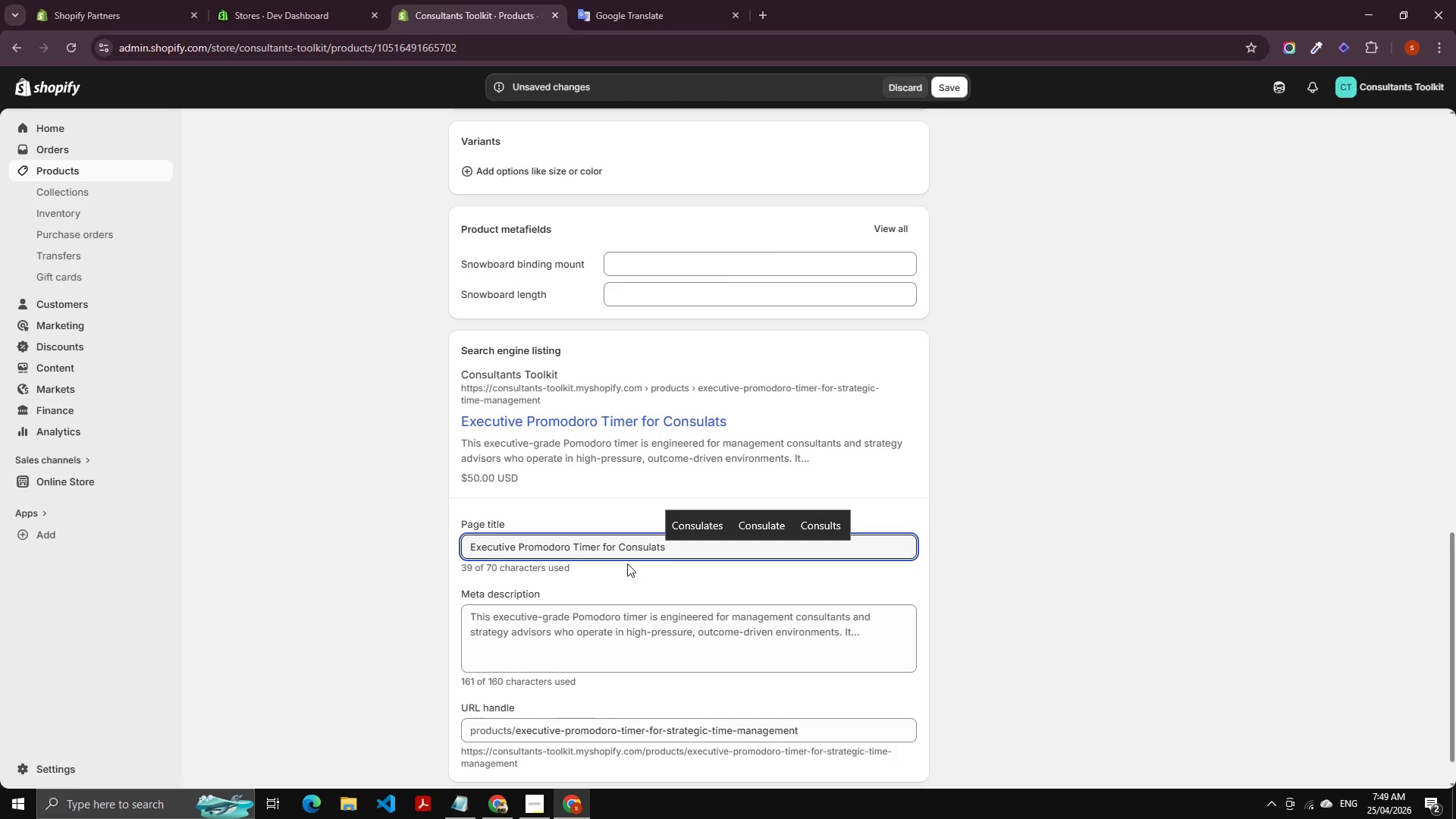 
key(N)
 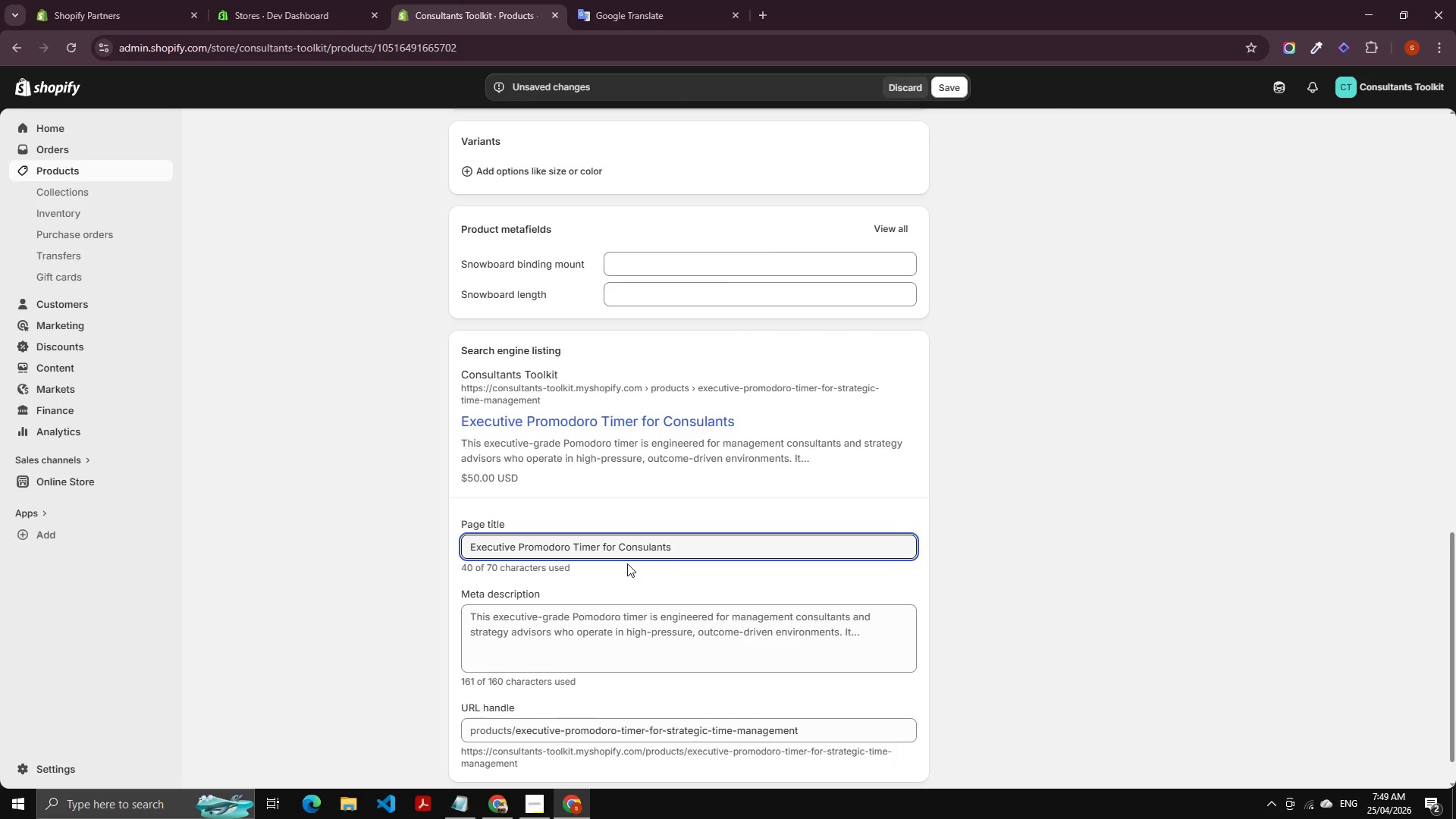 
key(ArrowRight)
 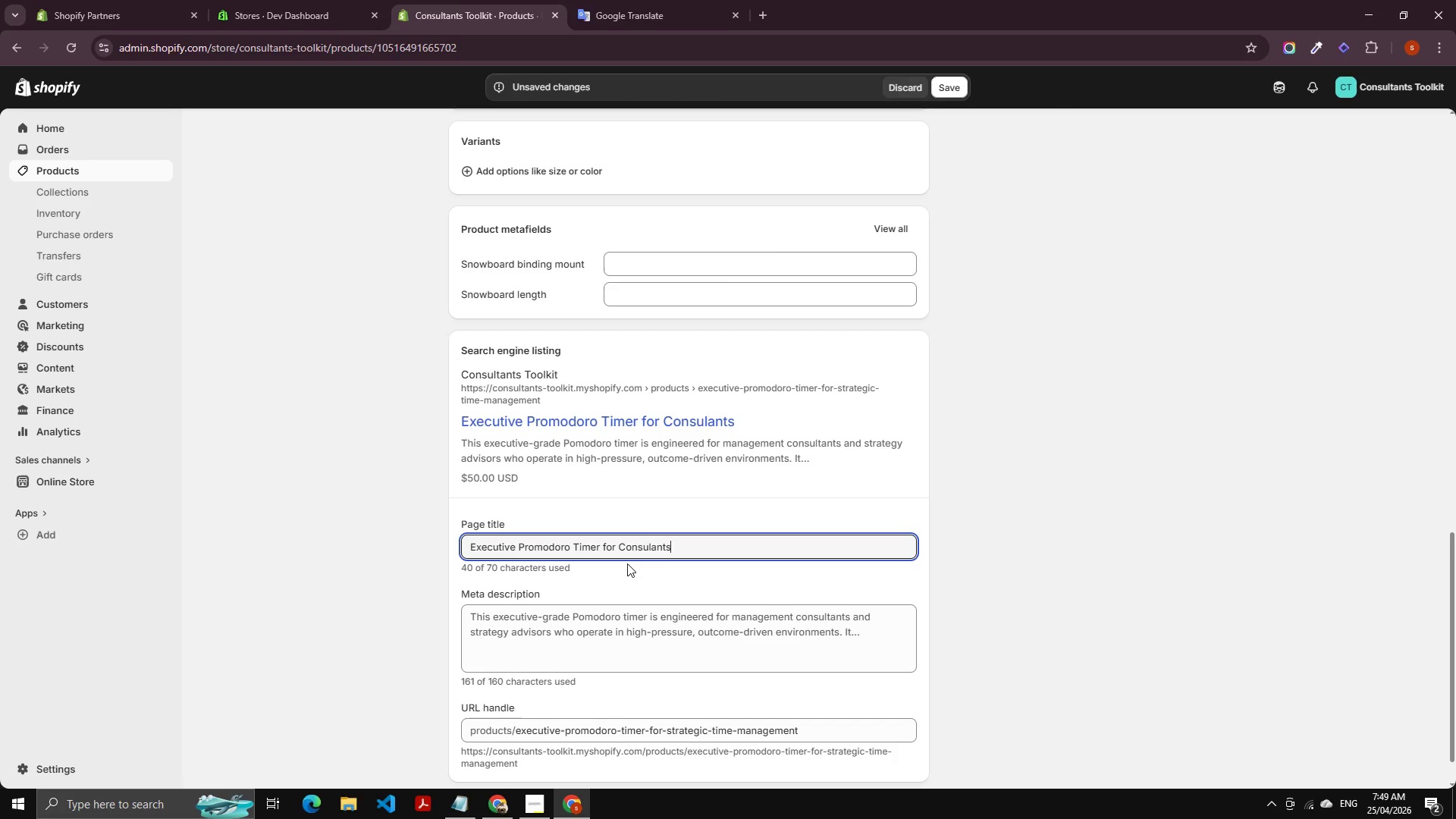 
key(ArrowRight)
 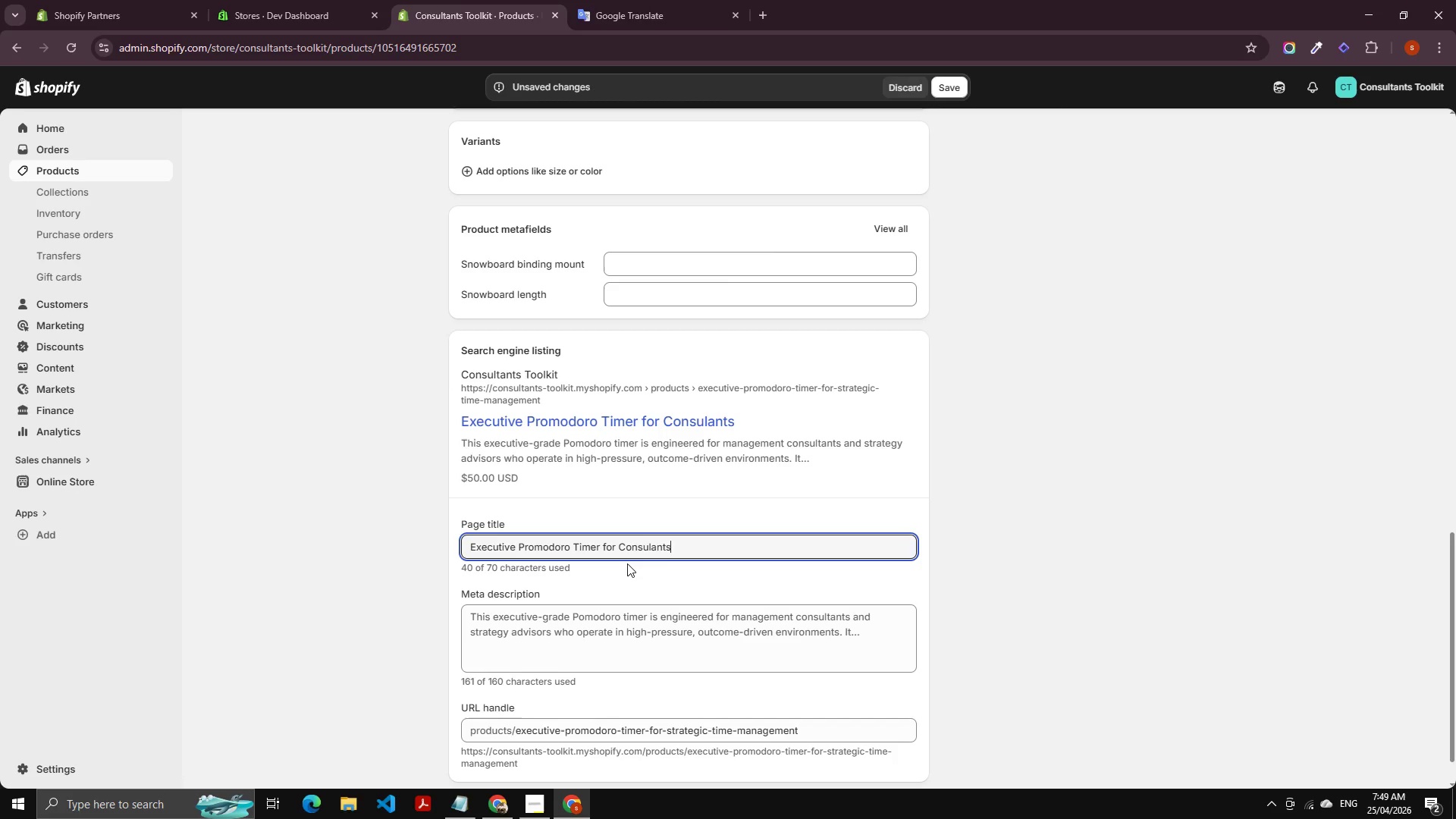 
key(ArrowLeft)
 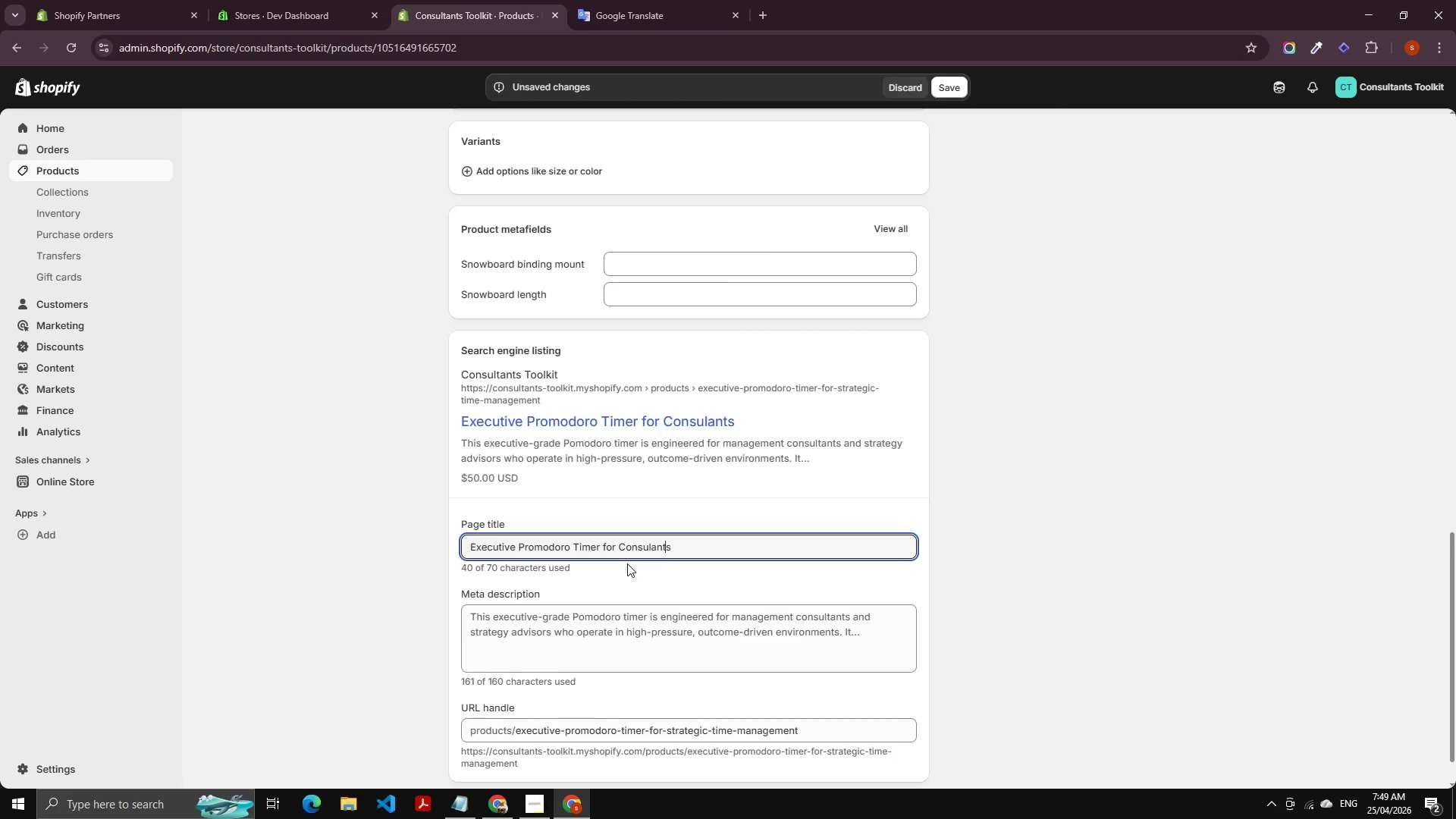 
key(ArrowLeft)
 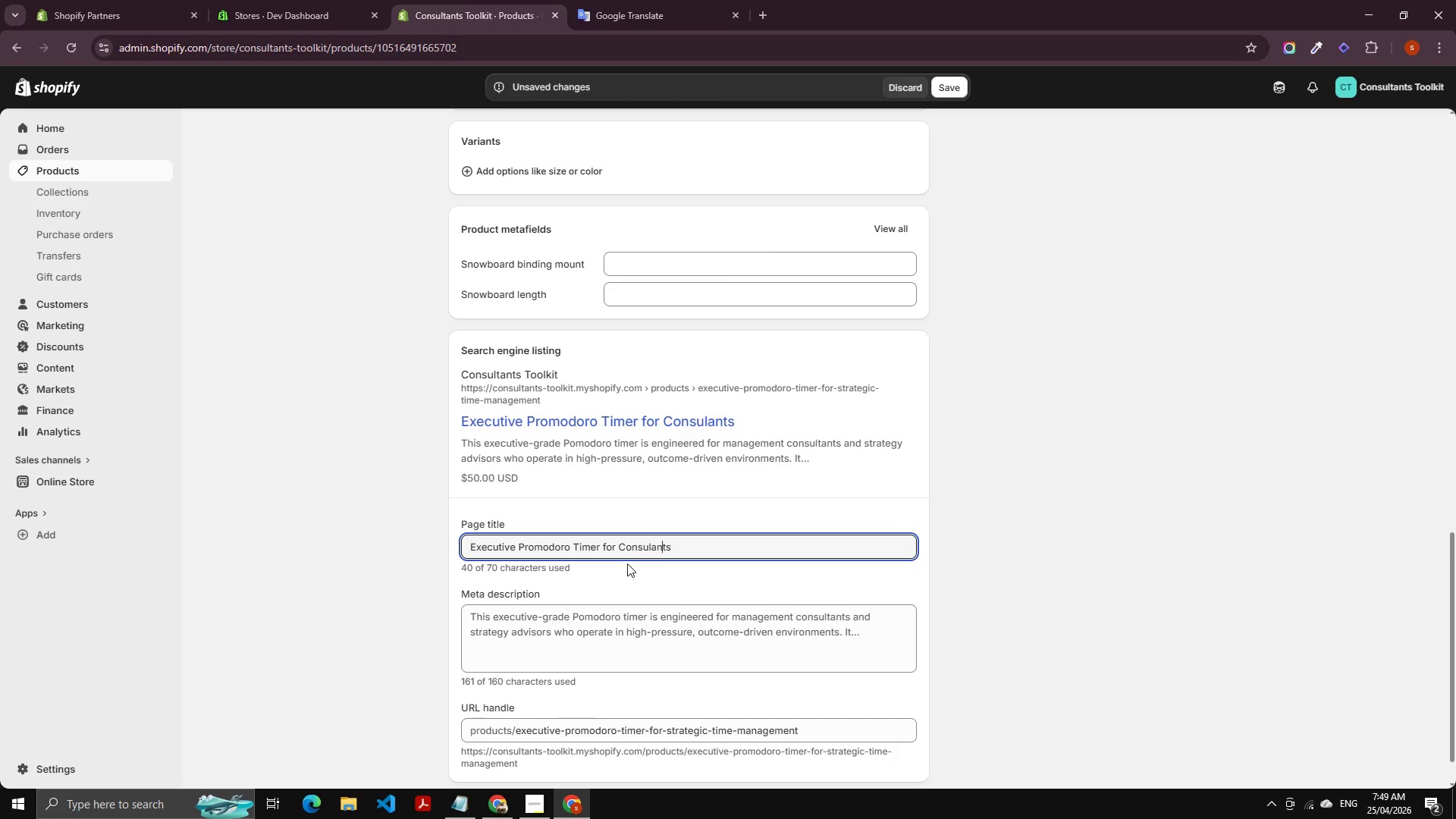 
key(ArrowLeft)
 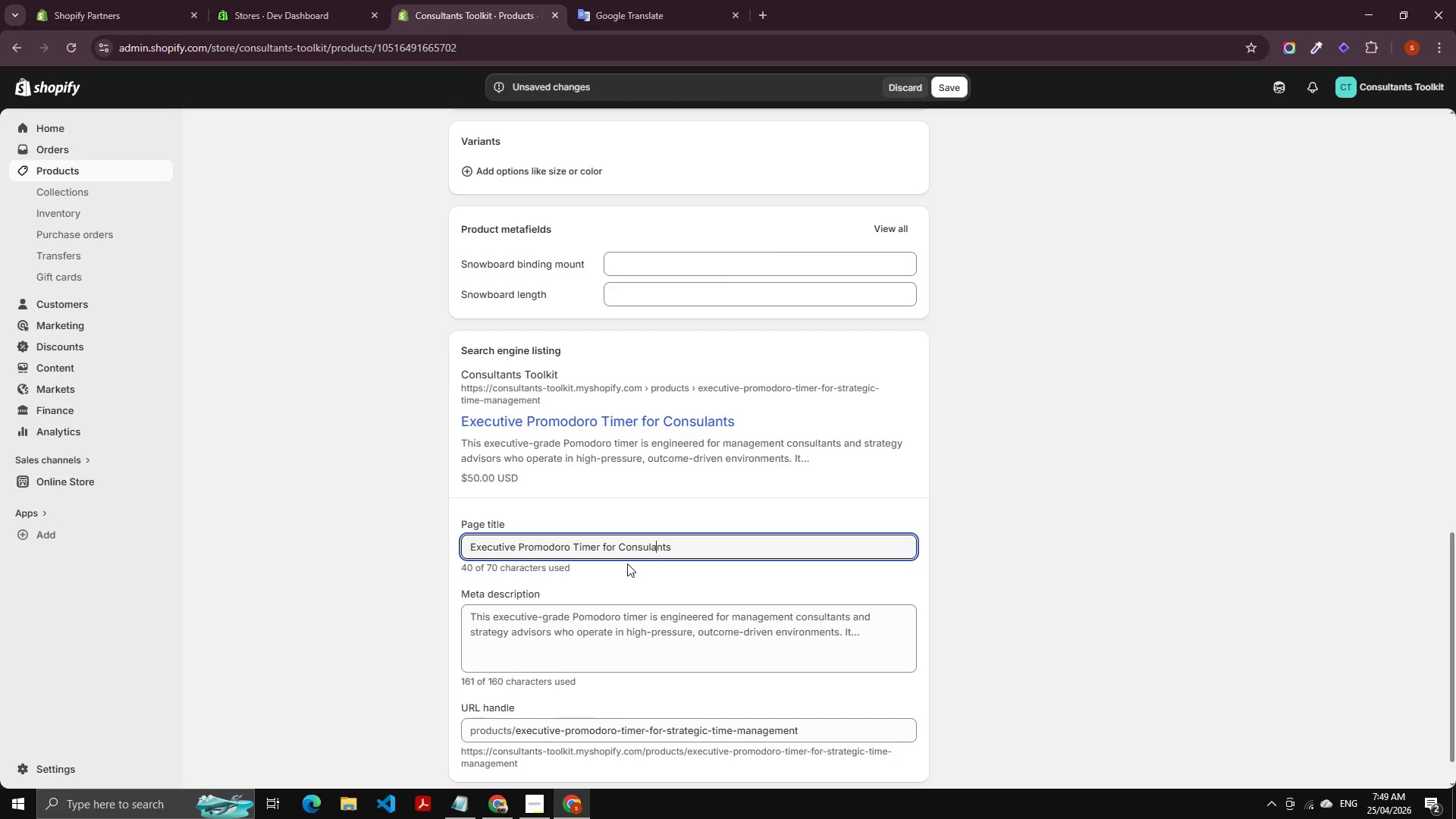 
key(ArrowLeft)
 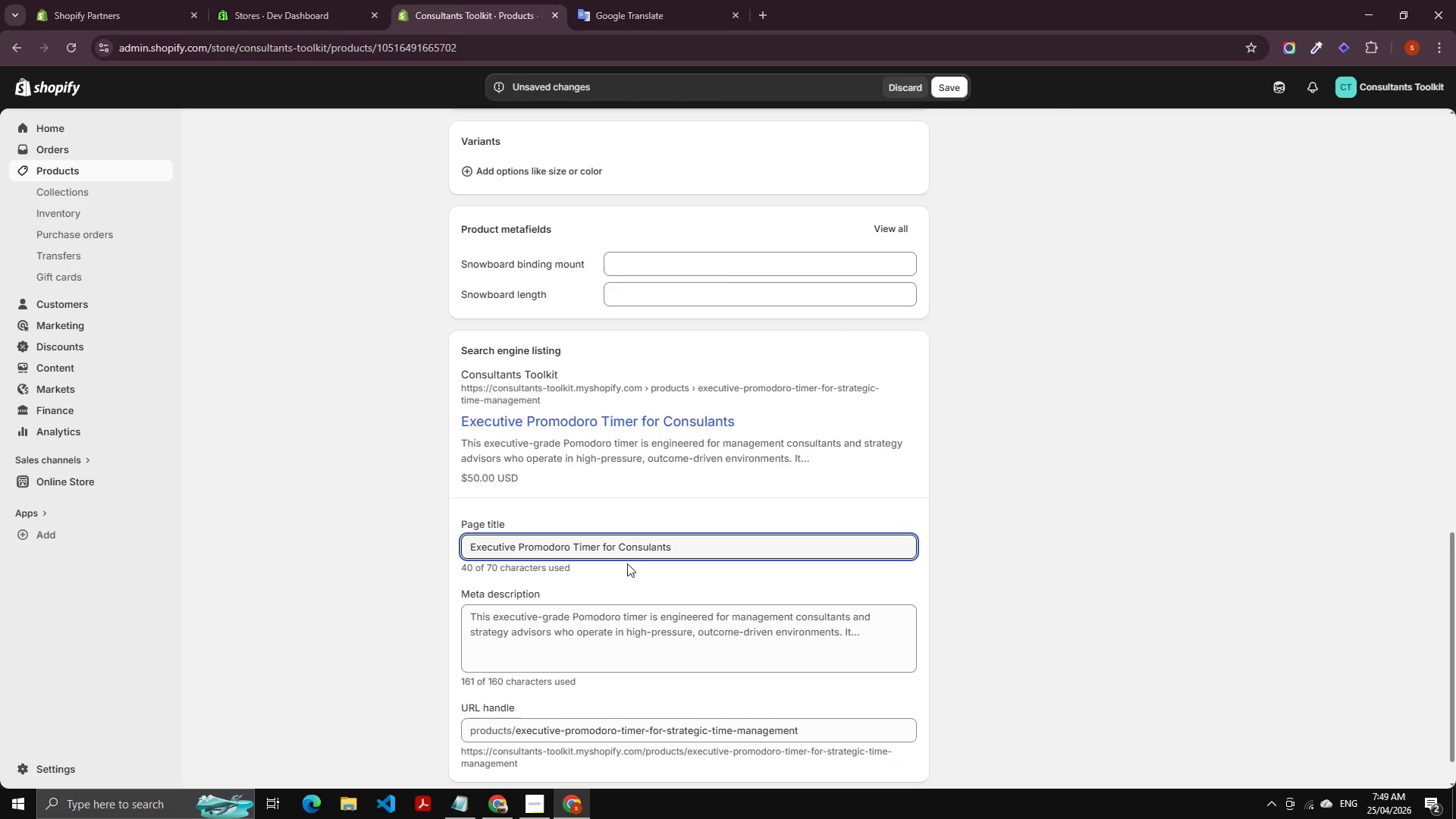 
key(ArrowLeft)
 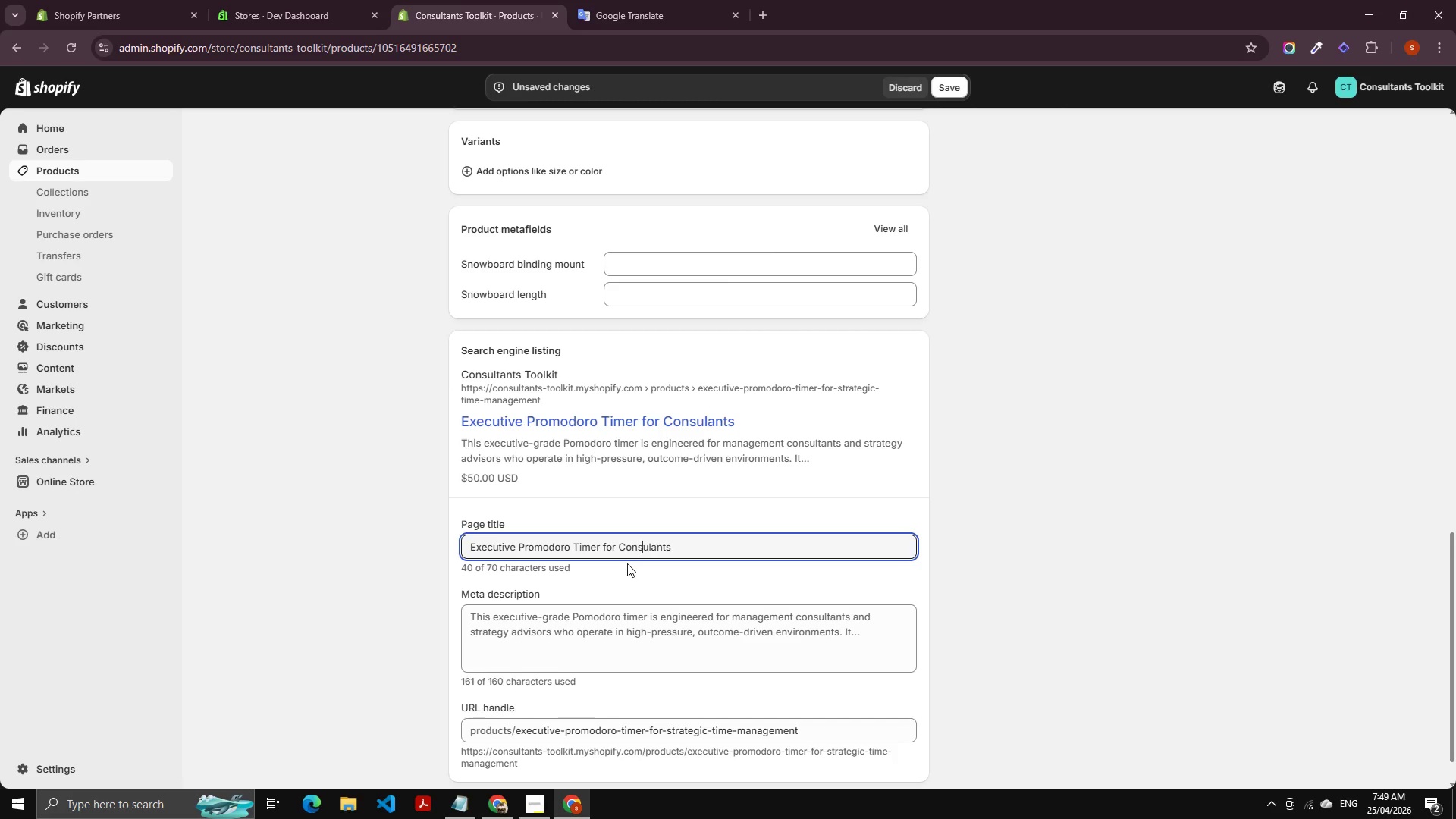 
key(ArrowLeft)
 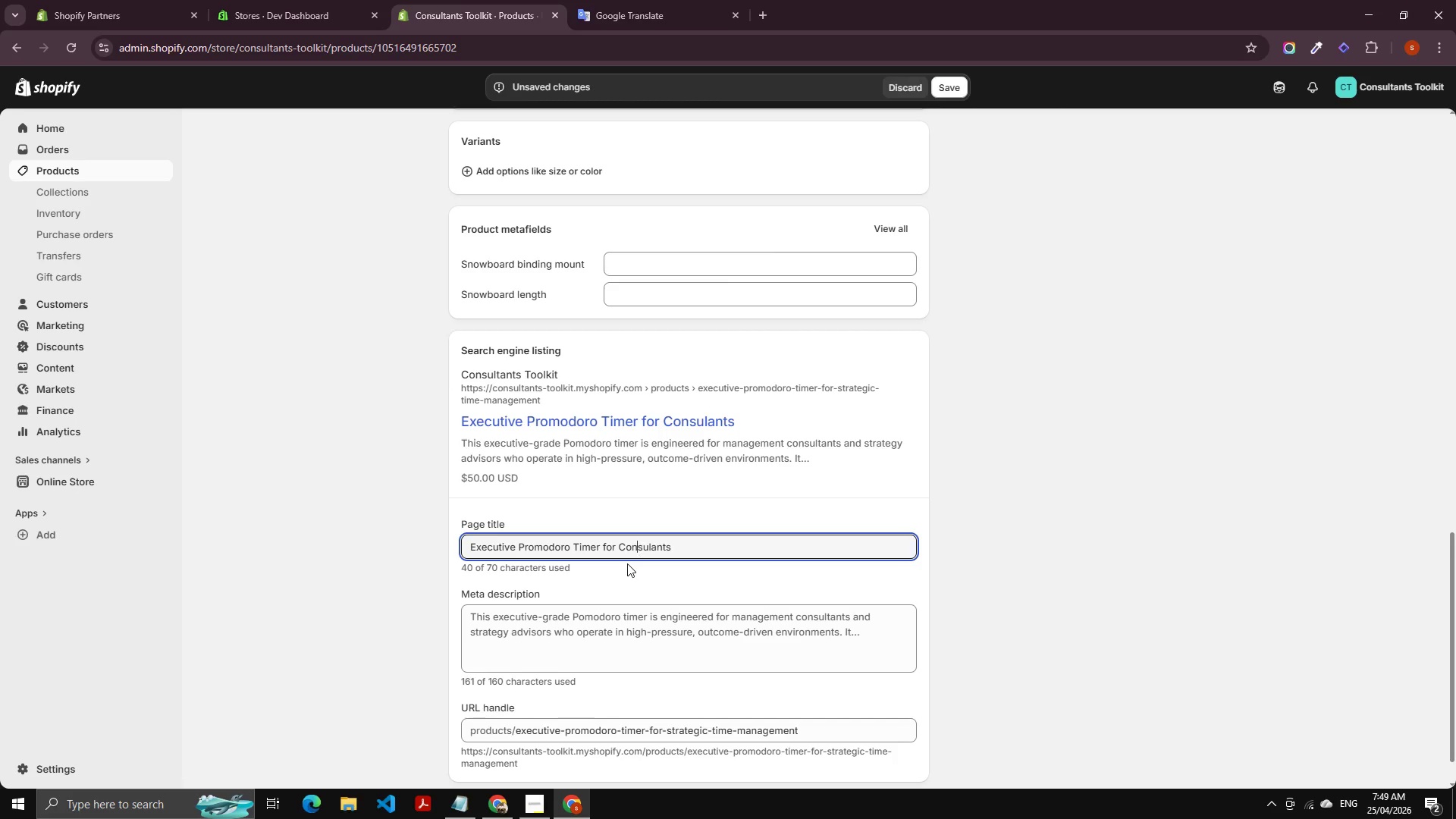 
key(ArrowLeft)
 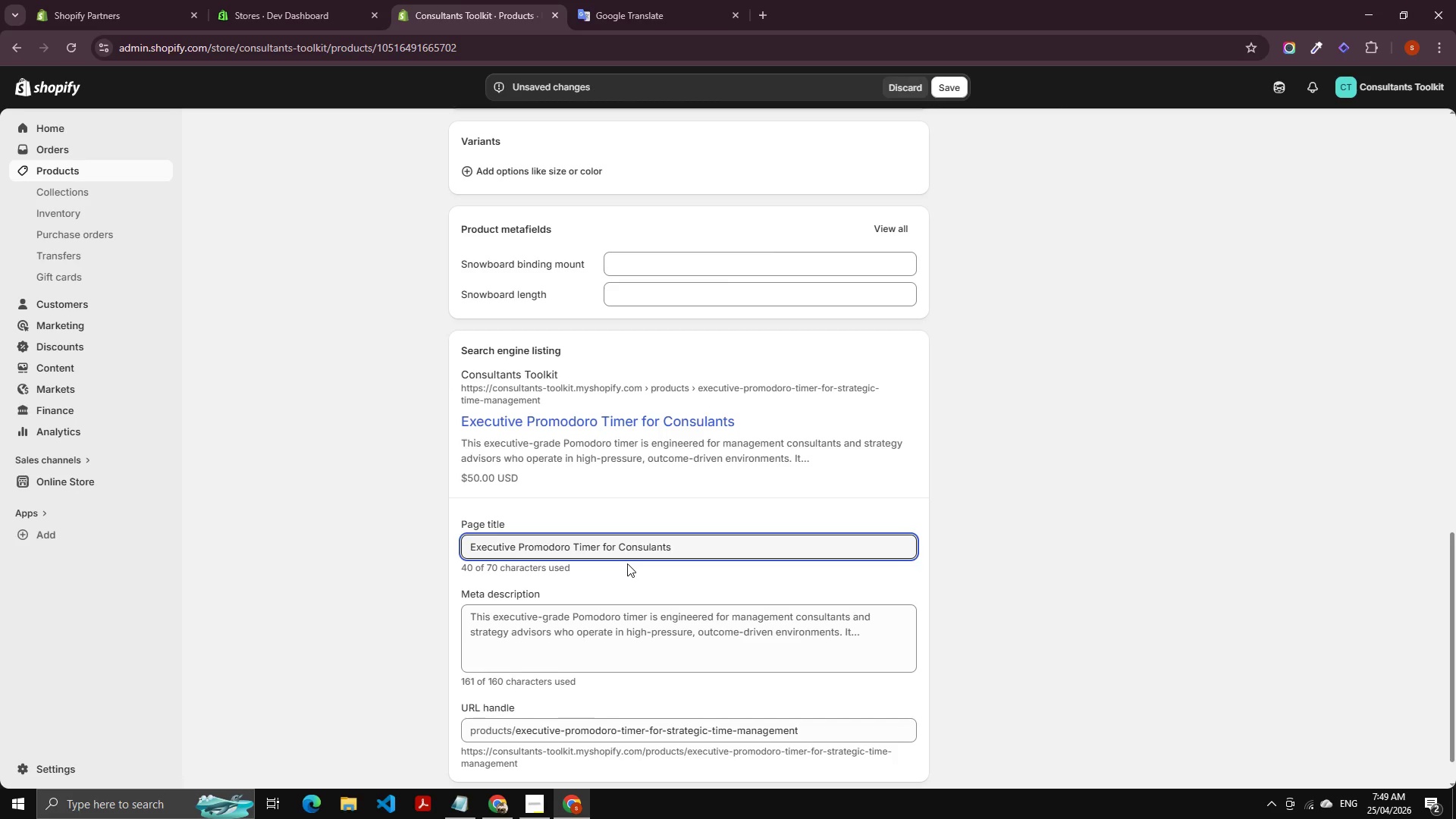 
key(ArrowRight)
 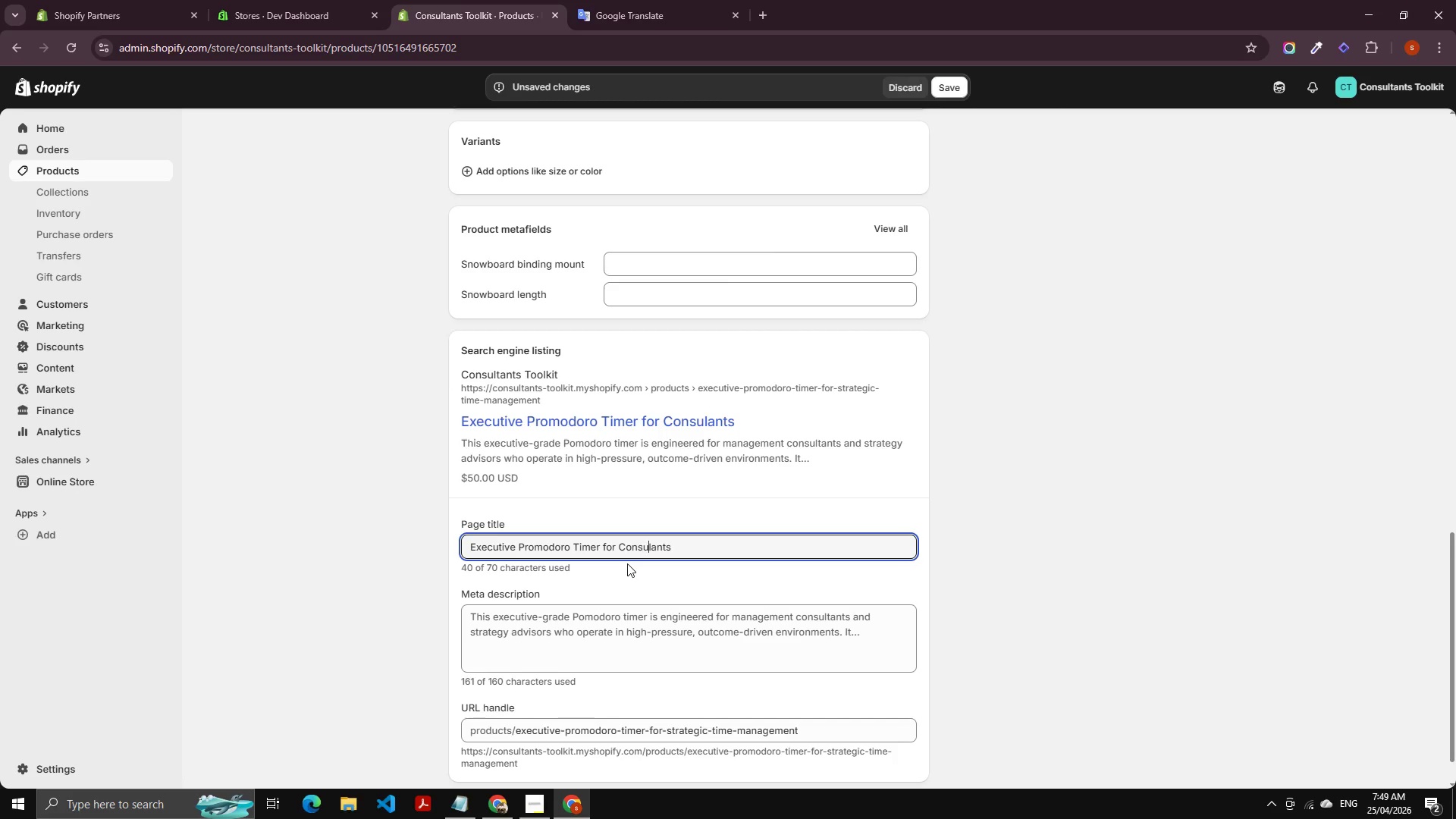 
key(ArrowRight)
 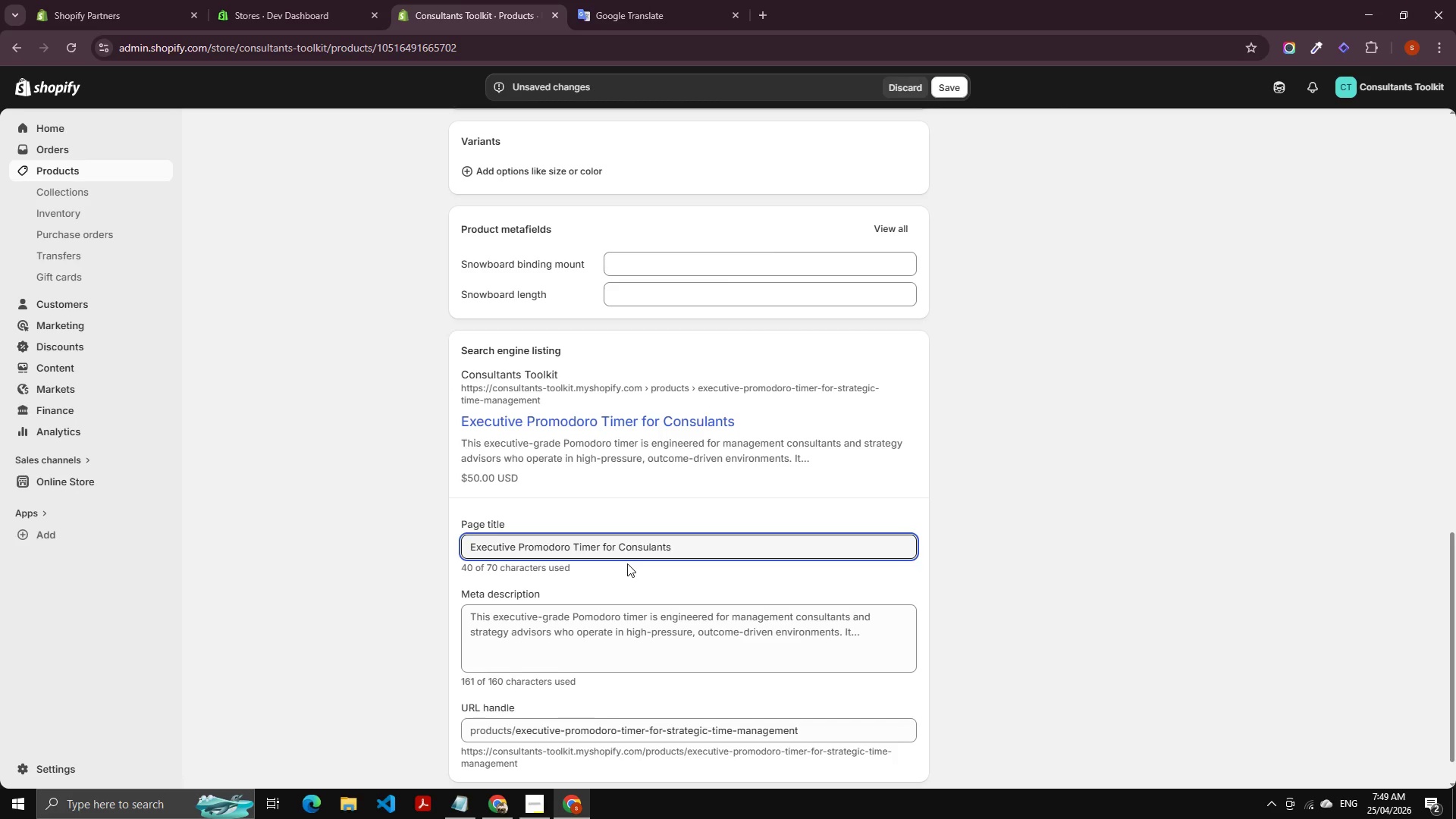 
key(ArrowRight)
 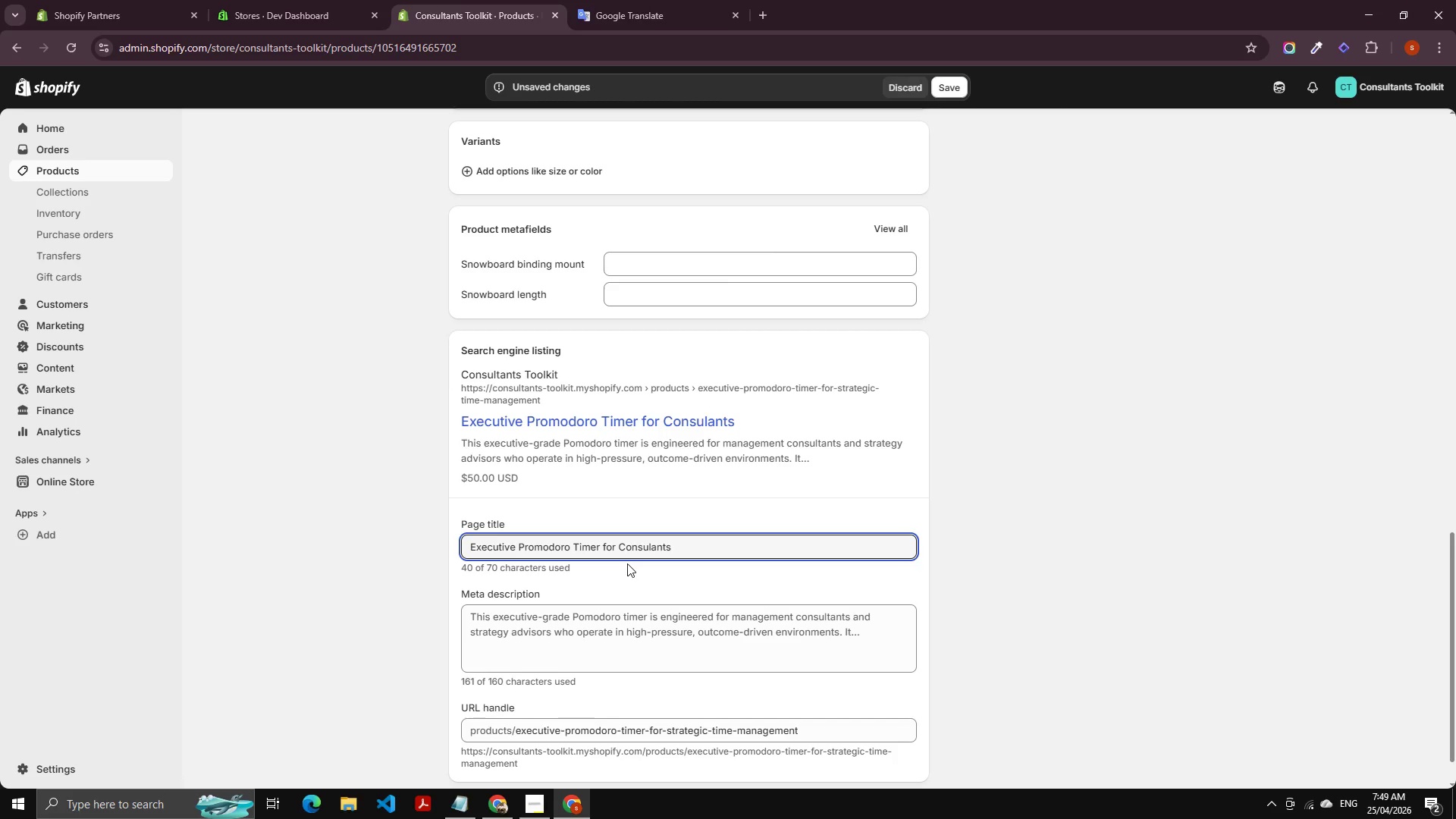 
key(T)
 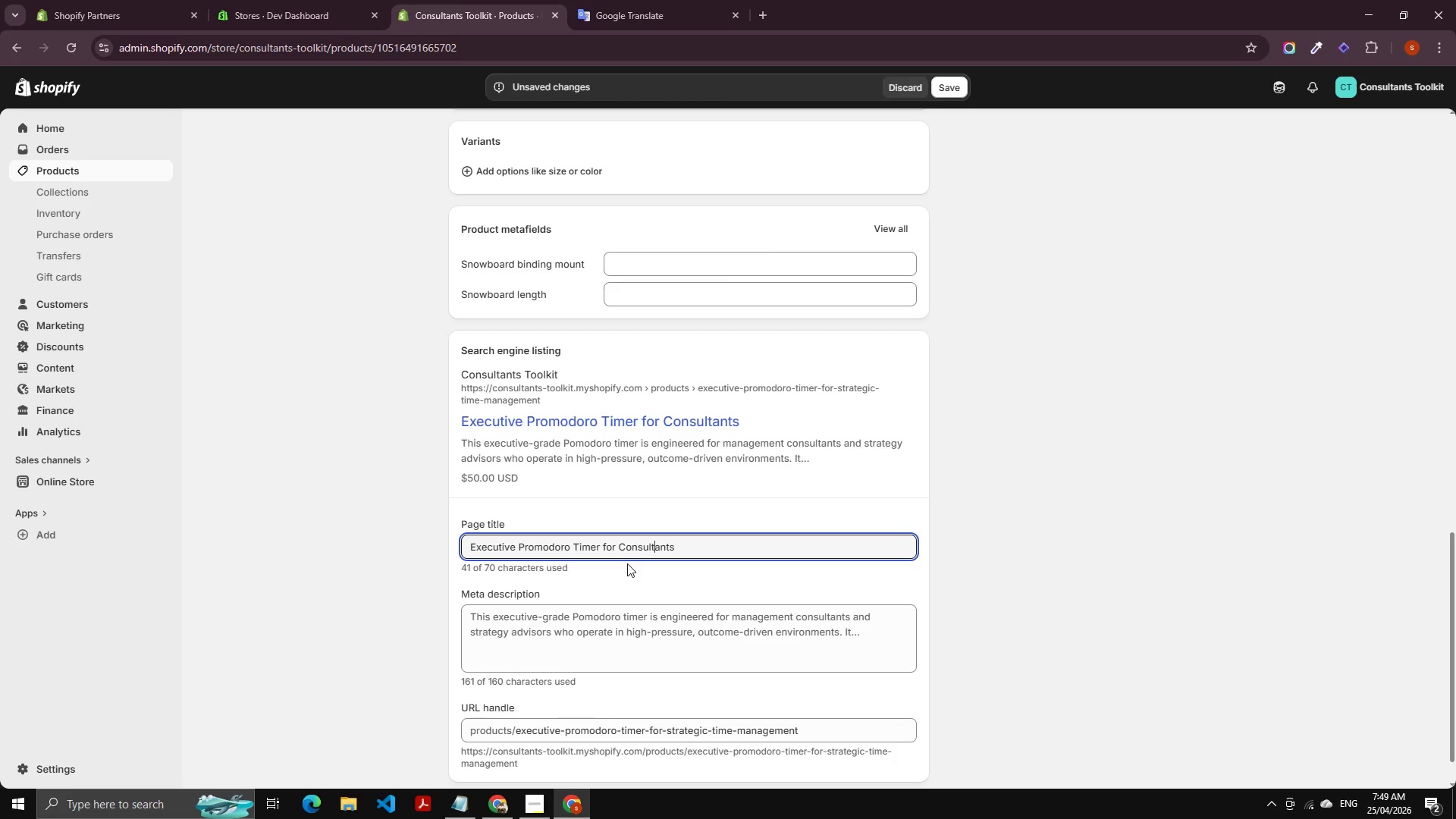 
key(ArrowRight)
 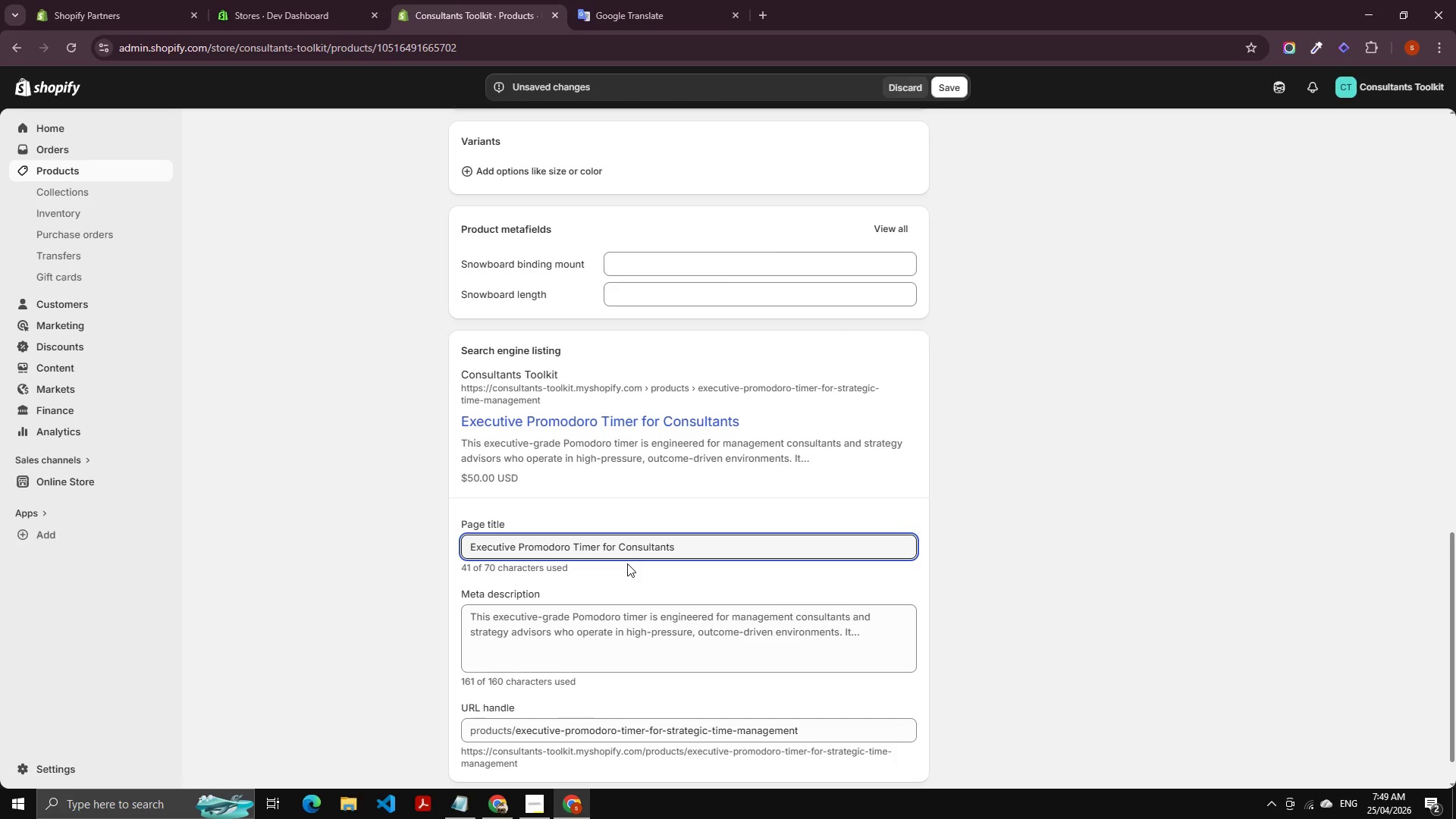 
key(ArrowRight)
 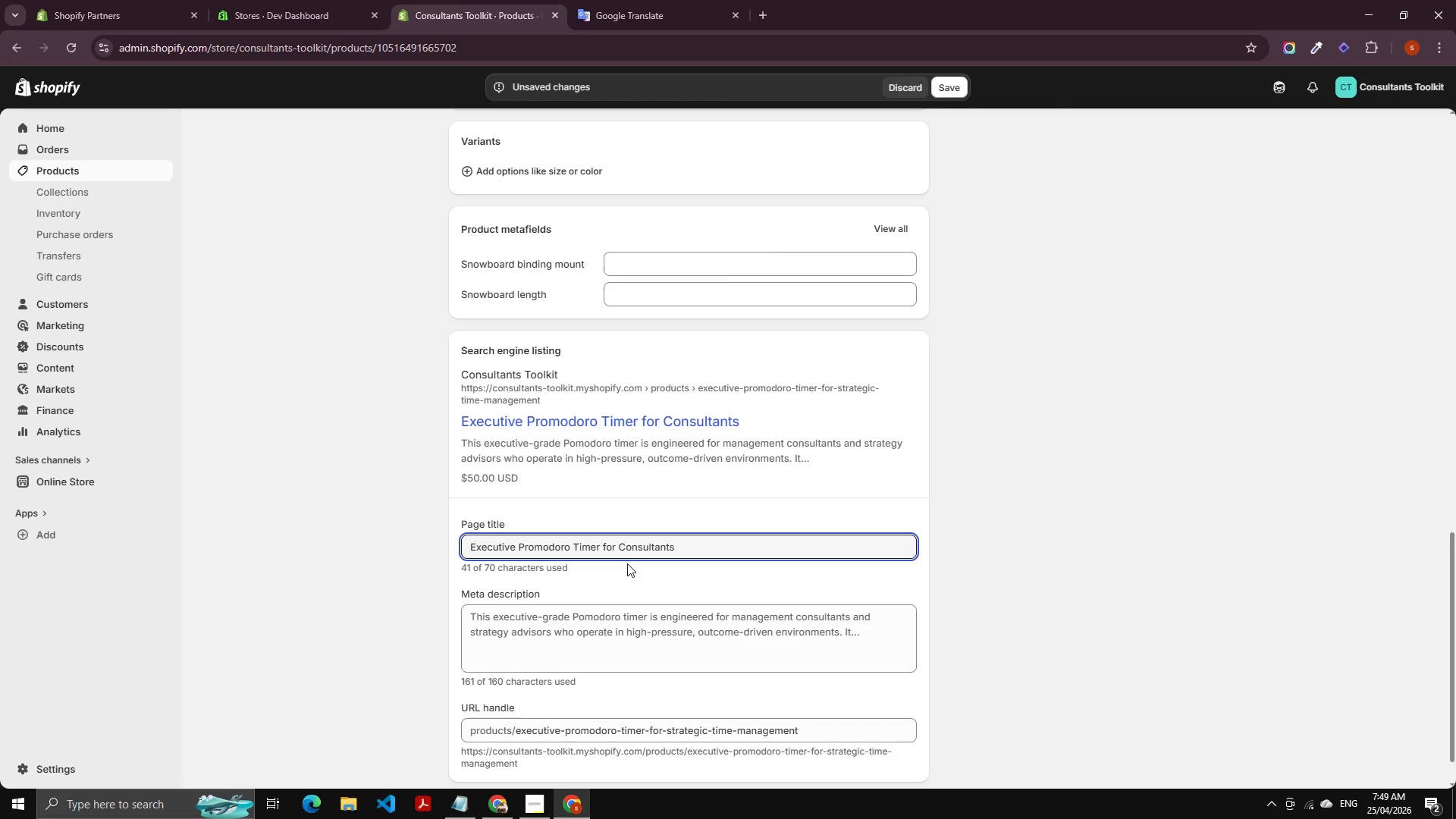 
key(ArrowRight)
 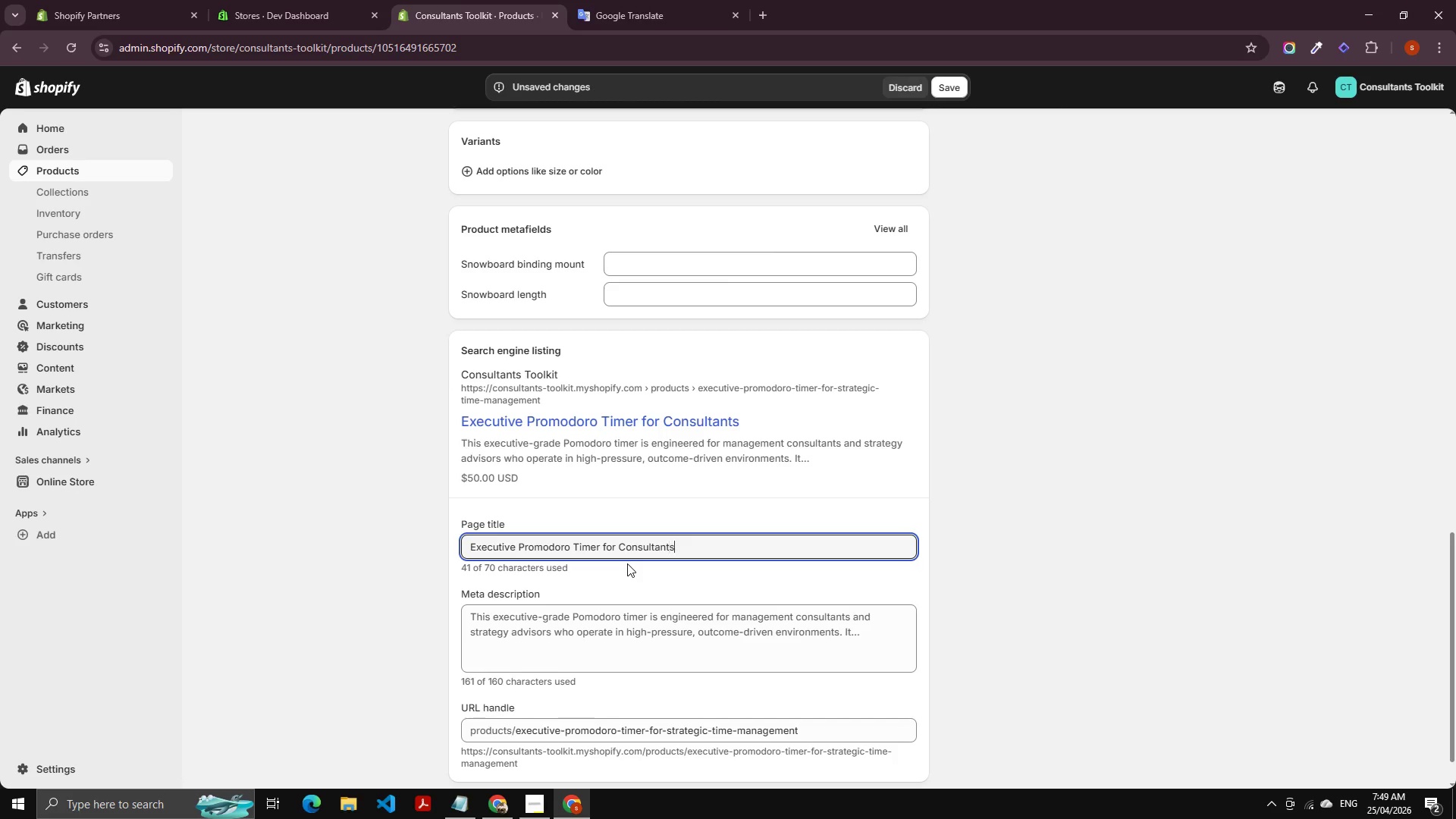 
key(ArrowRight)
 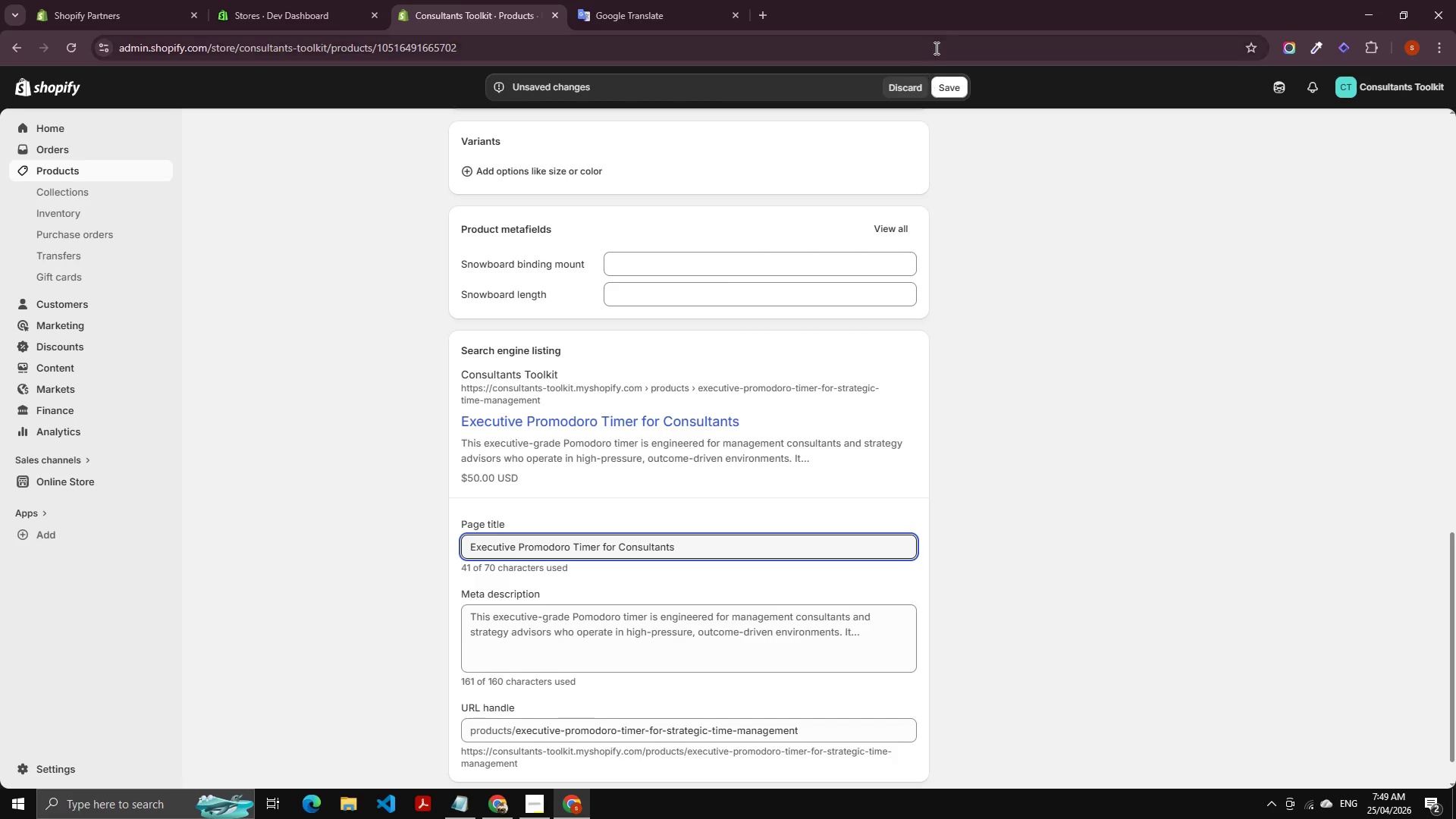 
left_click([940, 84])
 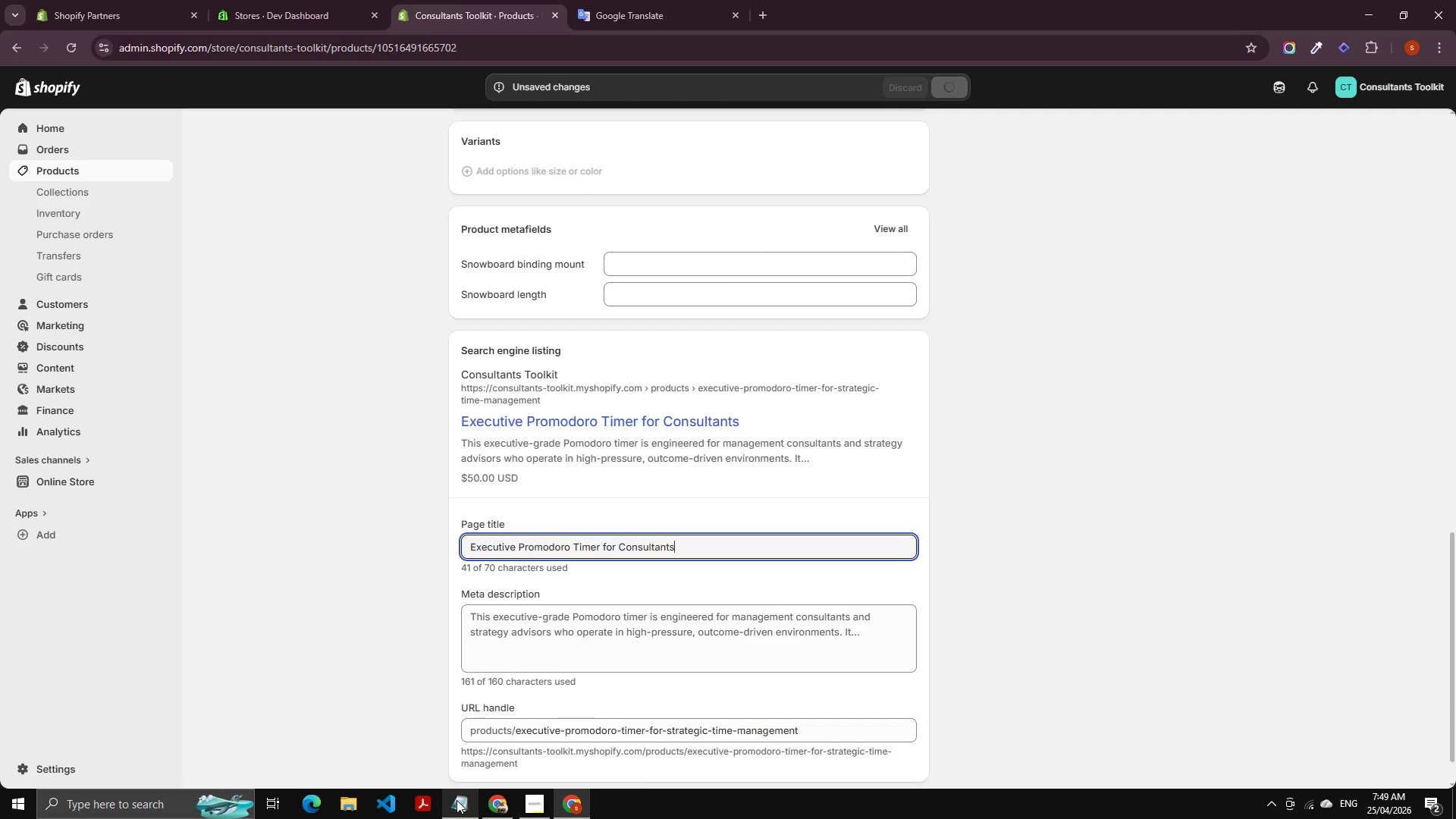 
left_click_drag(start_coordinate=[460, 799], to_coordinate=[454, 788])
 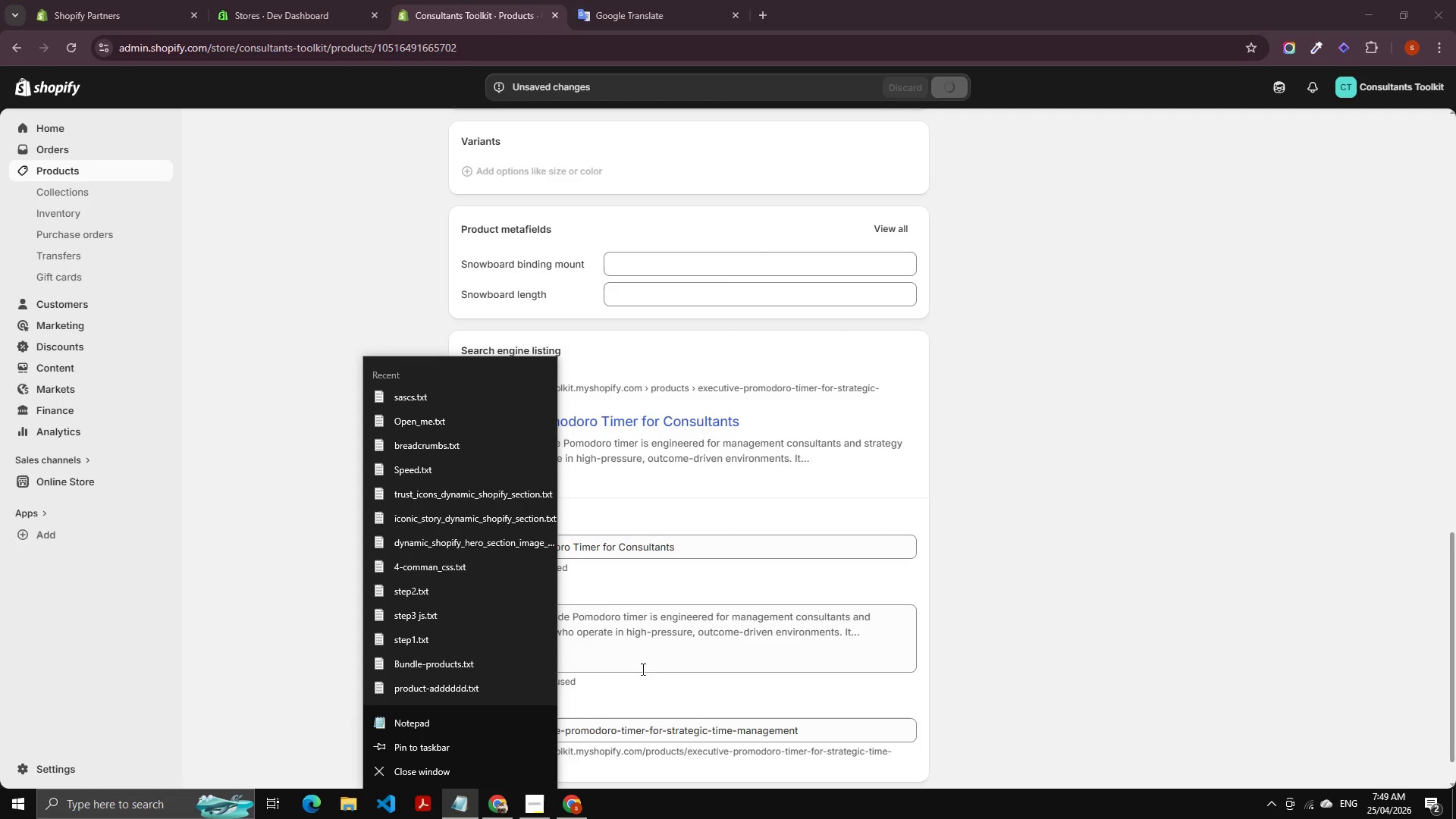 
left_click_drag(start_coordinate=[1140, 531], to_coordinate=[1120, 529])
 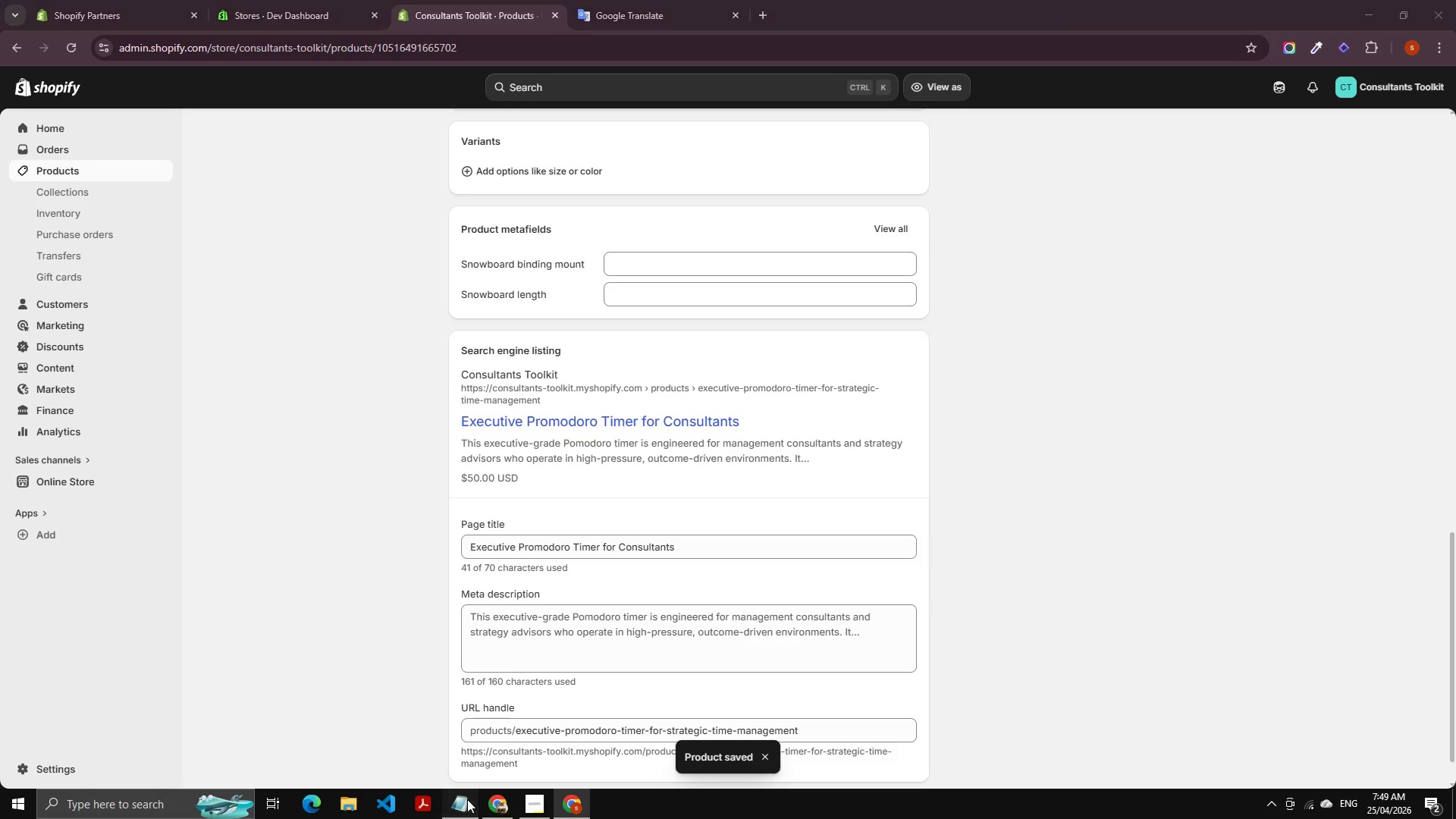 
left_click([568, 422])
 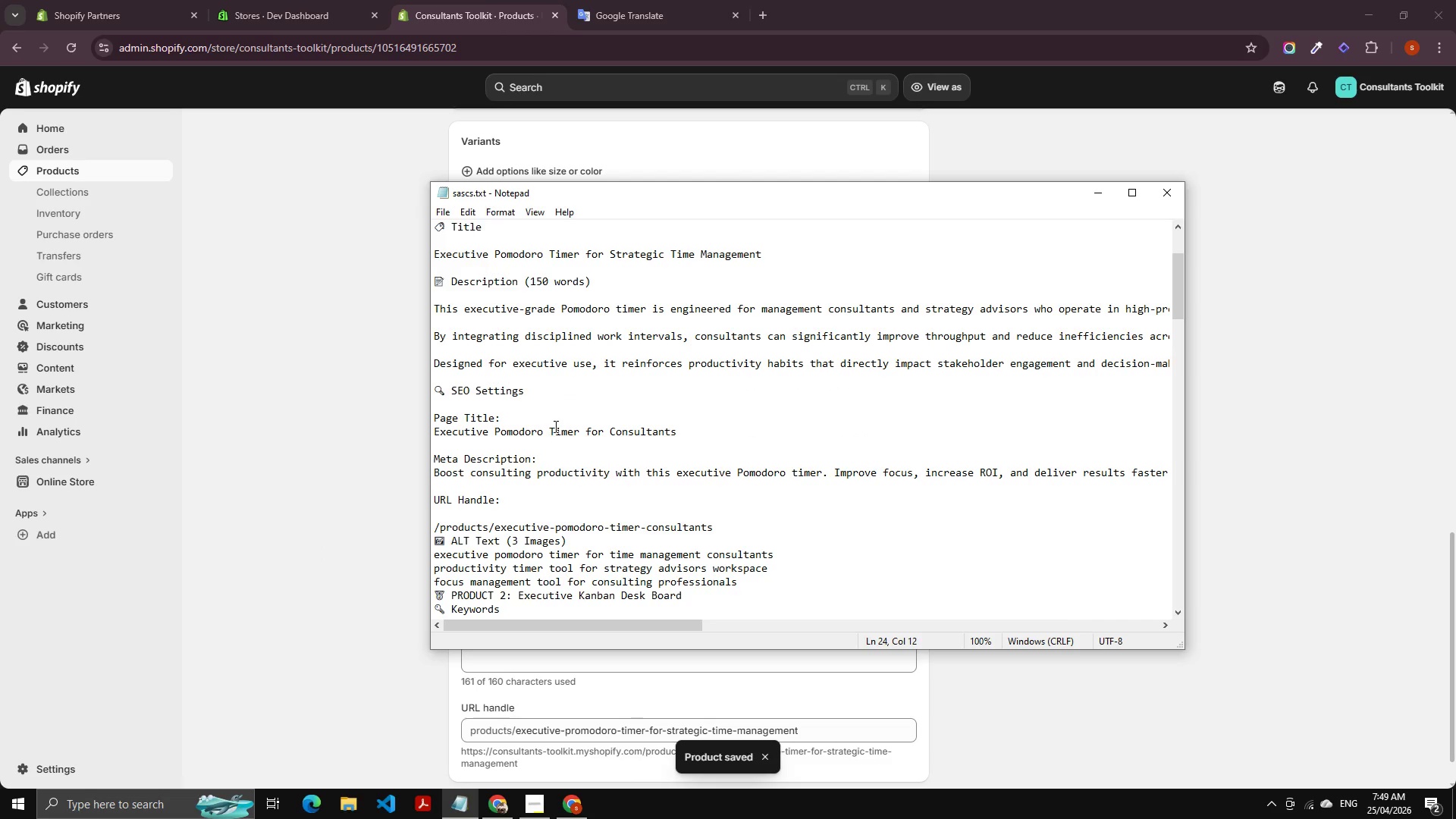 
hold_key(key=ShiftLeft, duration=0.5)
scroll: coordinate [546, 426], scroll_direction: up, amount: 6.0
 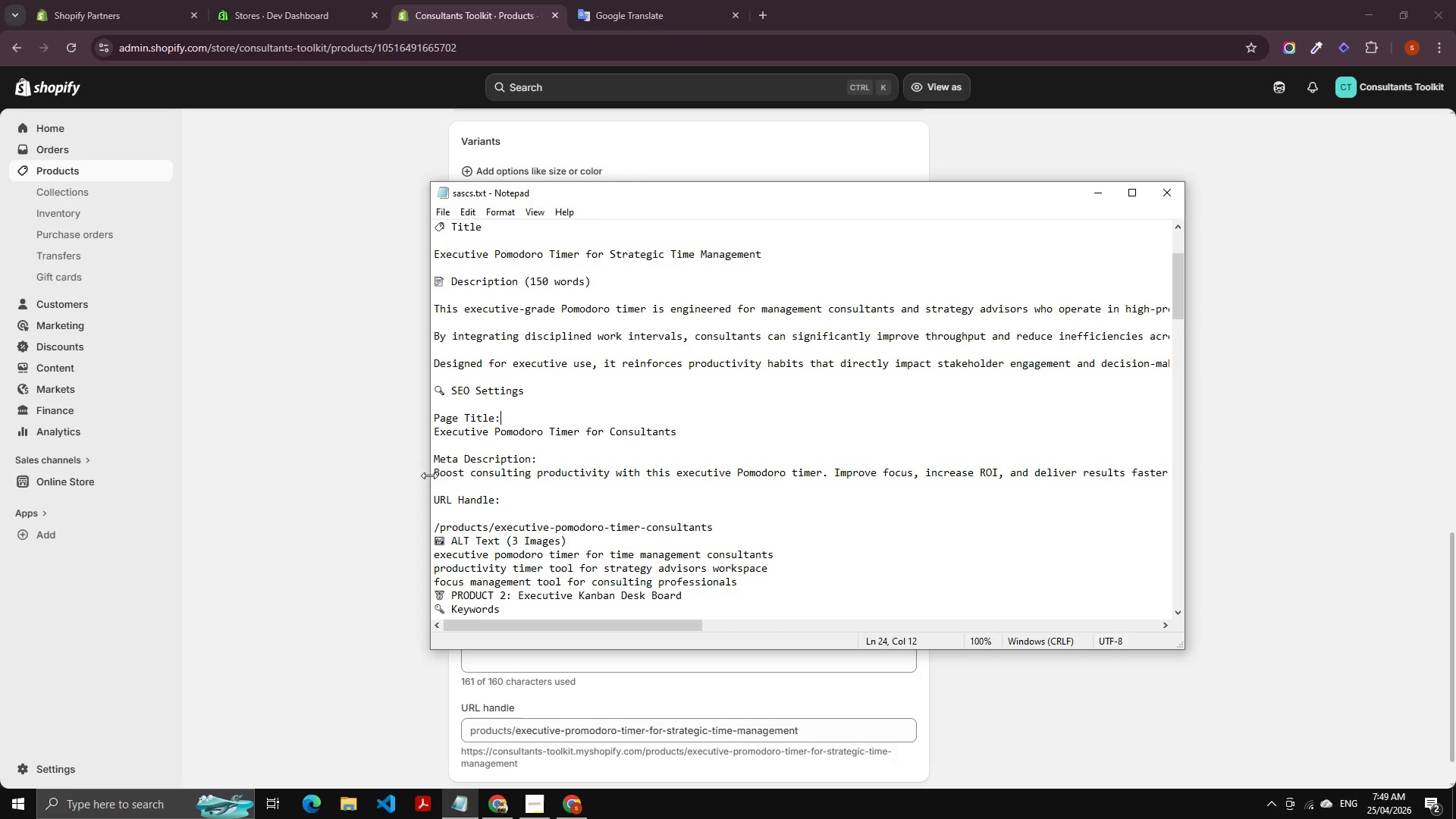 
left_click([436, 472])
 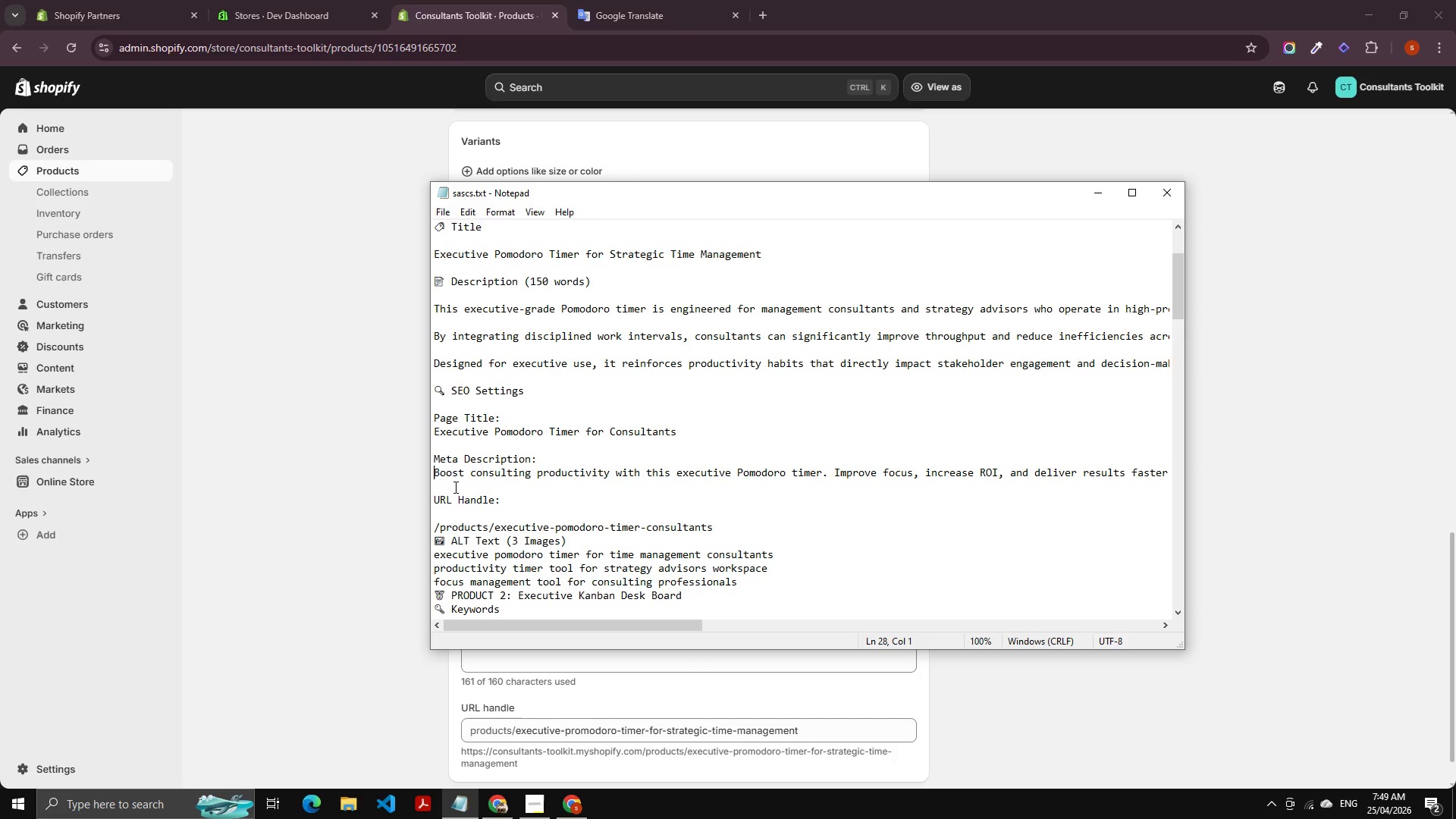 
key(Shift+End)
 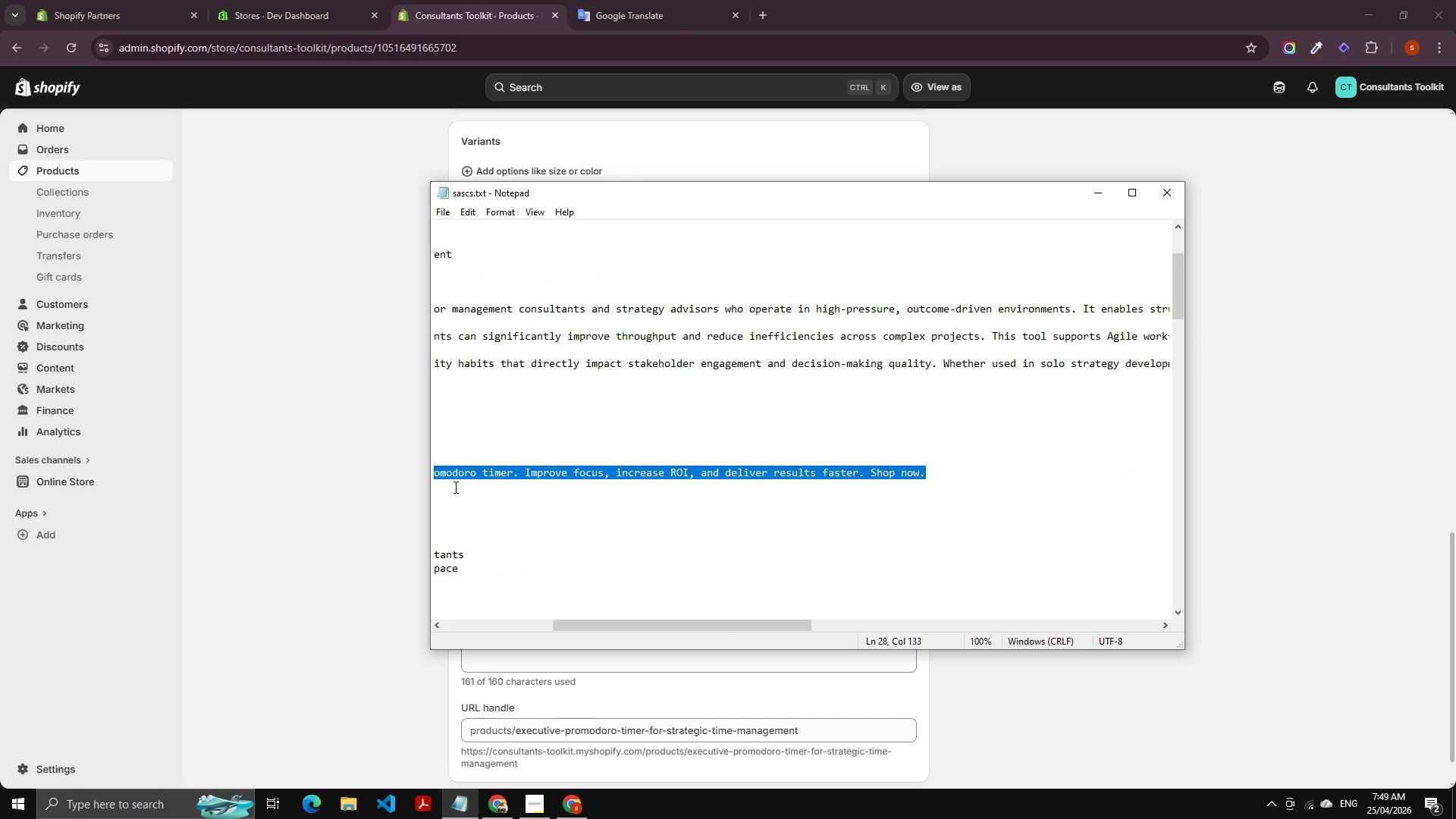 
key(Control+C)
 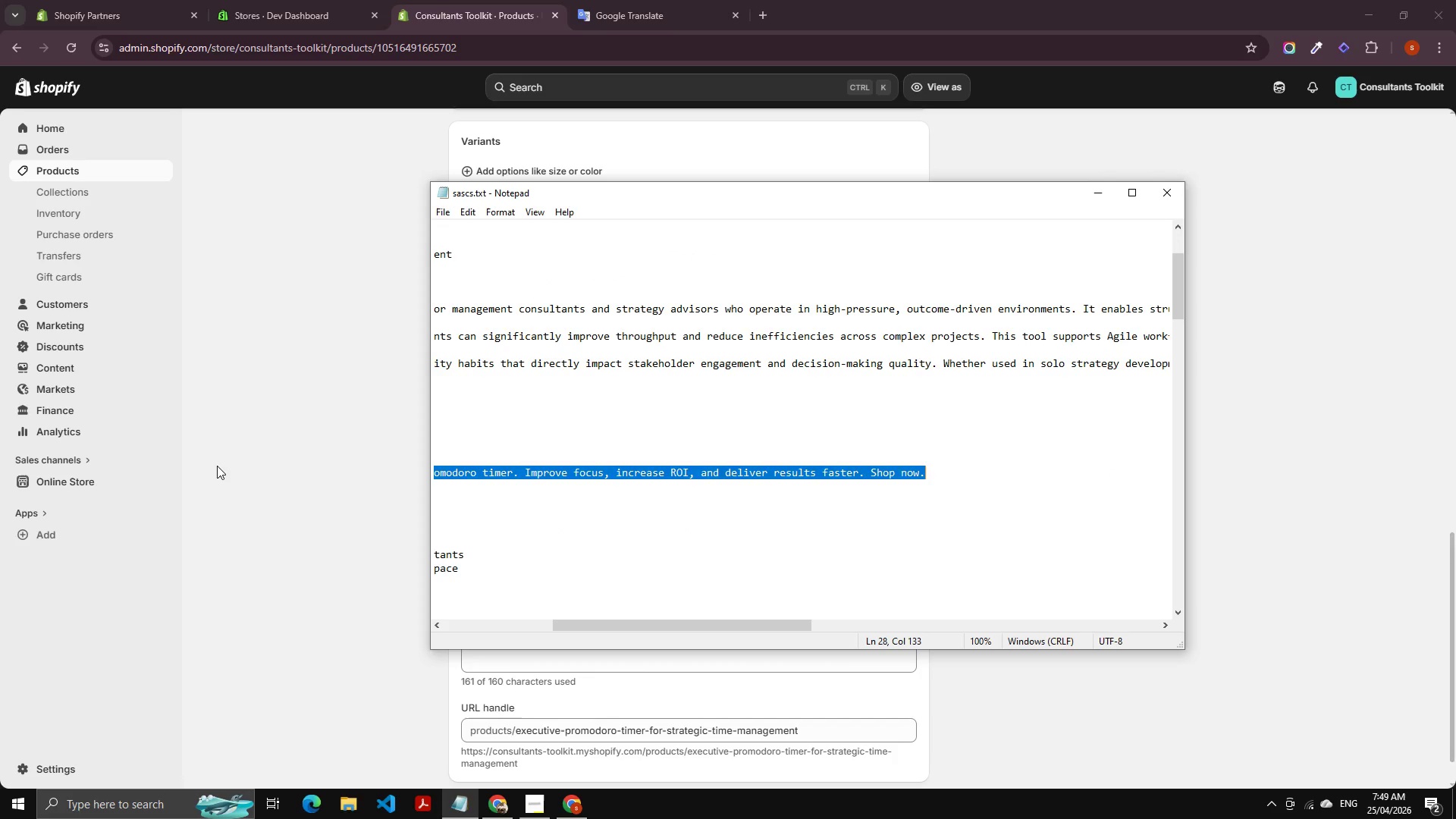 
left_click_drag(start_coordinate=[217, 466], to_coordinate=[223, 466])
 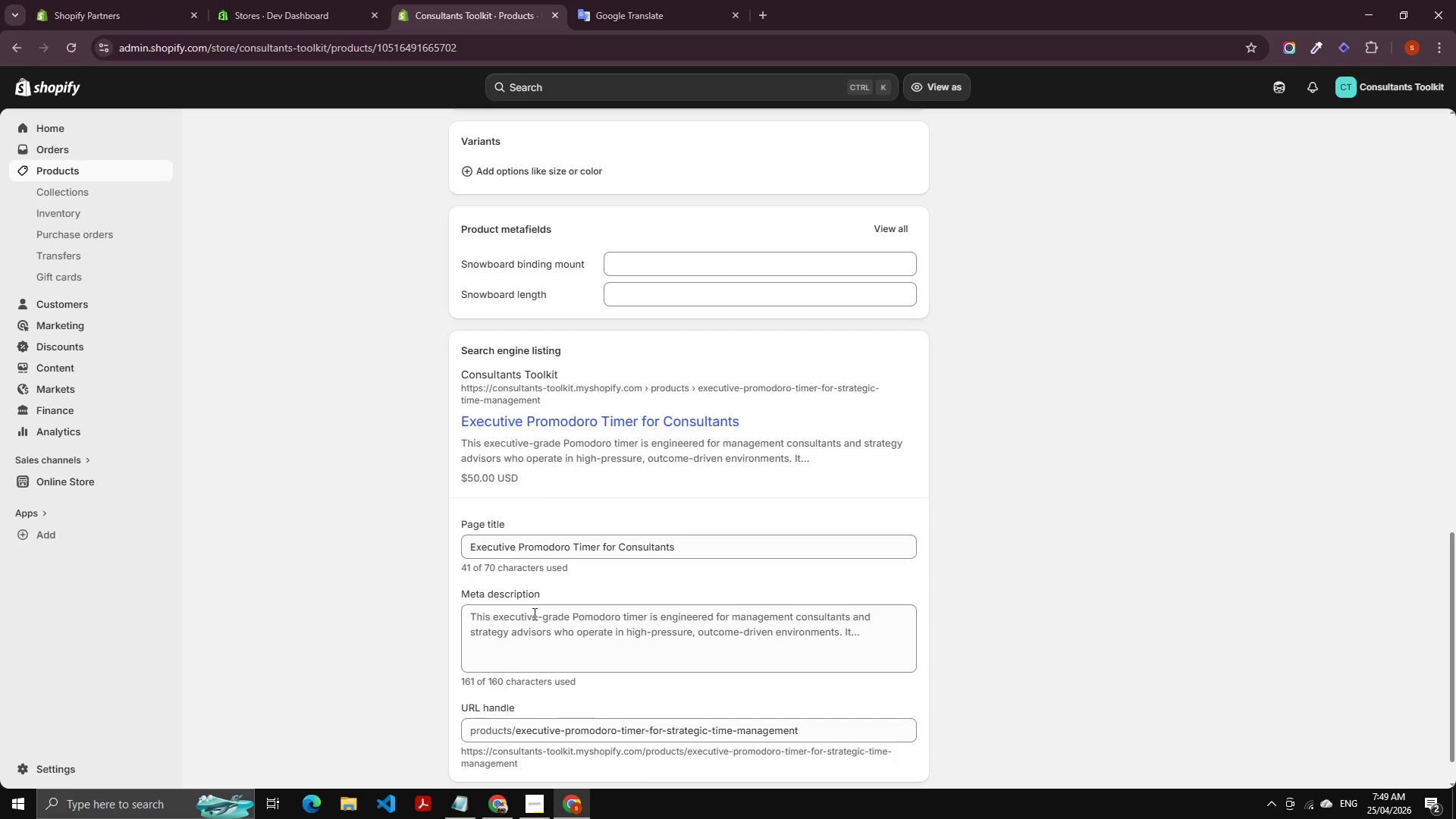 
left_click([516, 632])
 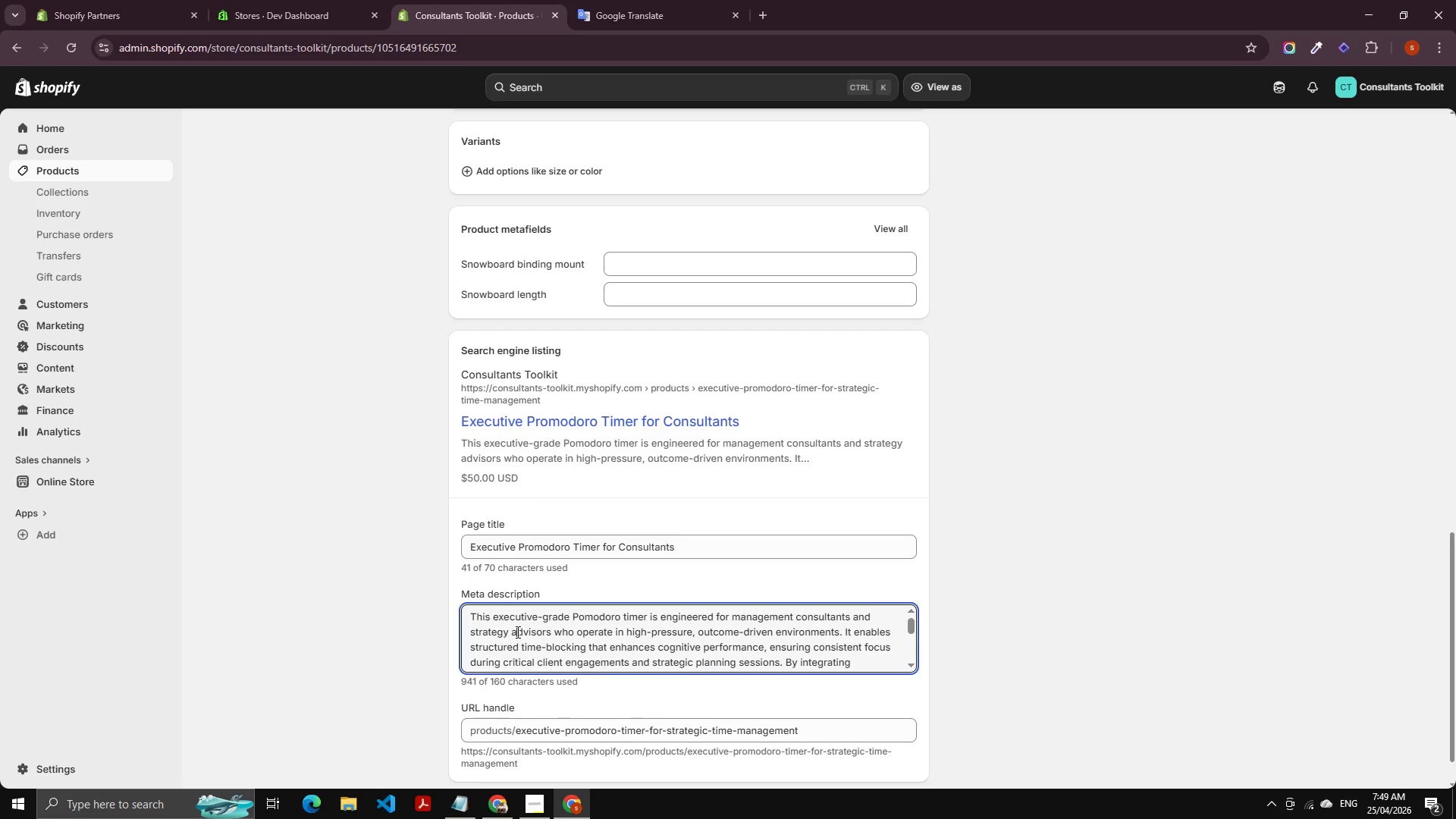 
key(Control+A)
 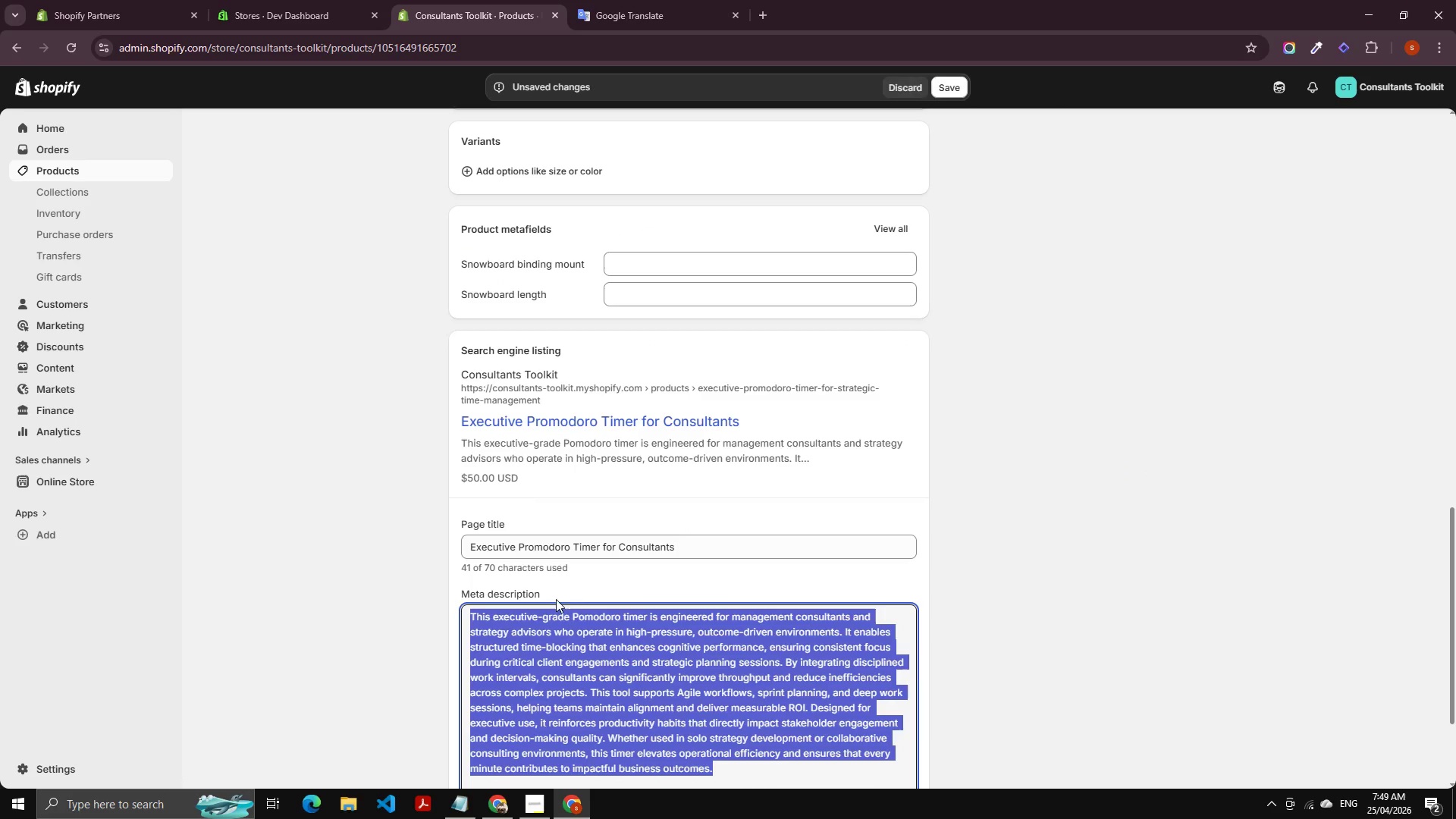 
scroll: coordinate [682, 525], scroll_direction: down, amount: 4.0
 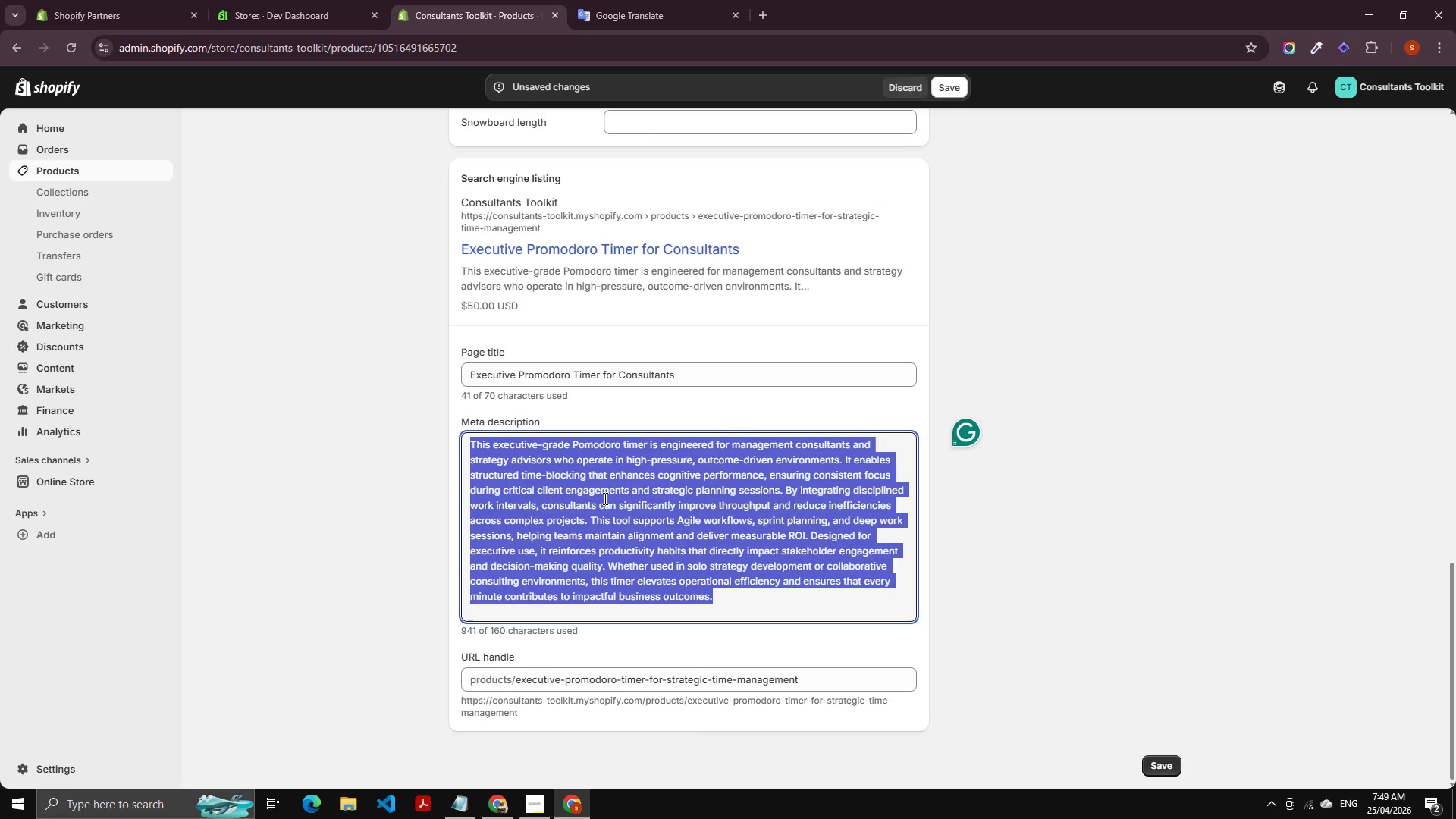 
key(Control+V)
 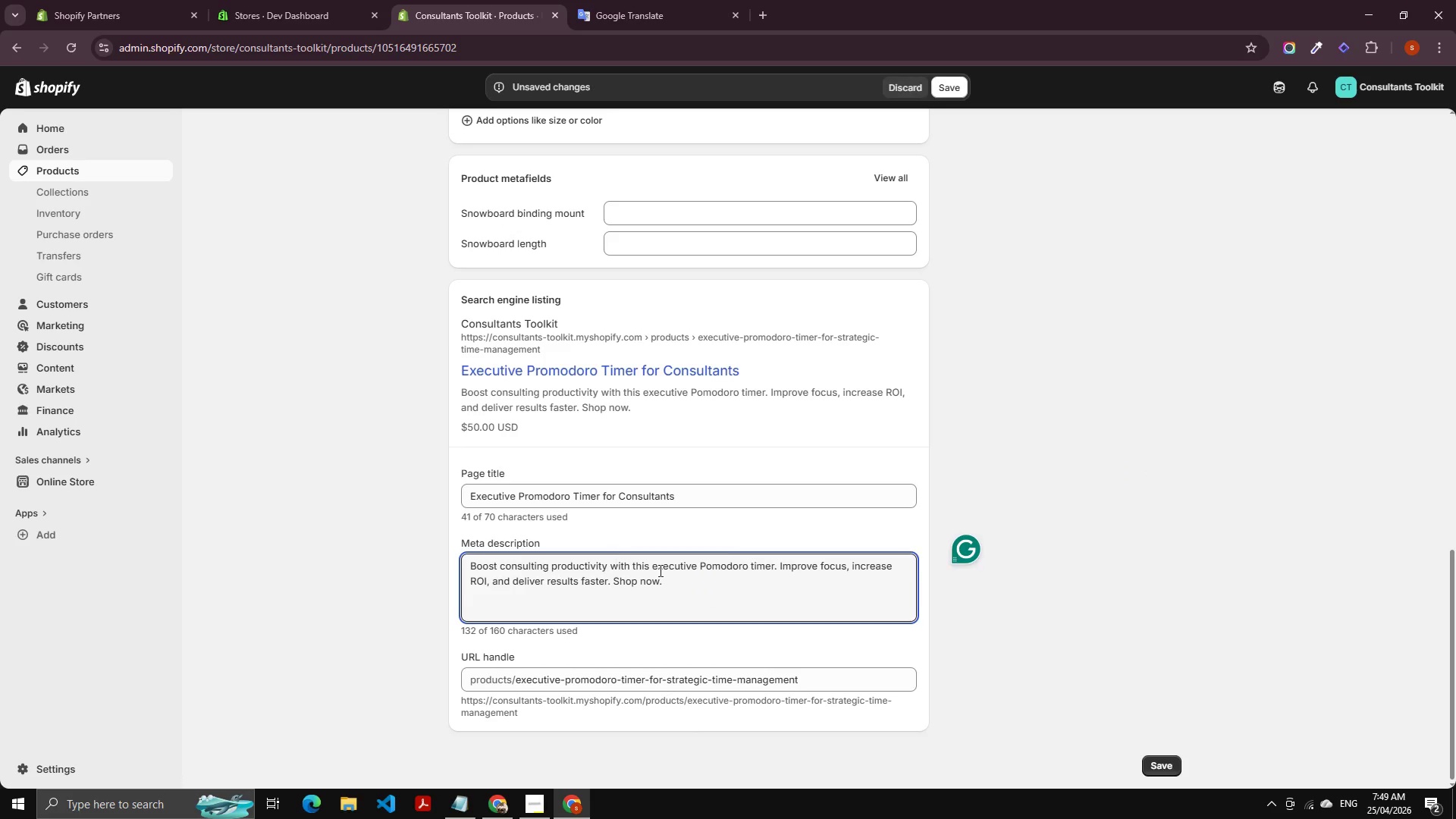 
left_click([674, 591])
 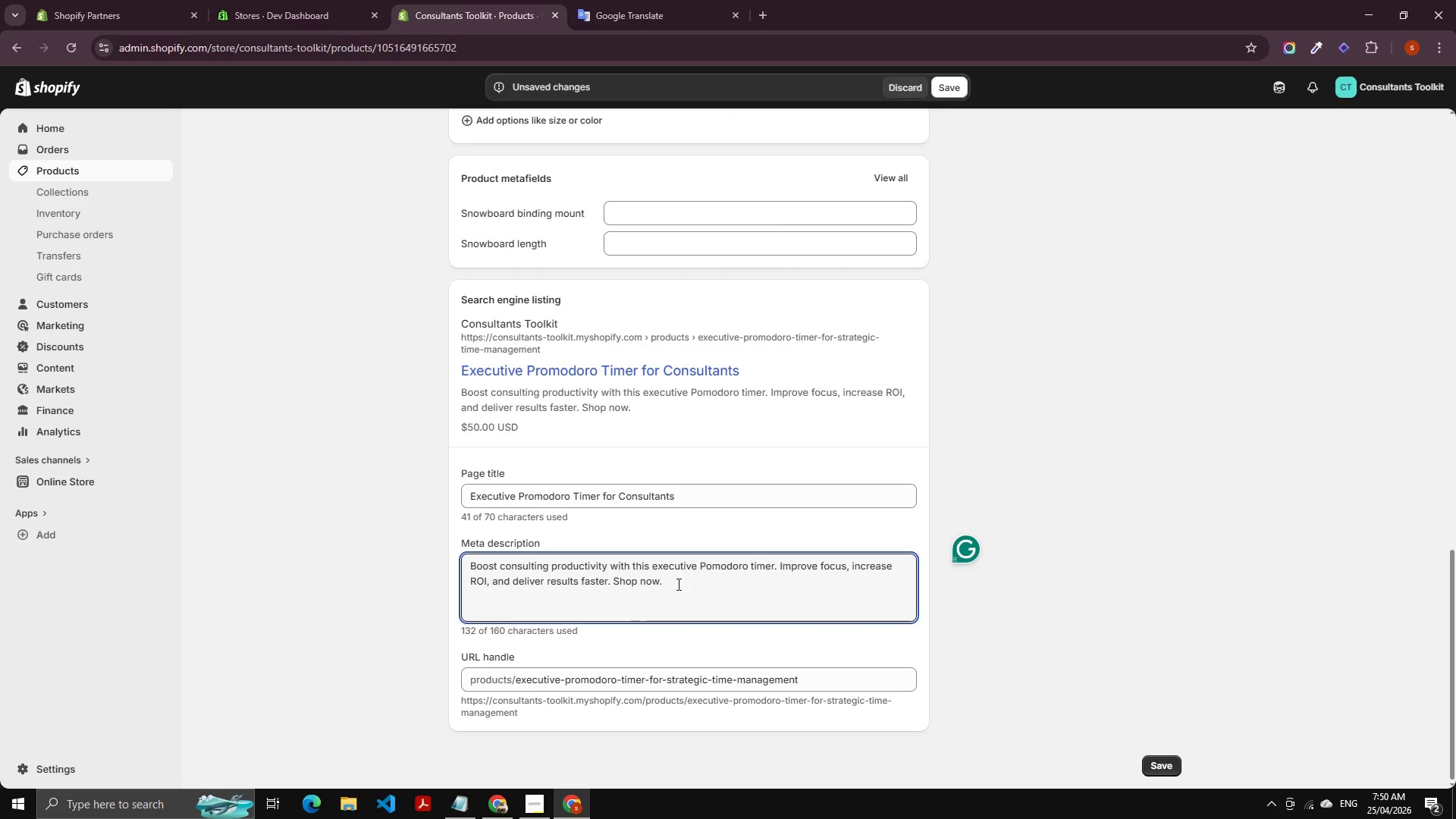 
left_click([664, 584])
 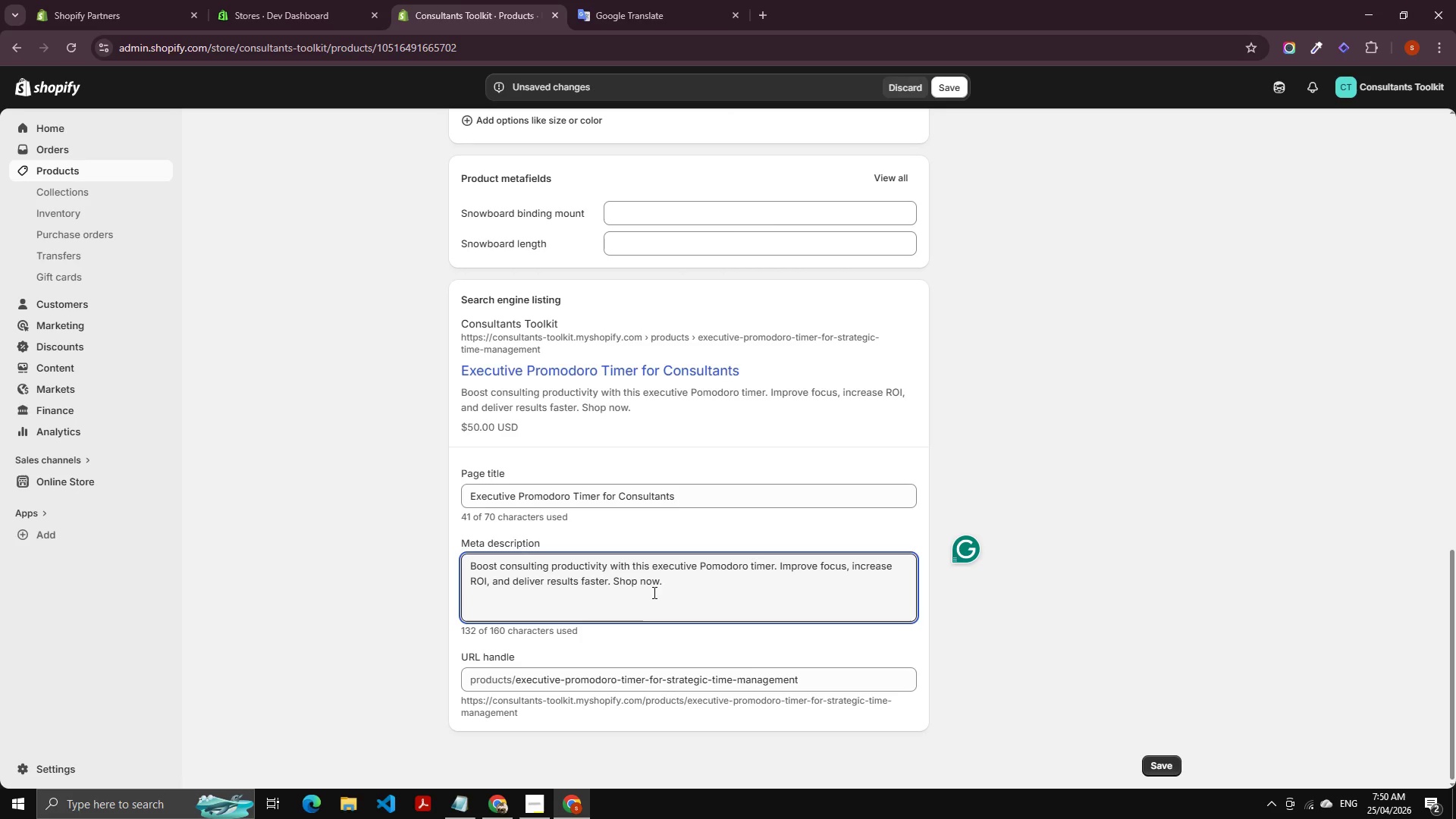 
scroll: coordinate [708, 658], scroll_direction: down, amount: 7.0
 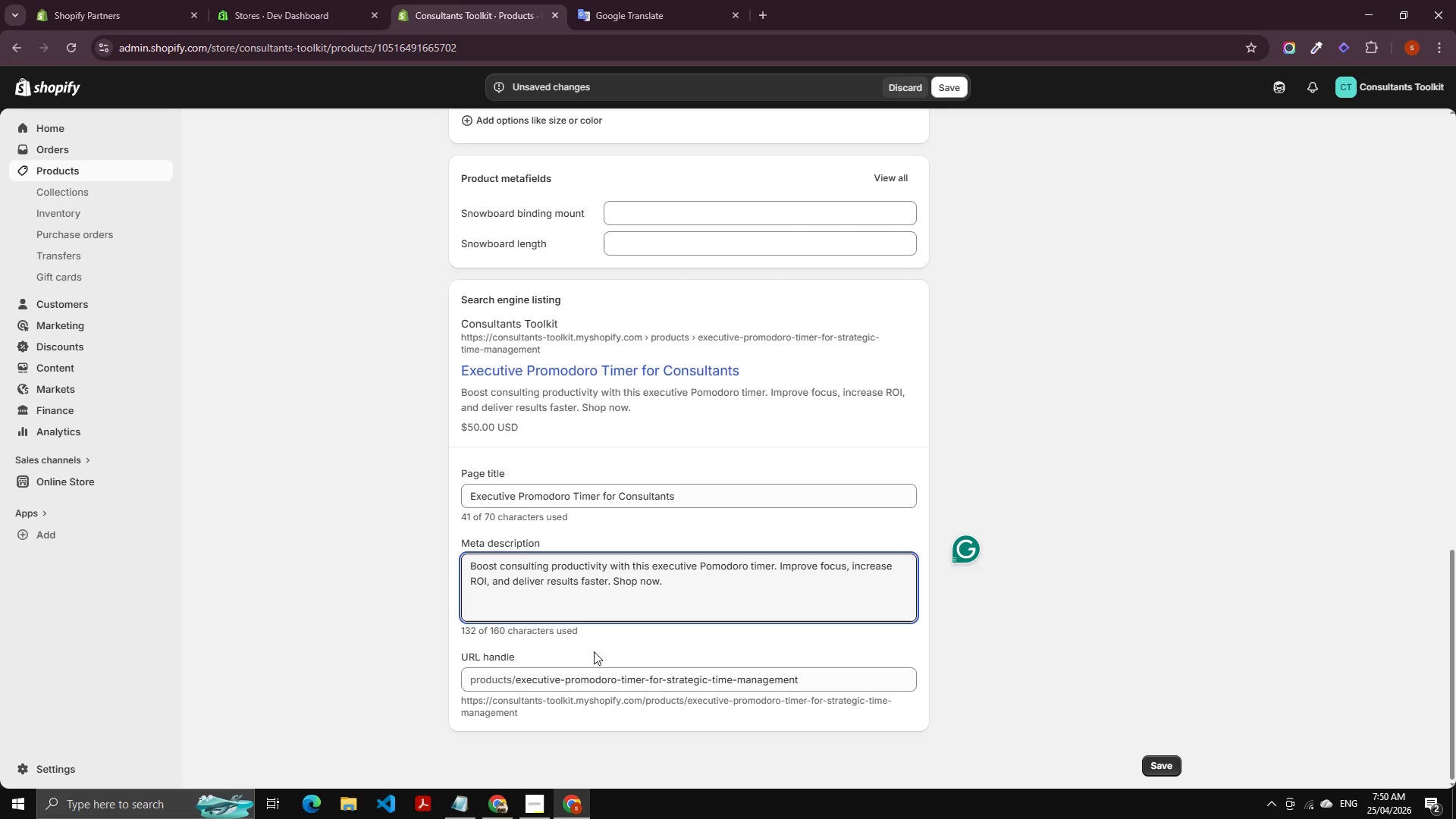 
left_click([830, 673])
 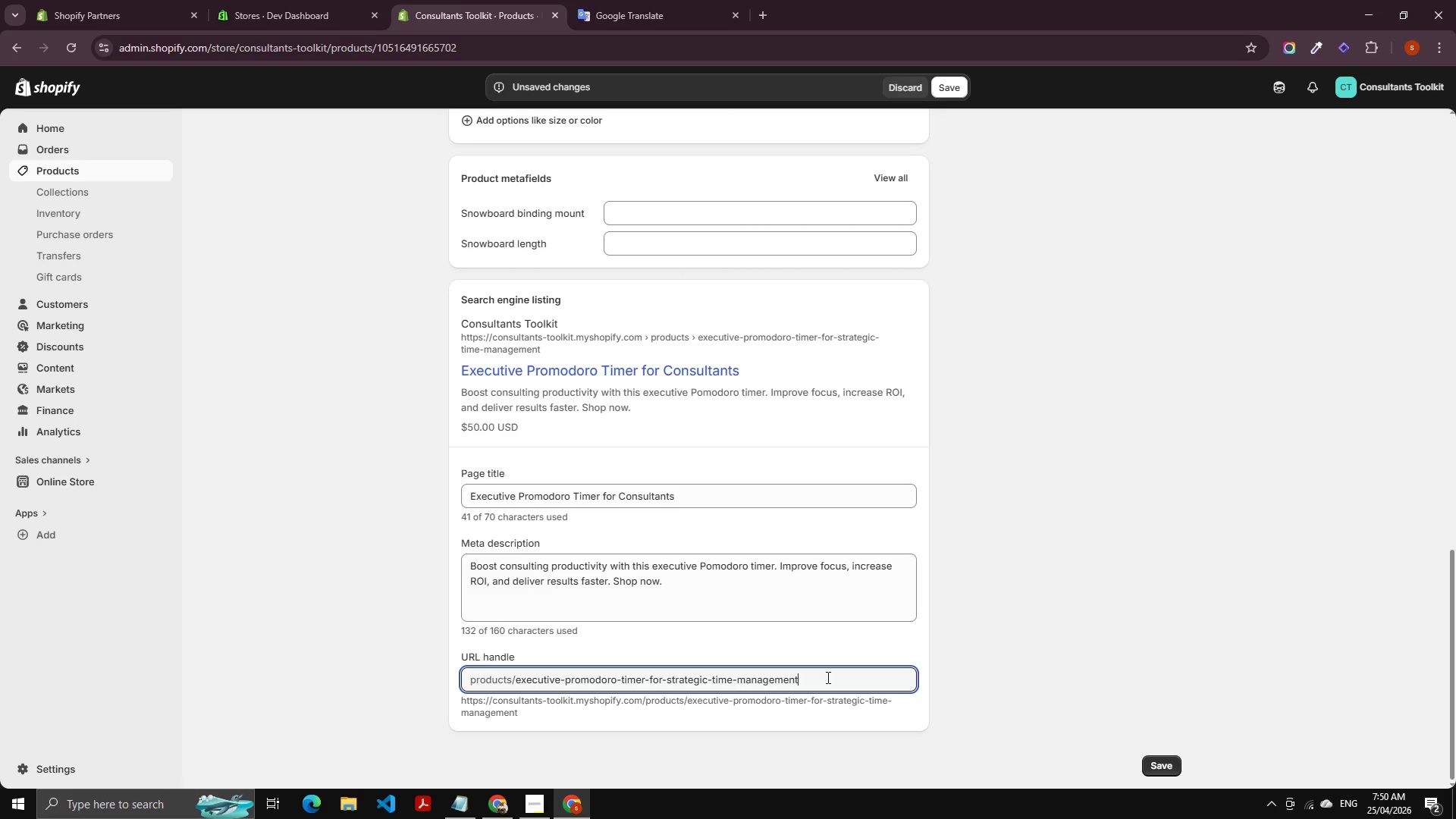 
left_click_drag(start_coordinate=[827, 677], to_coordinate=[821, 677])
 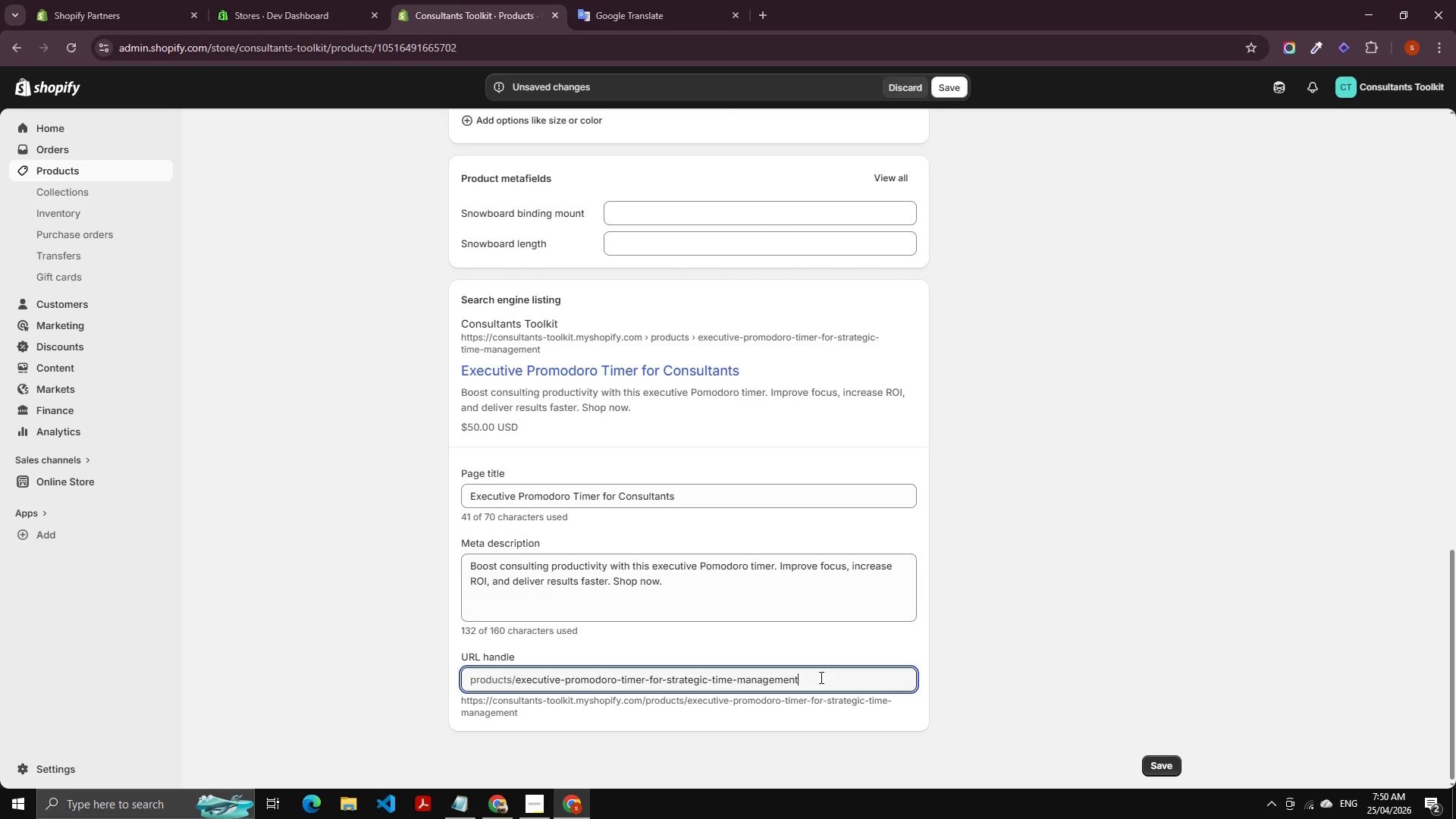 
left_click_drag(start_coordinate=[820, 677], to_coordinate=[648, 683])
 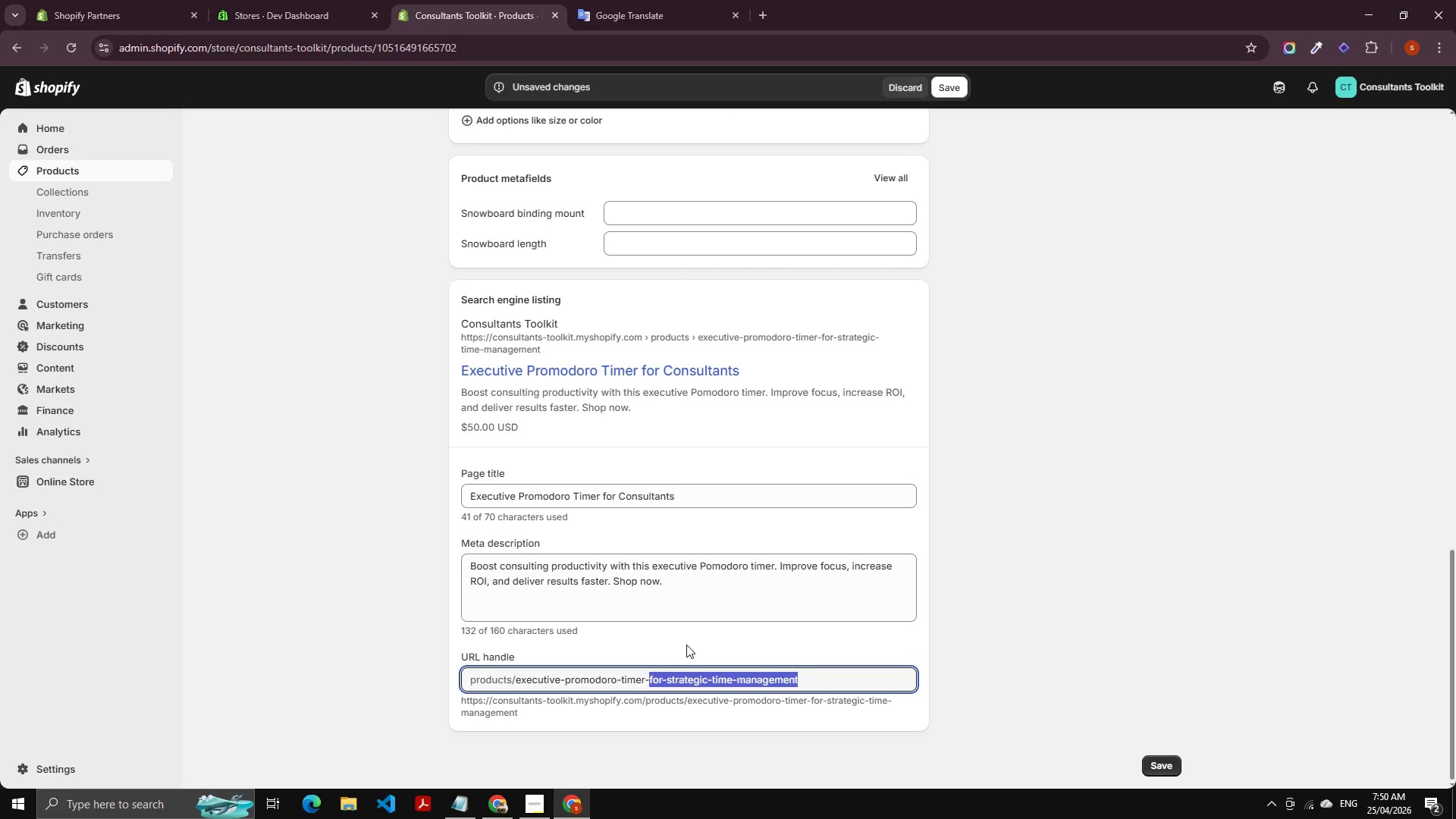 
key(Backspace)
 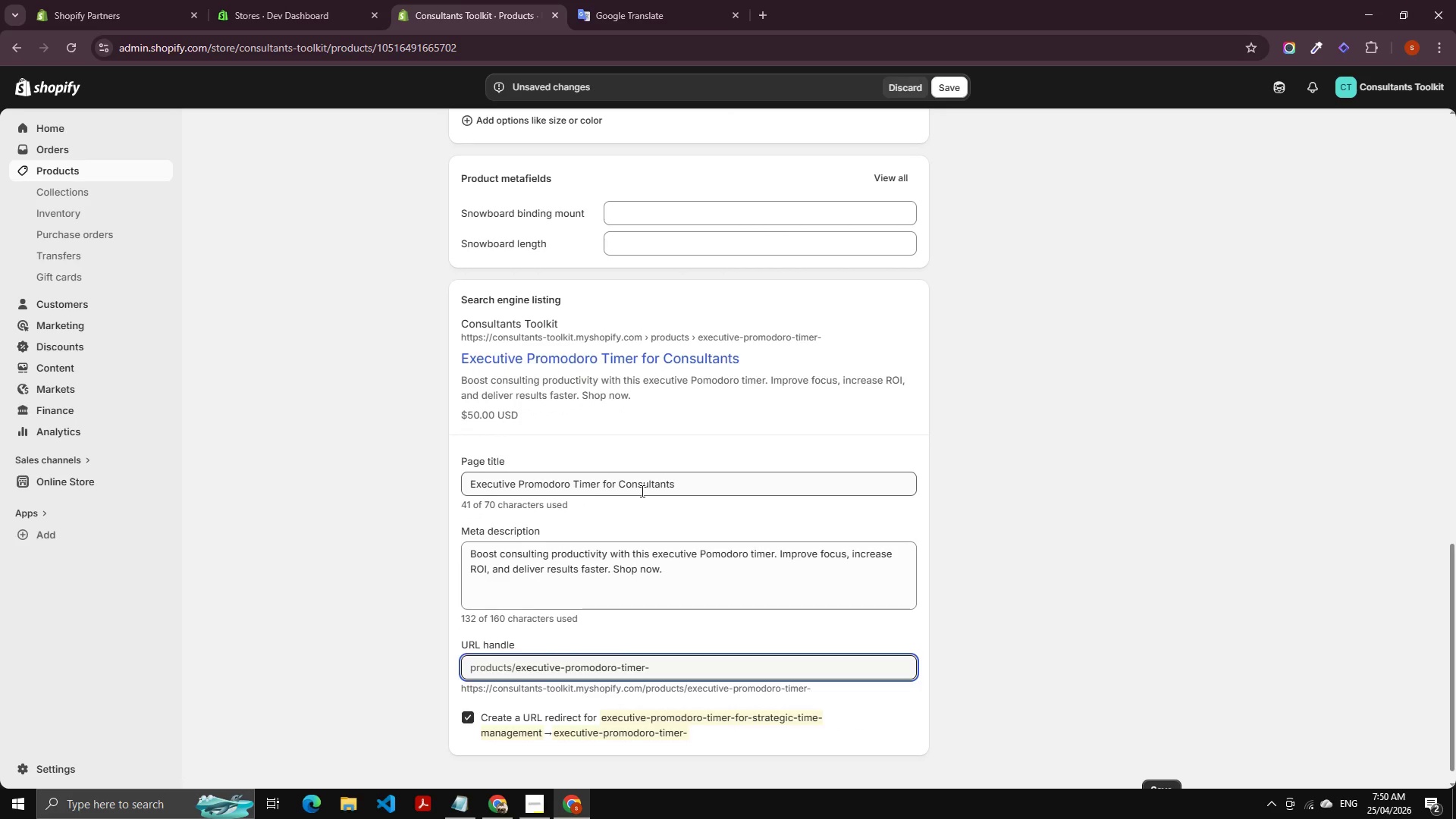 
double_click([641, 491])
 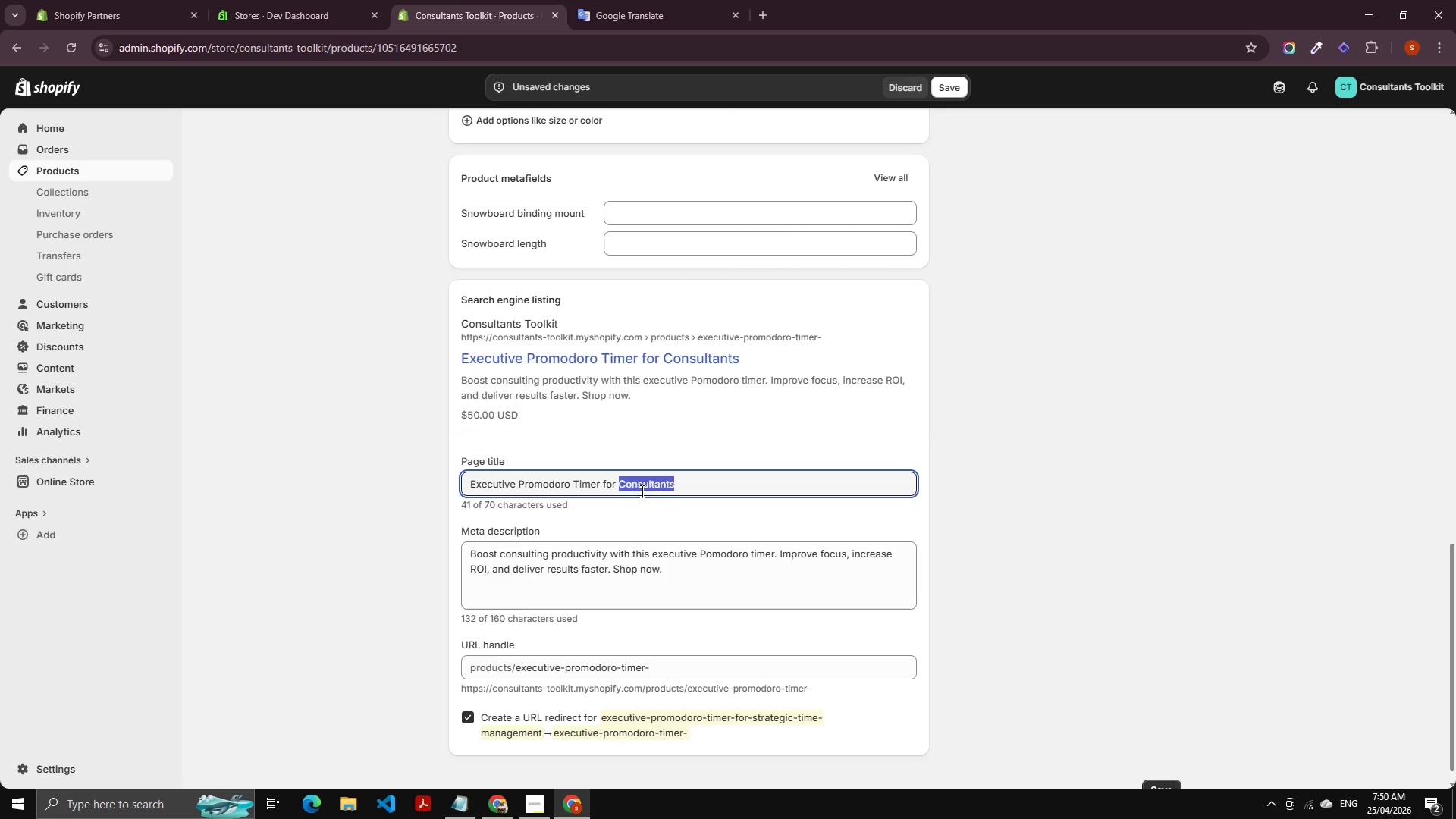 
key(Control+C)
 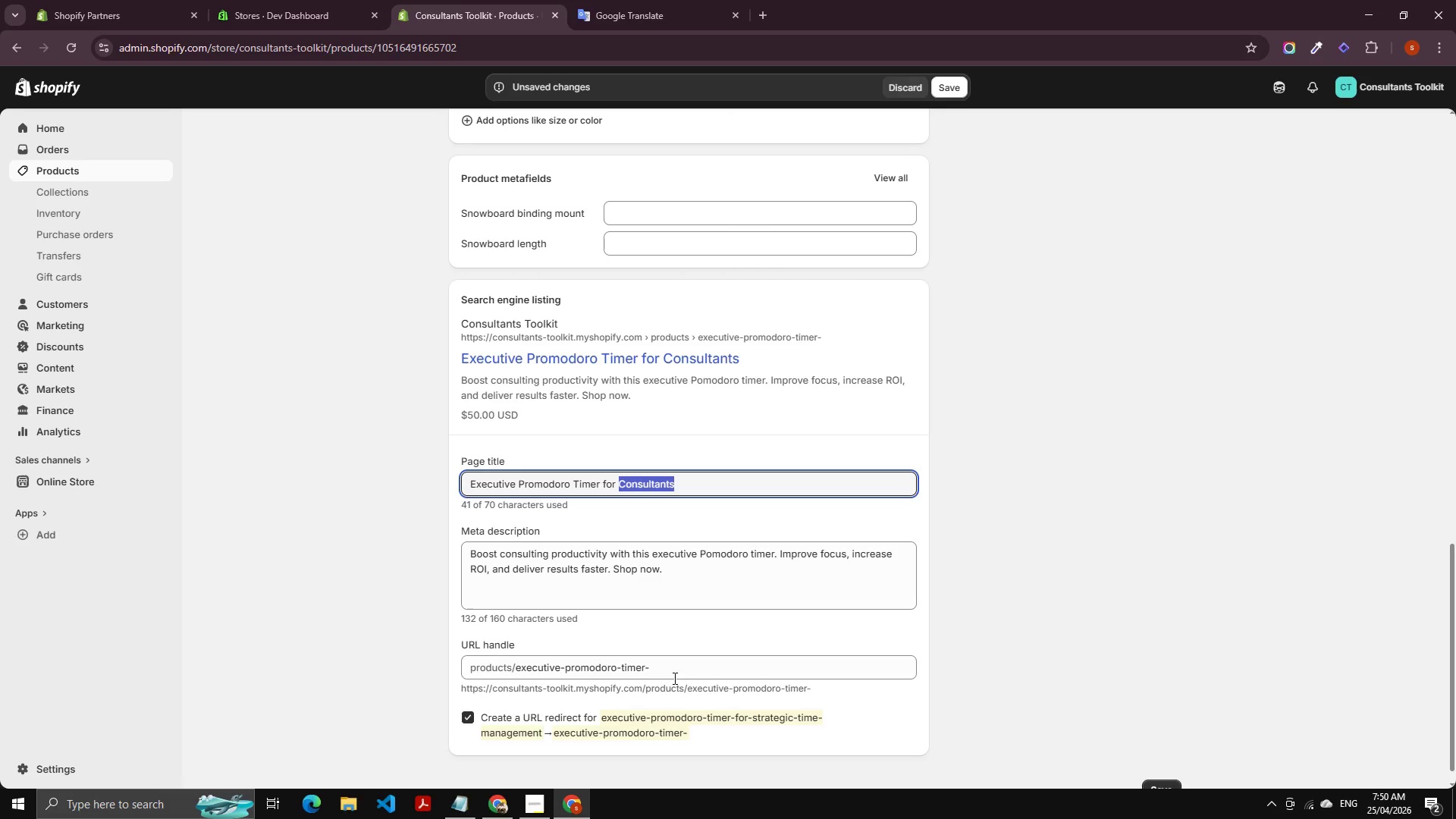 
left_click([672, 676])
 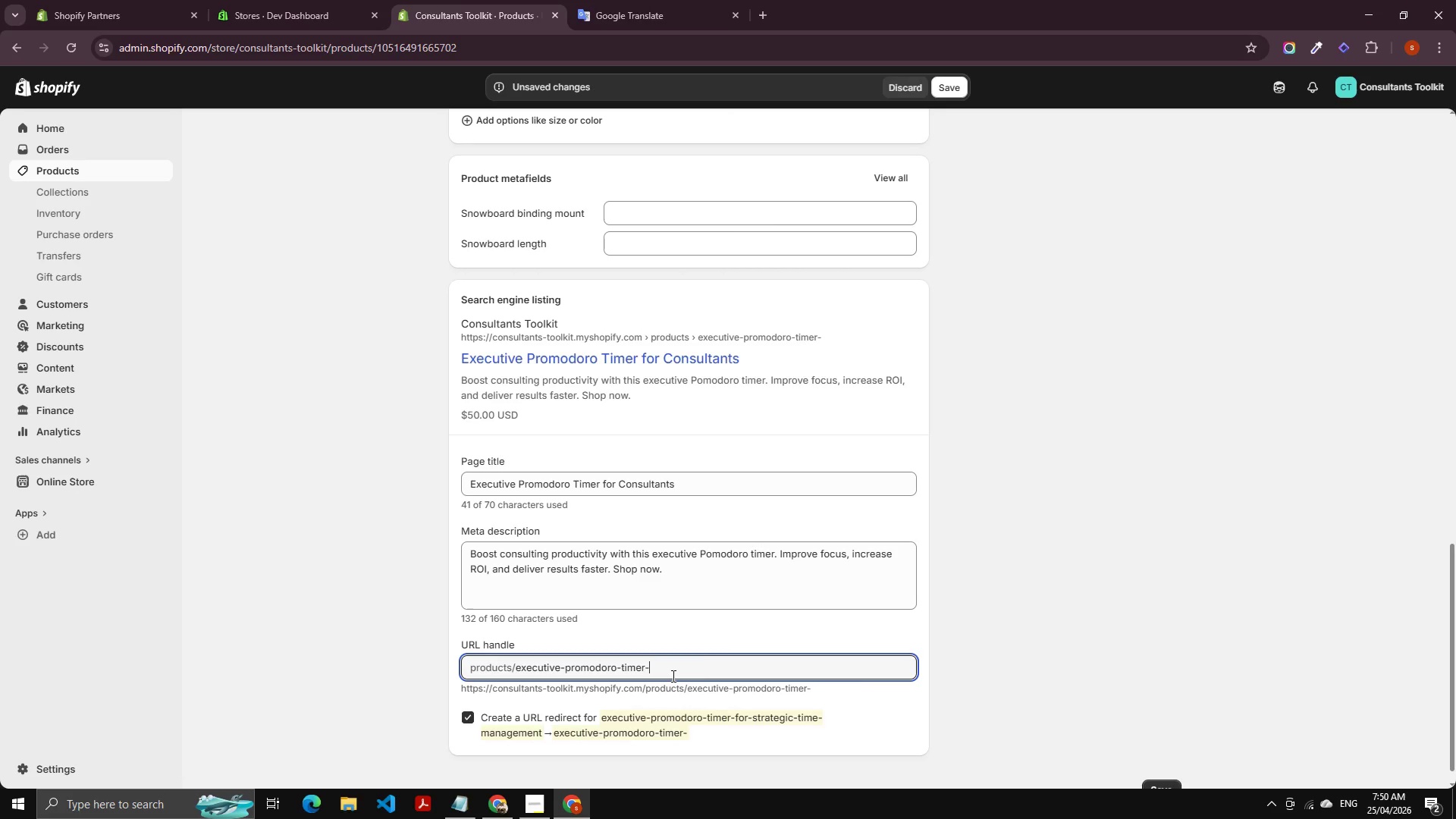 
key(Control+V)
 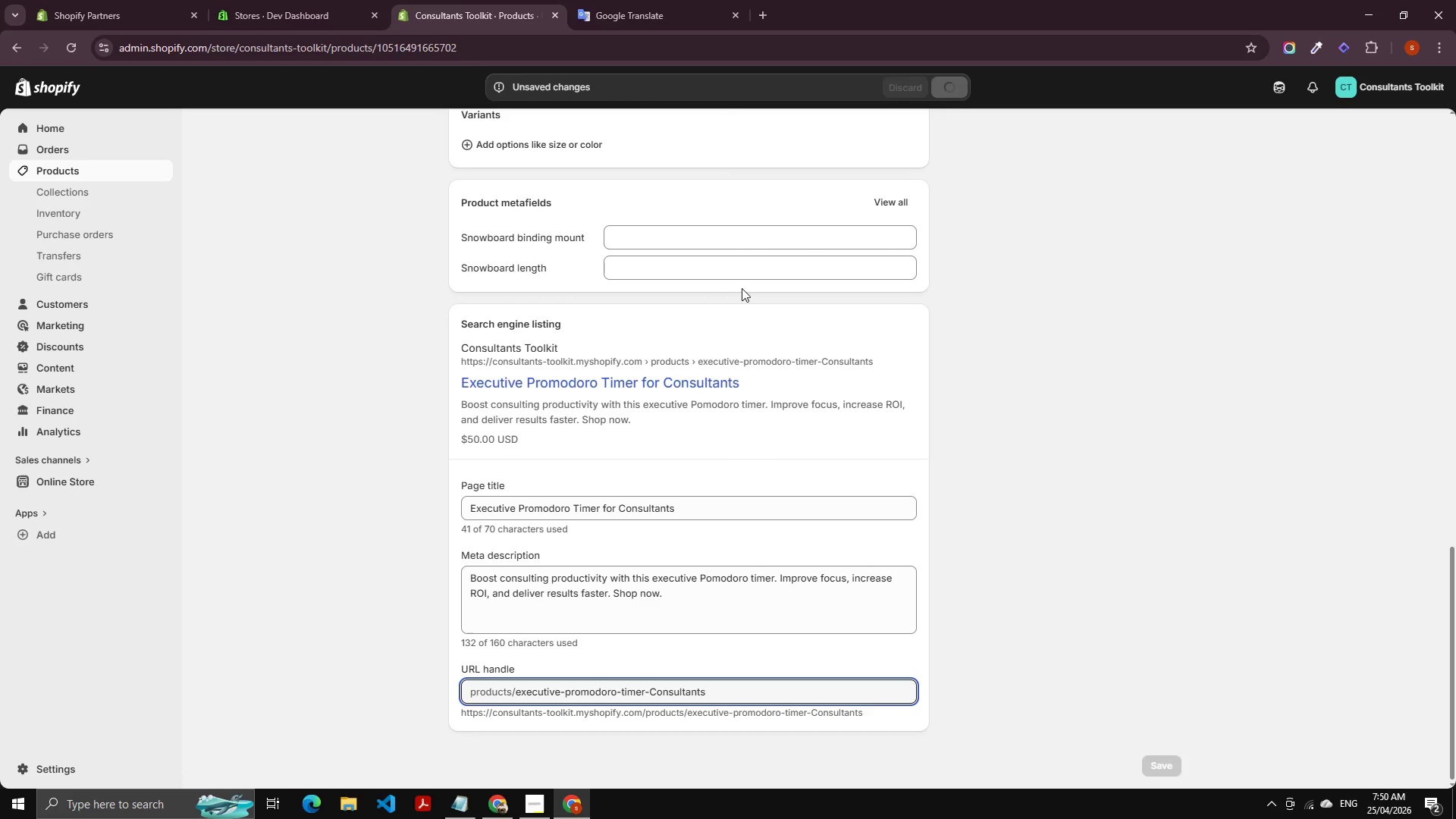 
wait(9.91)
 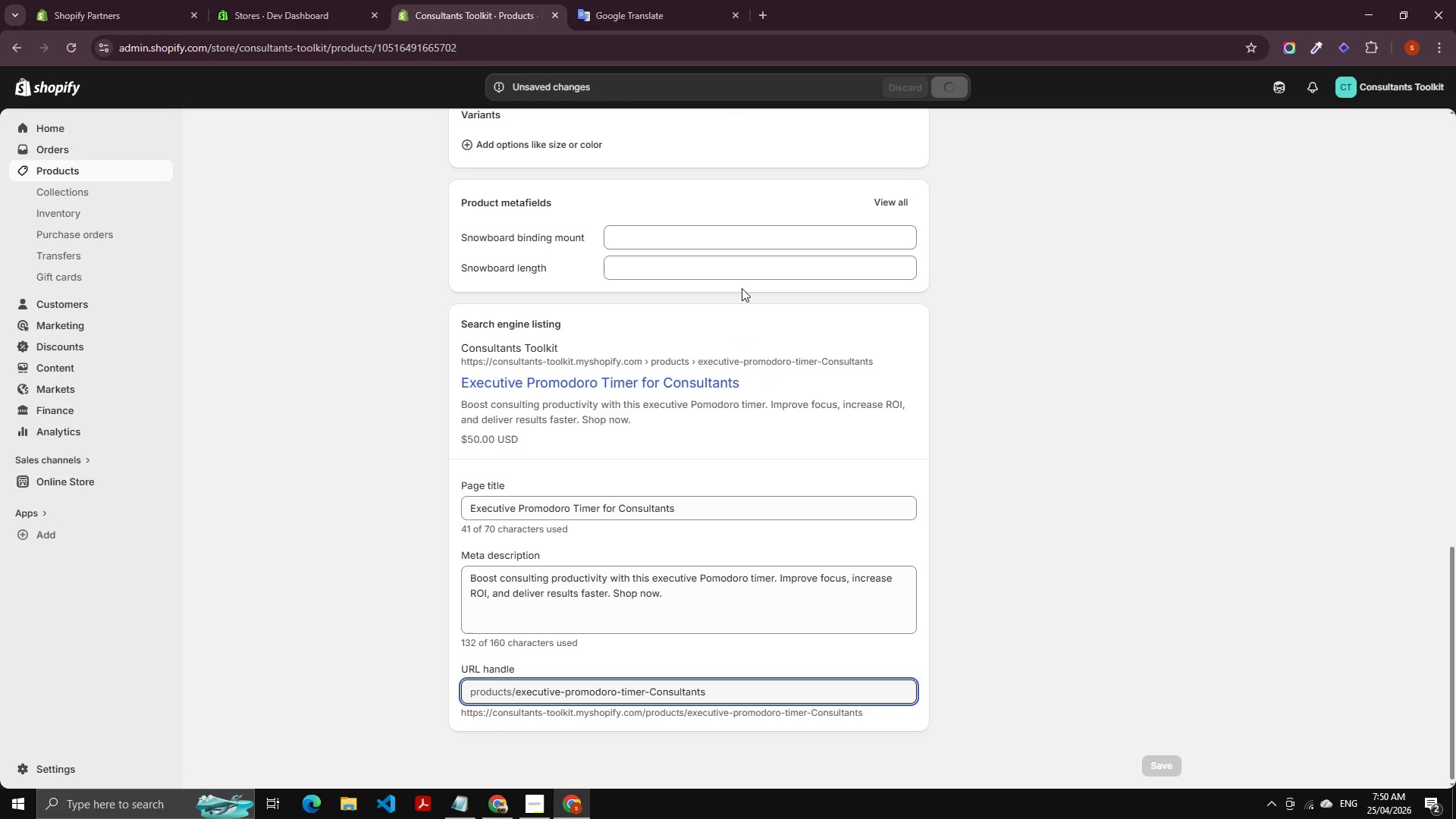 
scroll: coordinate [728, 332], scroll_direction: up, amount: 24.0
 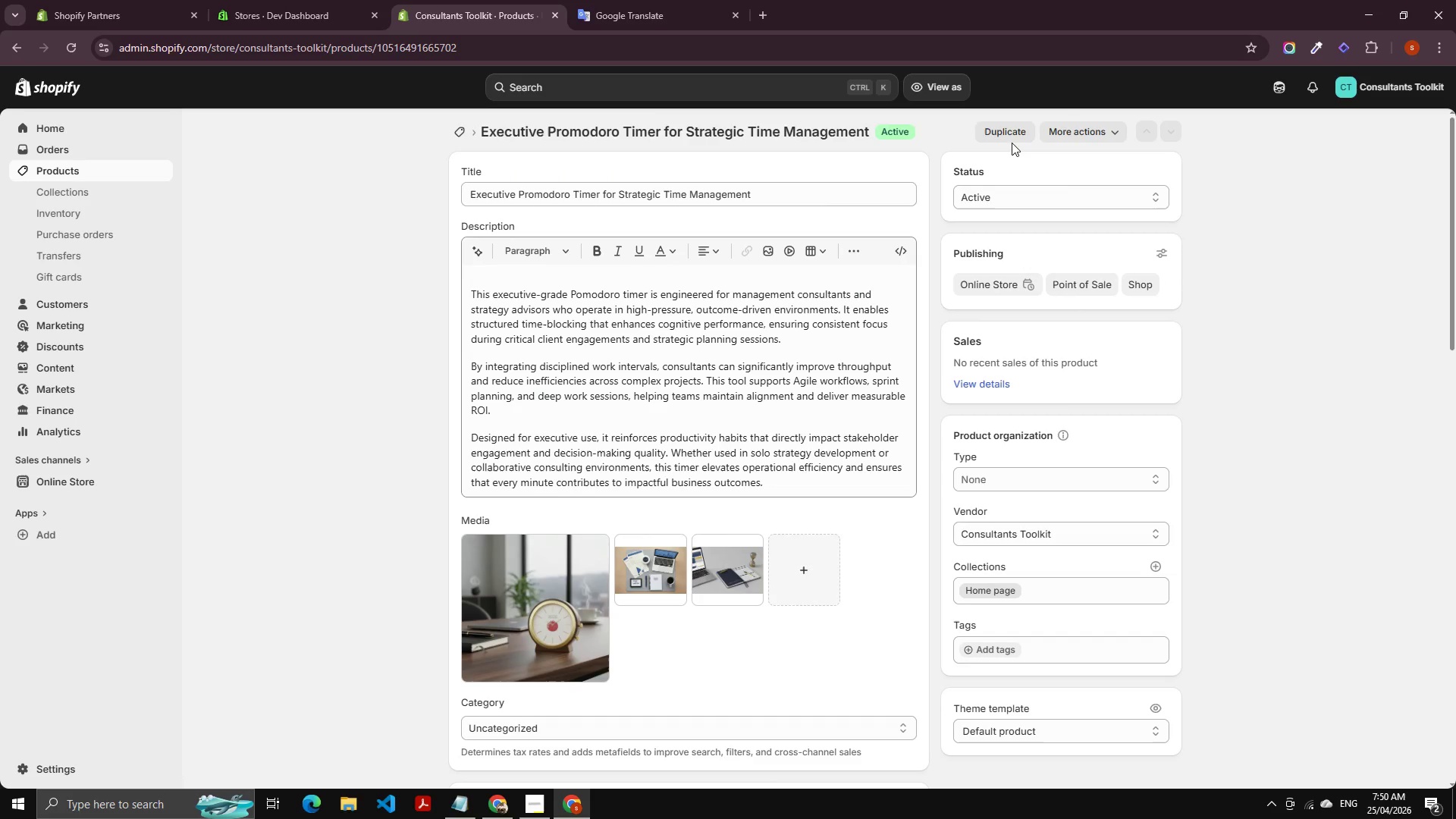 
double_click([1009, 135])
 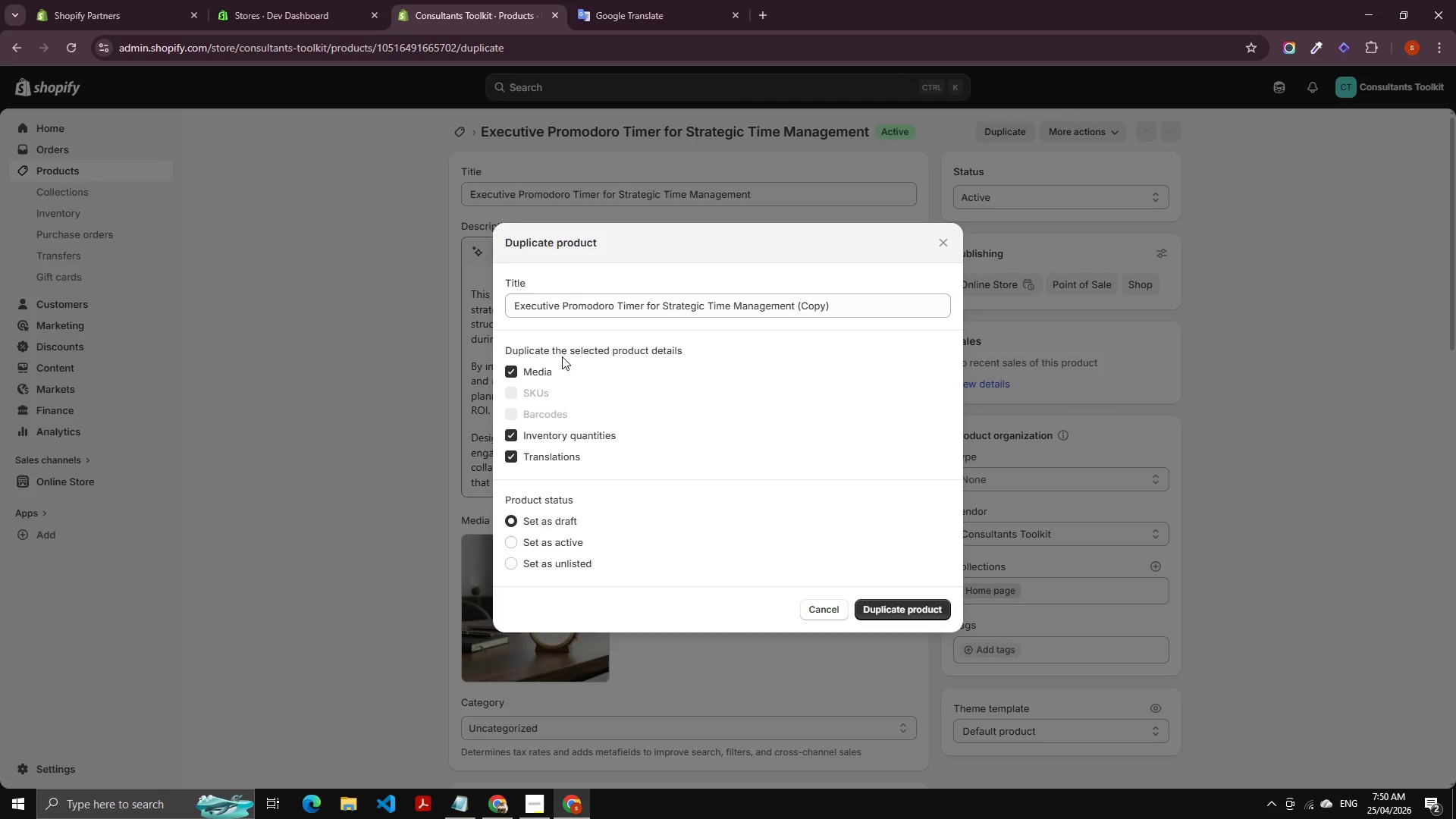 
wait(13.58)
 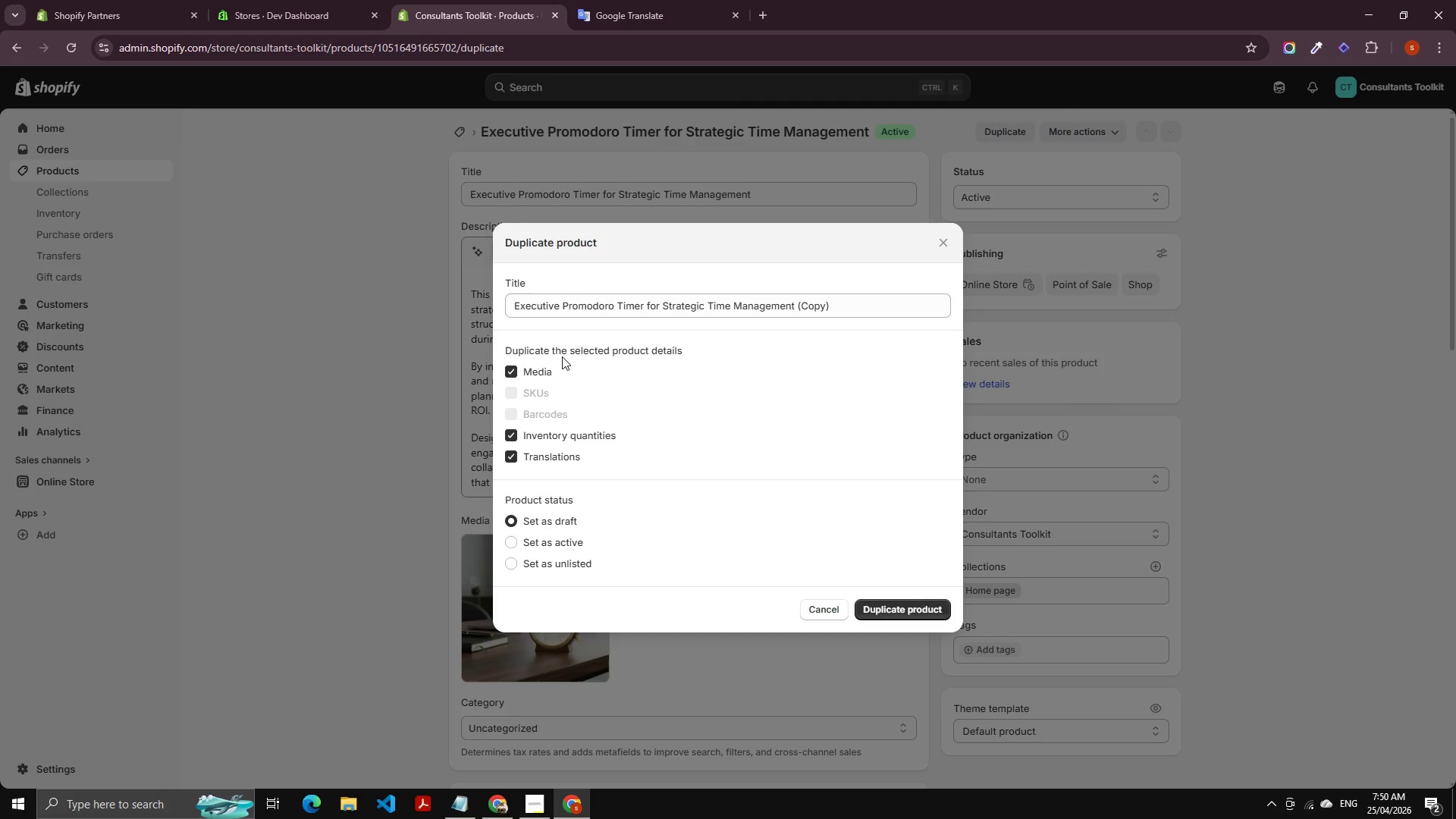 
left_click([588, 306])
 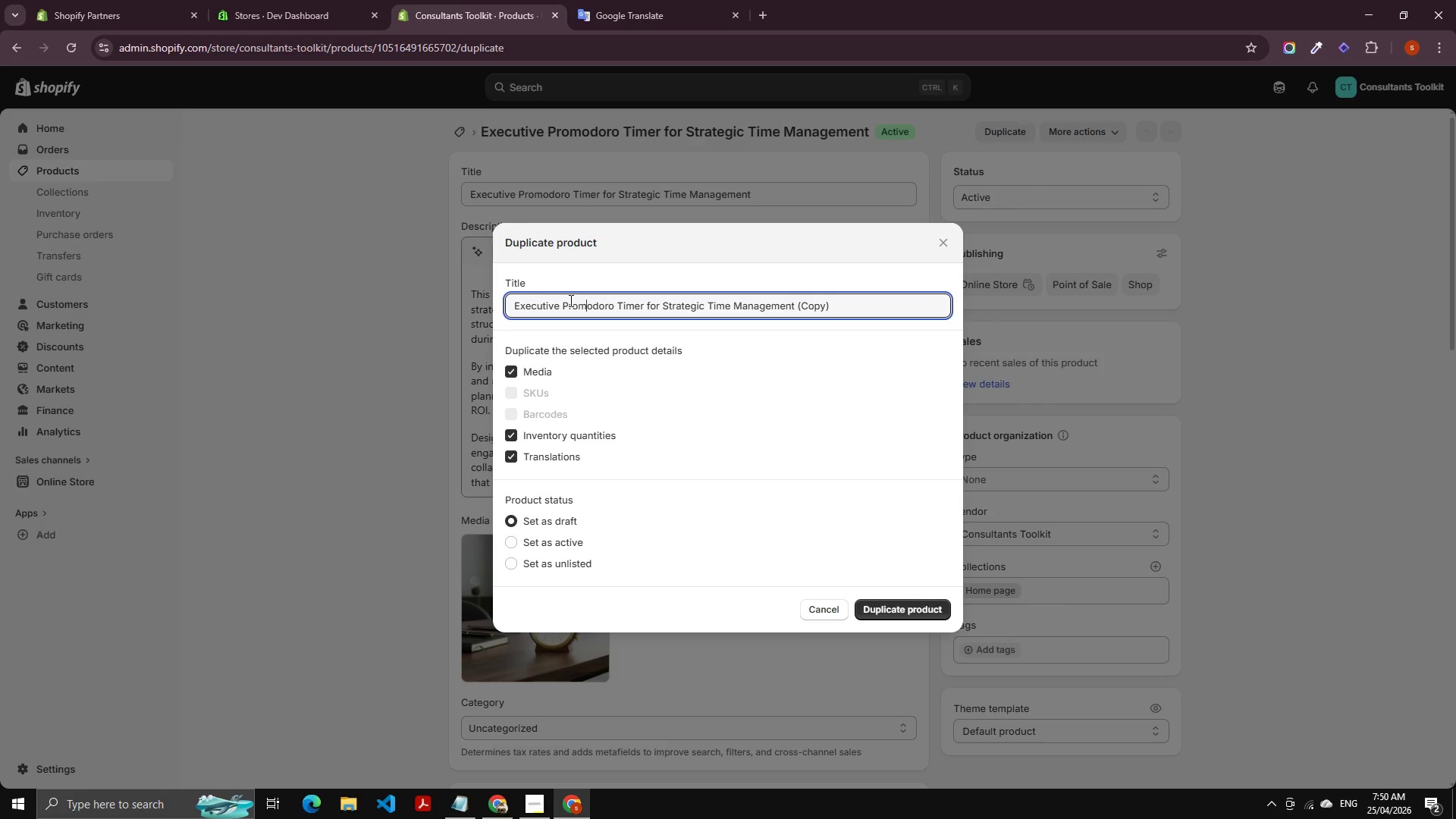 
left_click_drag(start_coordinate=[564, 303], to_coordinate=[946, 317])
 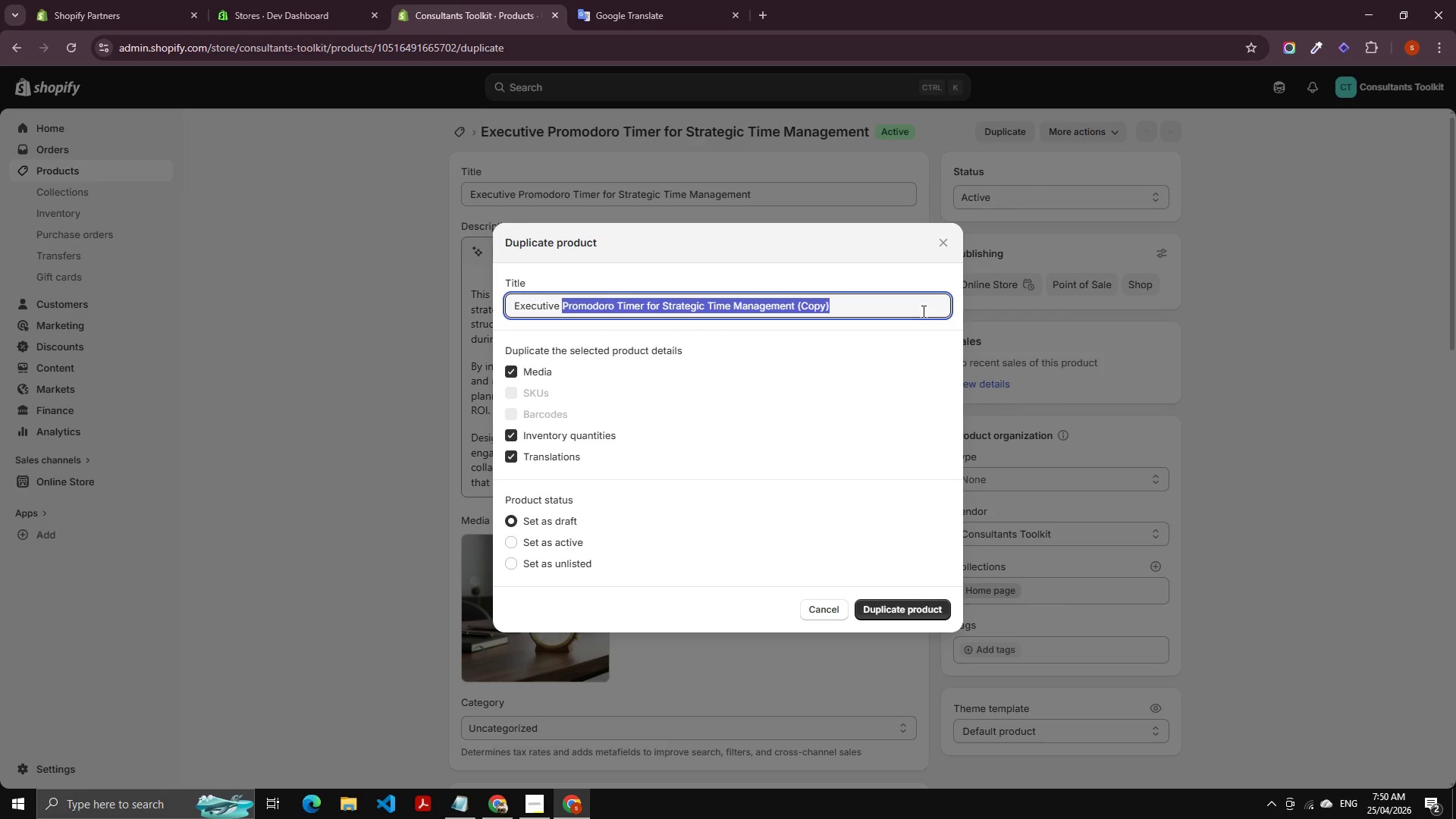 
type(Kanvan Desk Bora)
key(Backspace)
key(Backspace)
type(rd)
 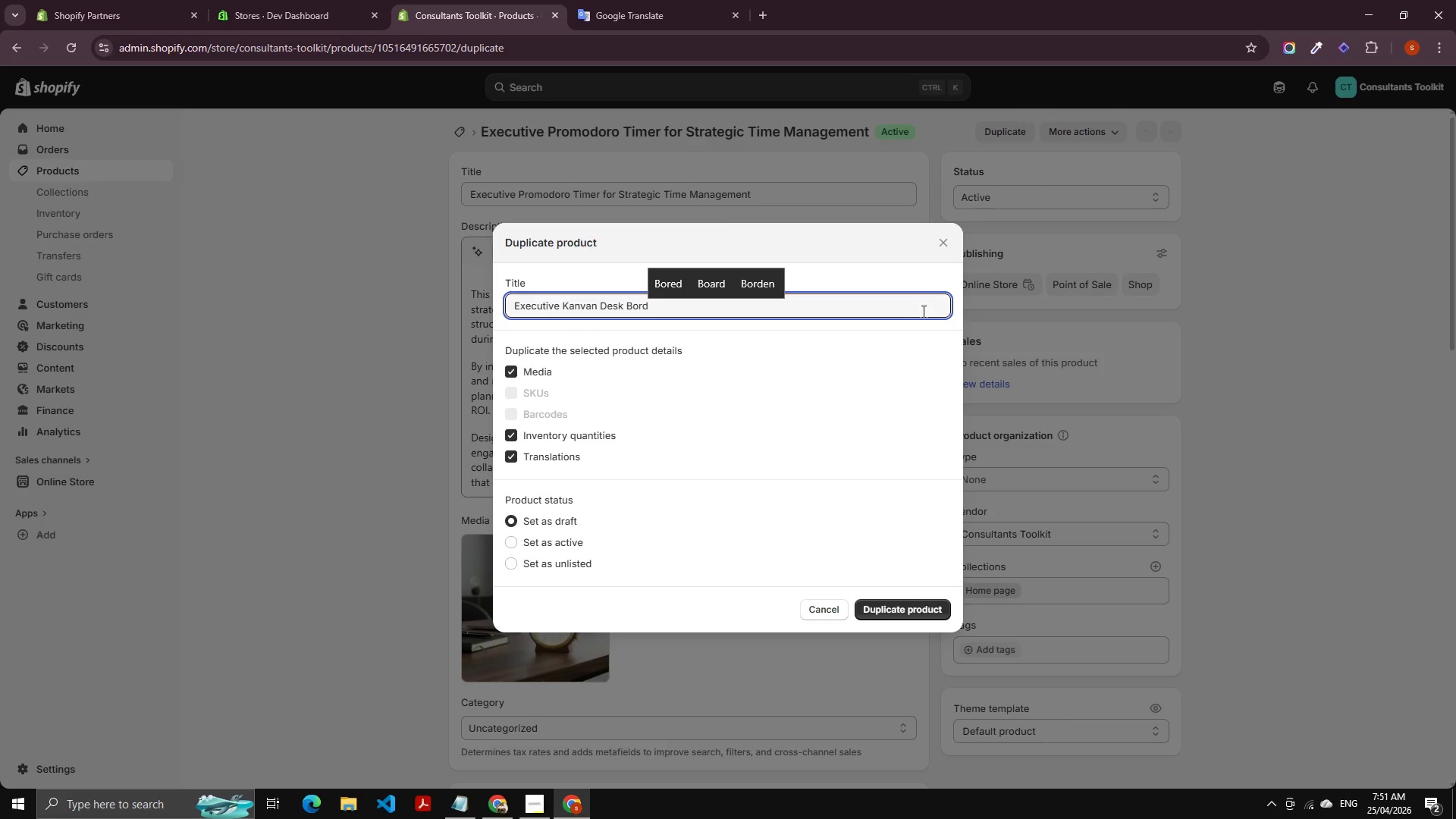 
left_click([554, 545])
 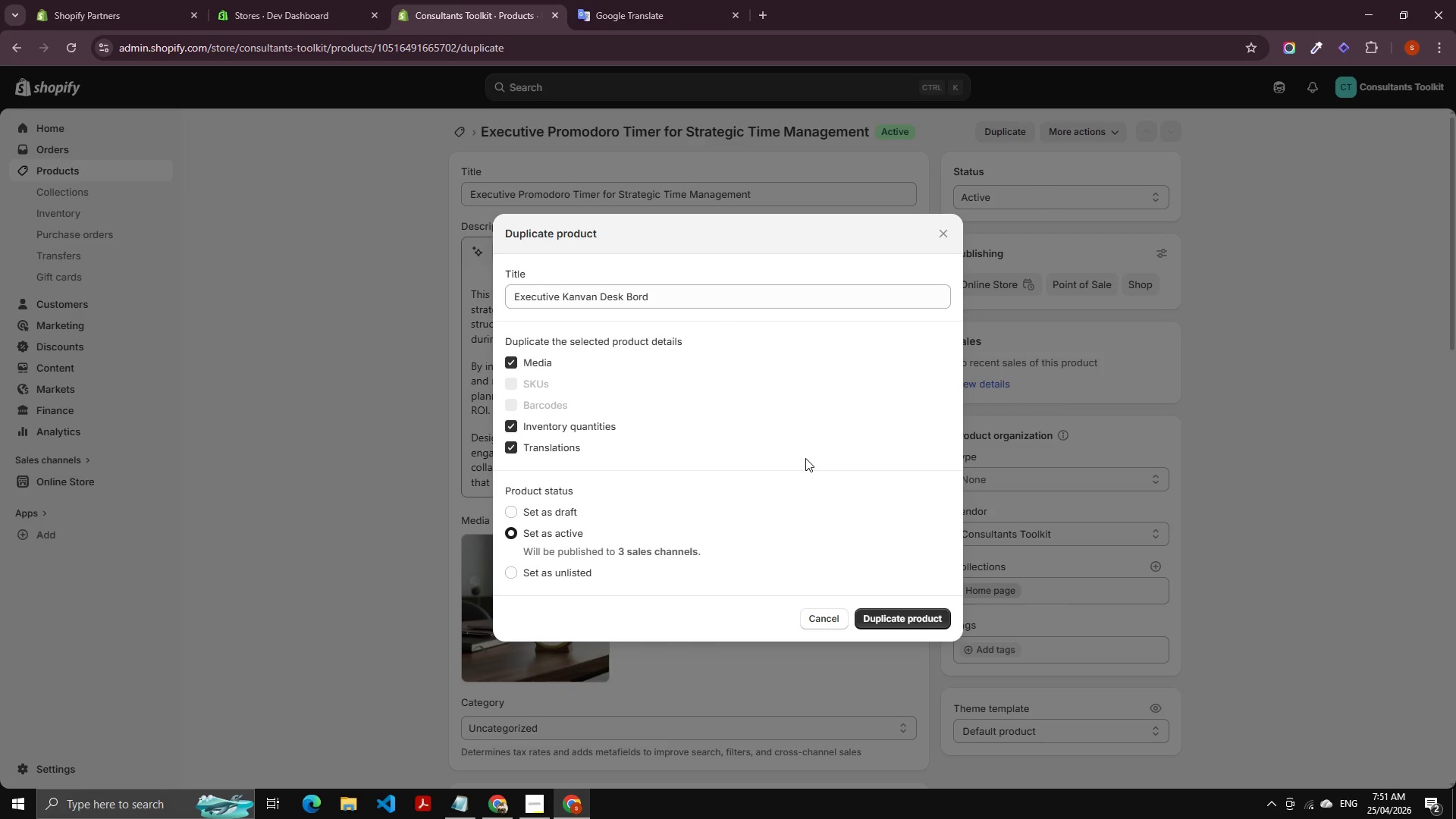 
wait(8.69)
 